 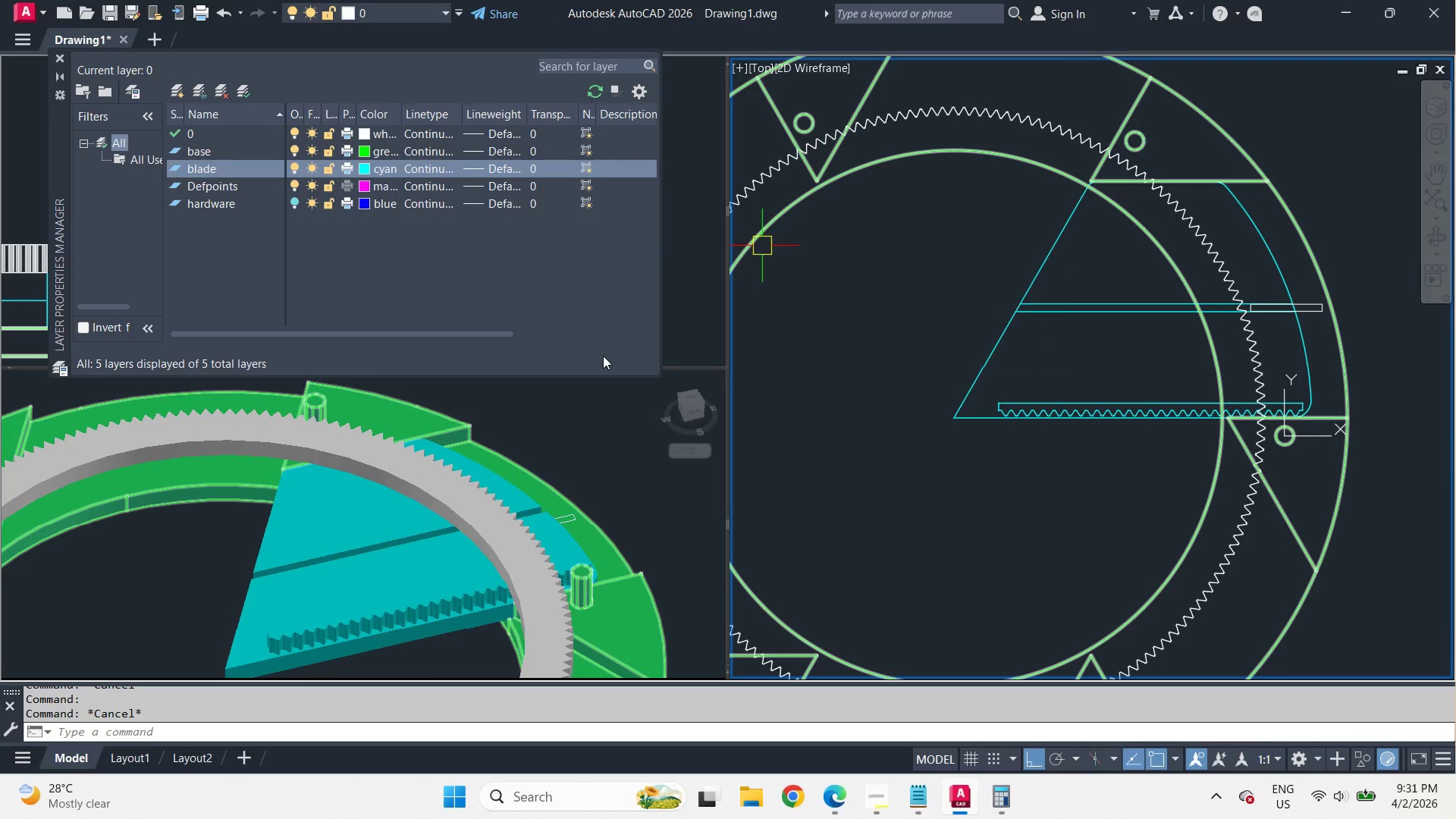 
left_click([180, 92])
 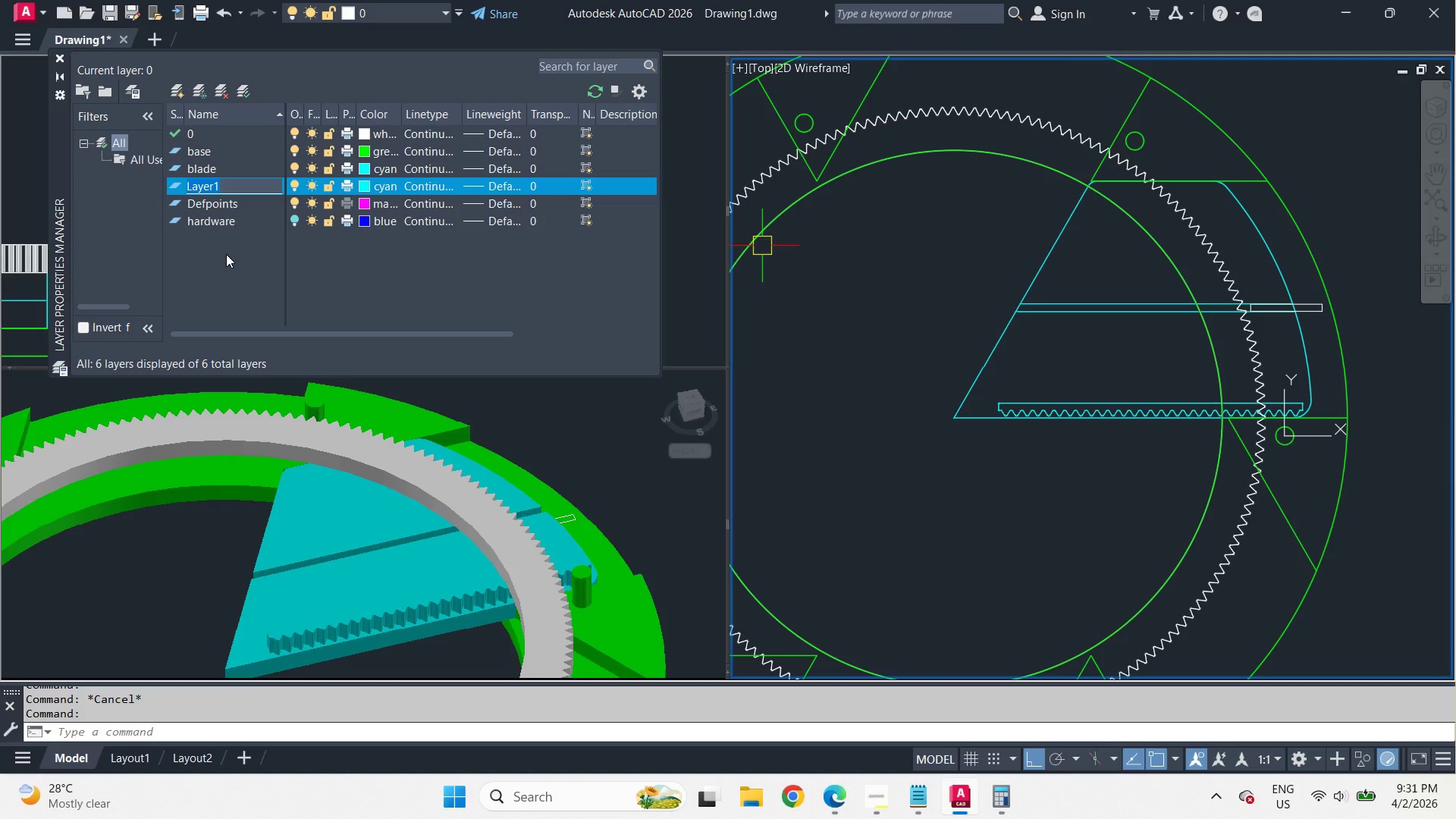 
key(Control+V)
 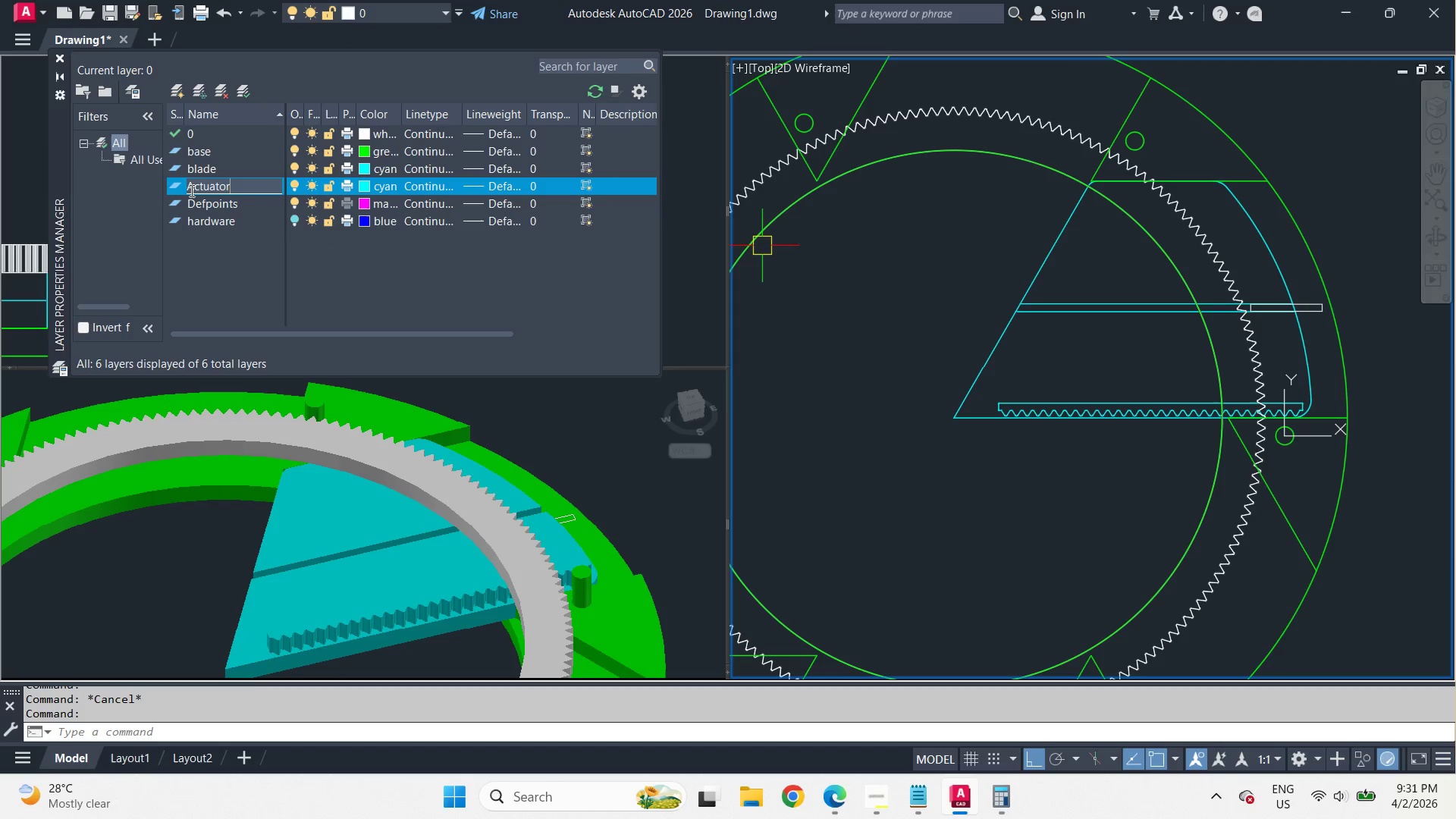 
left_click_drag(start_coordinate=[193, 193], to_coordinate=[184, 188])
 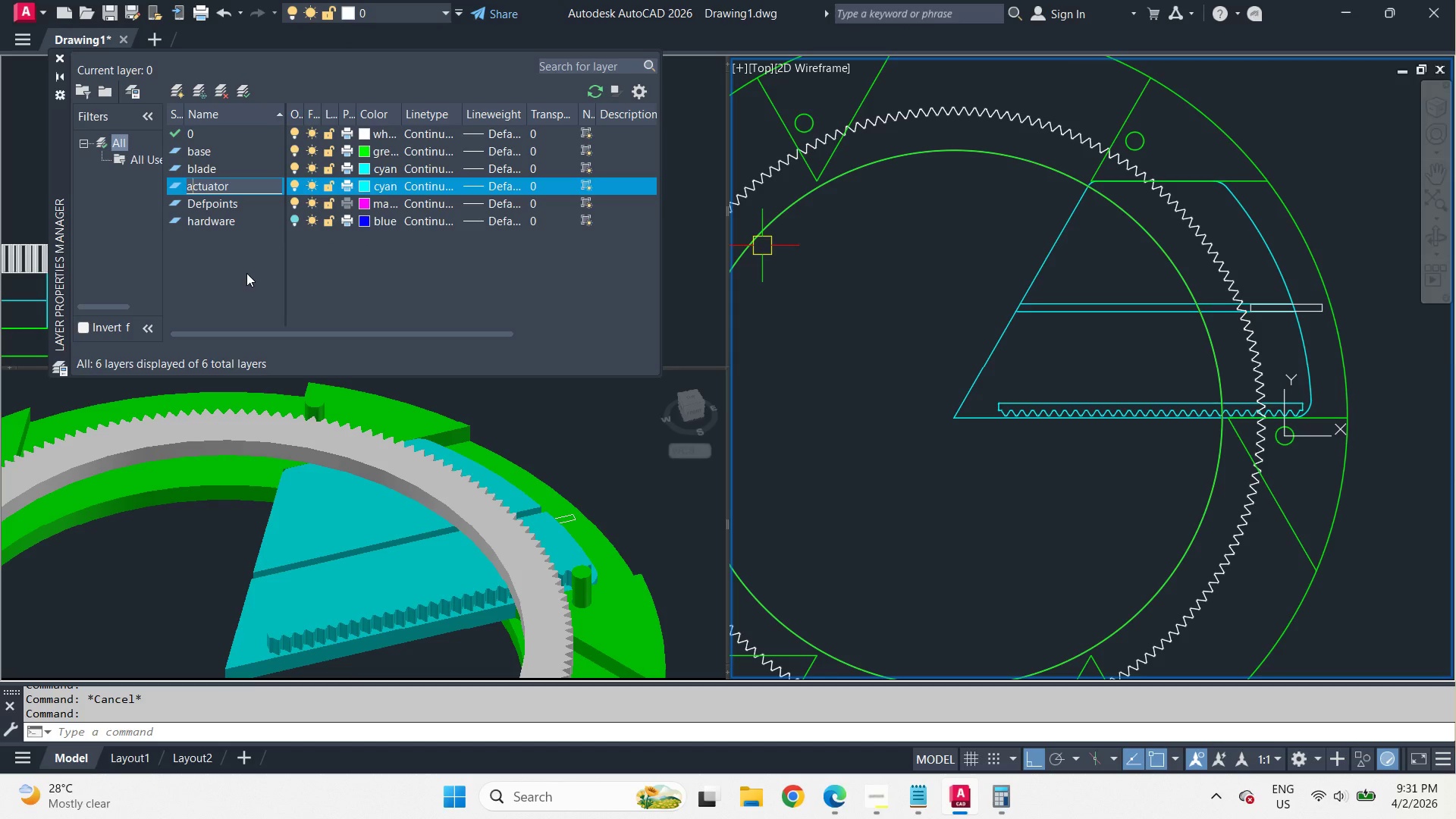 
type(aa)
 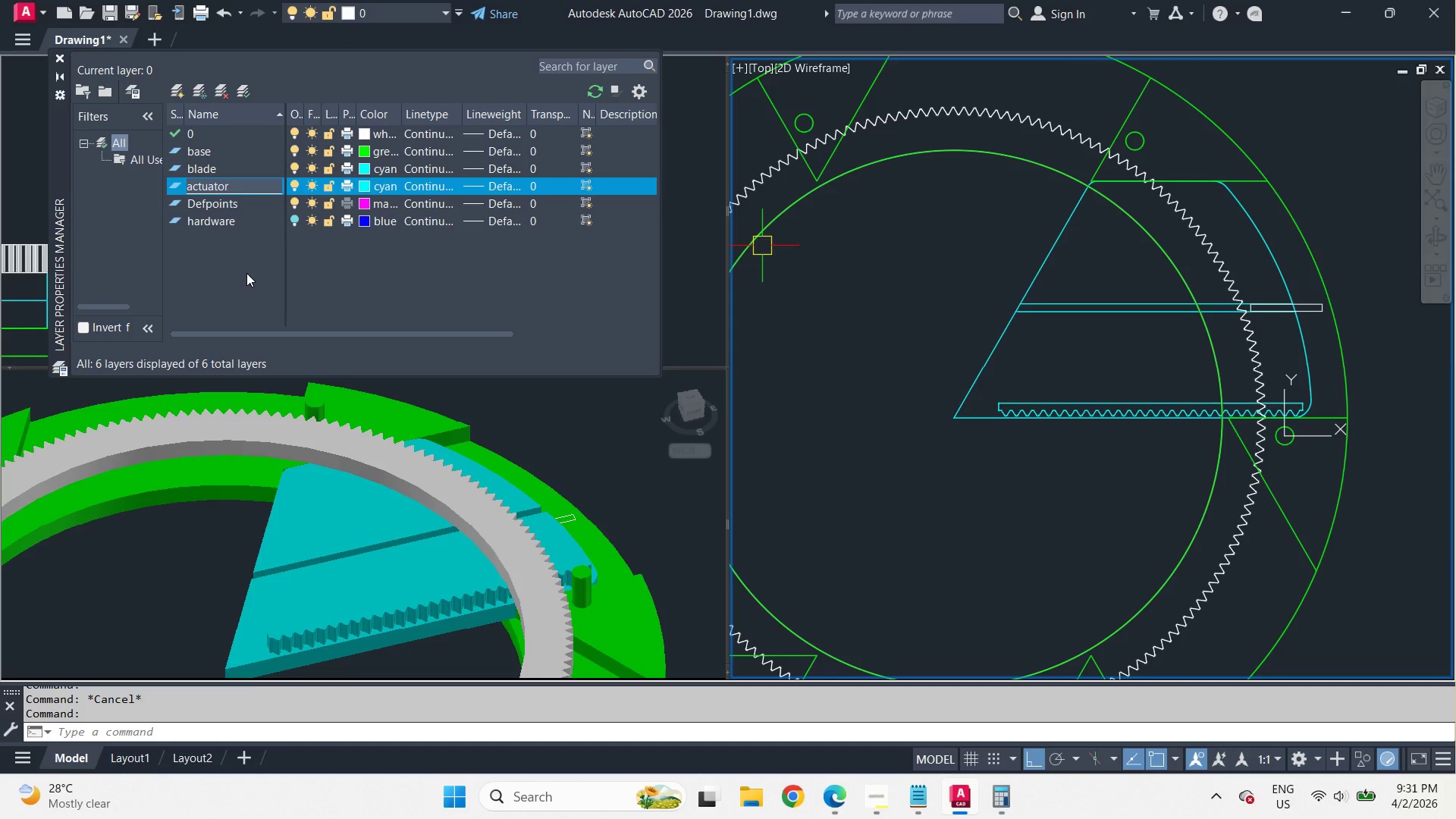 
key(Enter)
 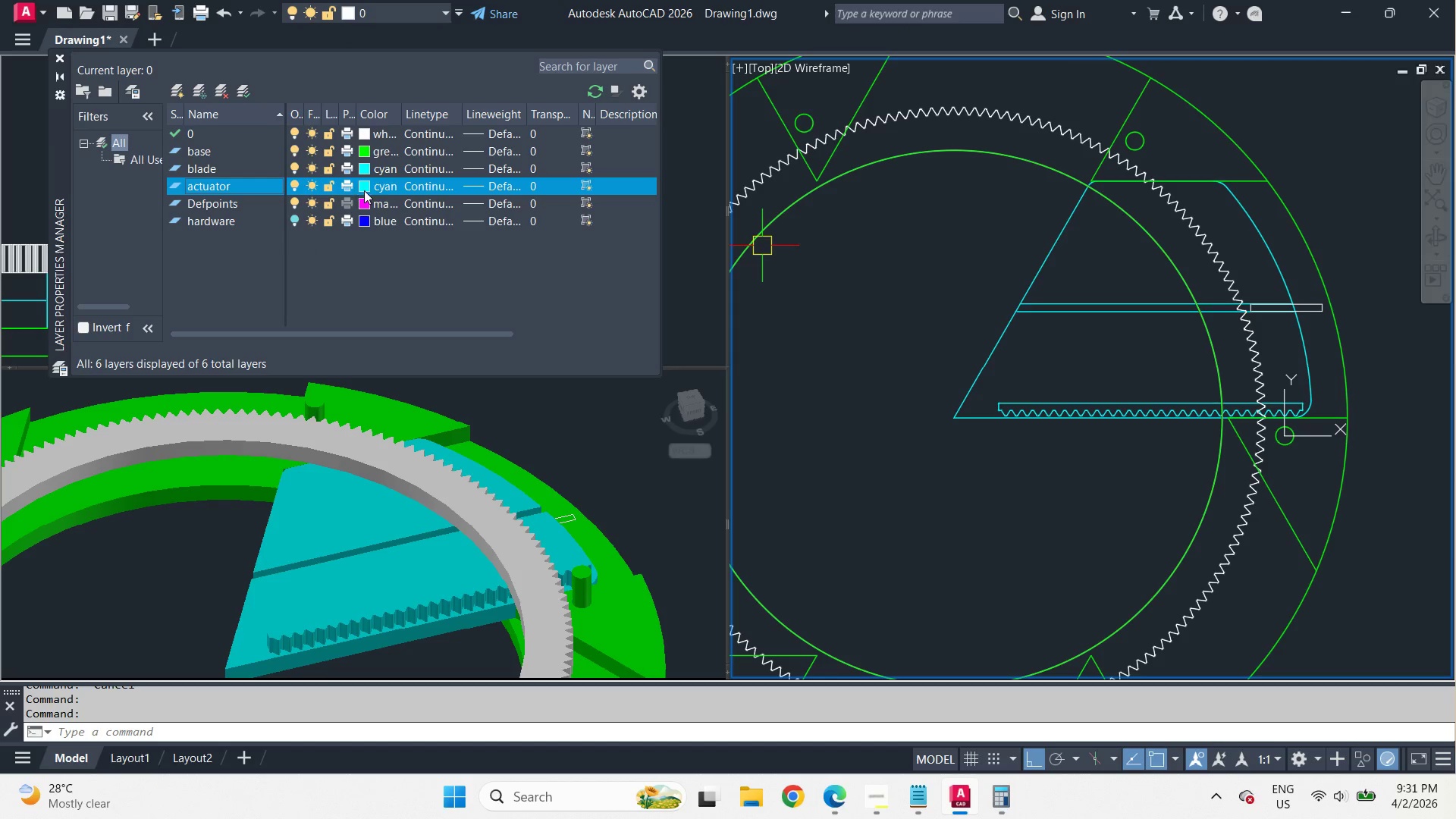 
left_click([364, 187])
 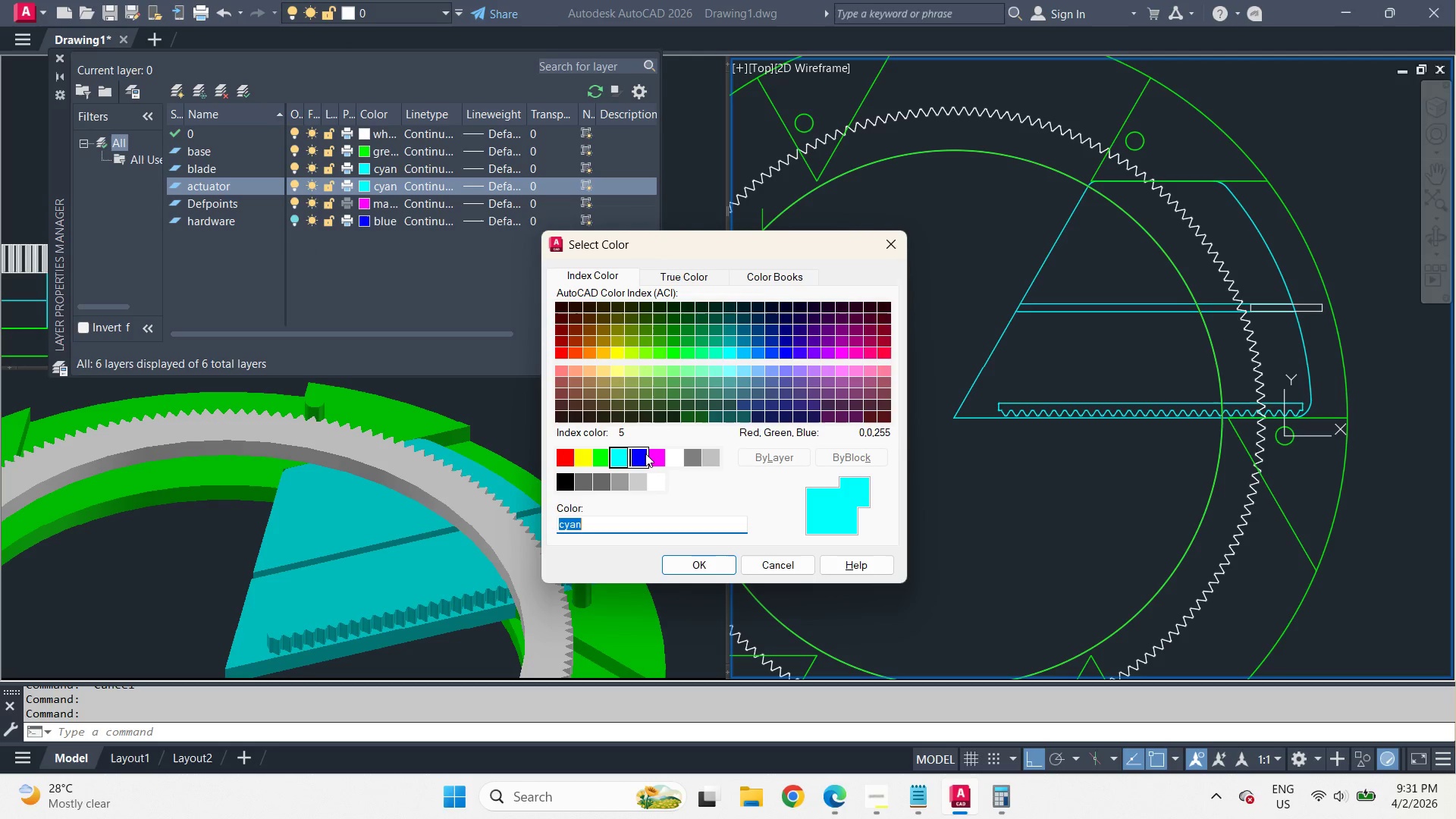 
wait(5.17)
 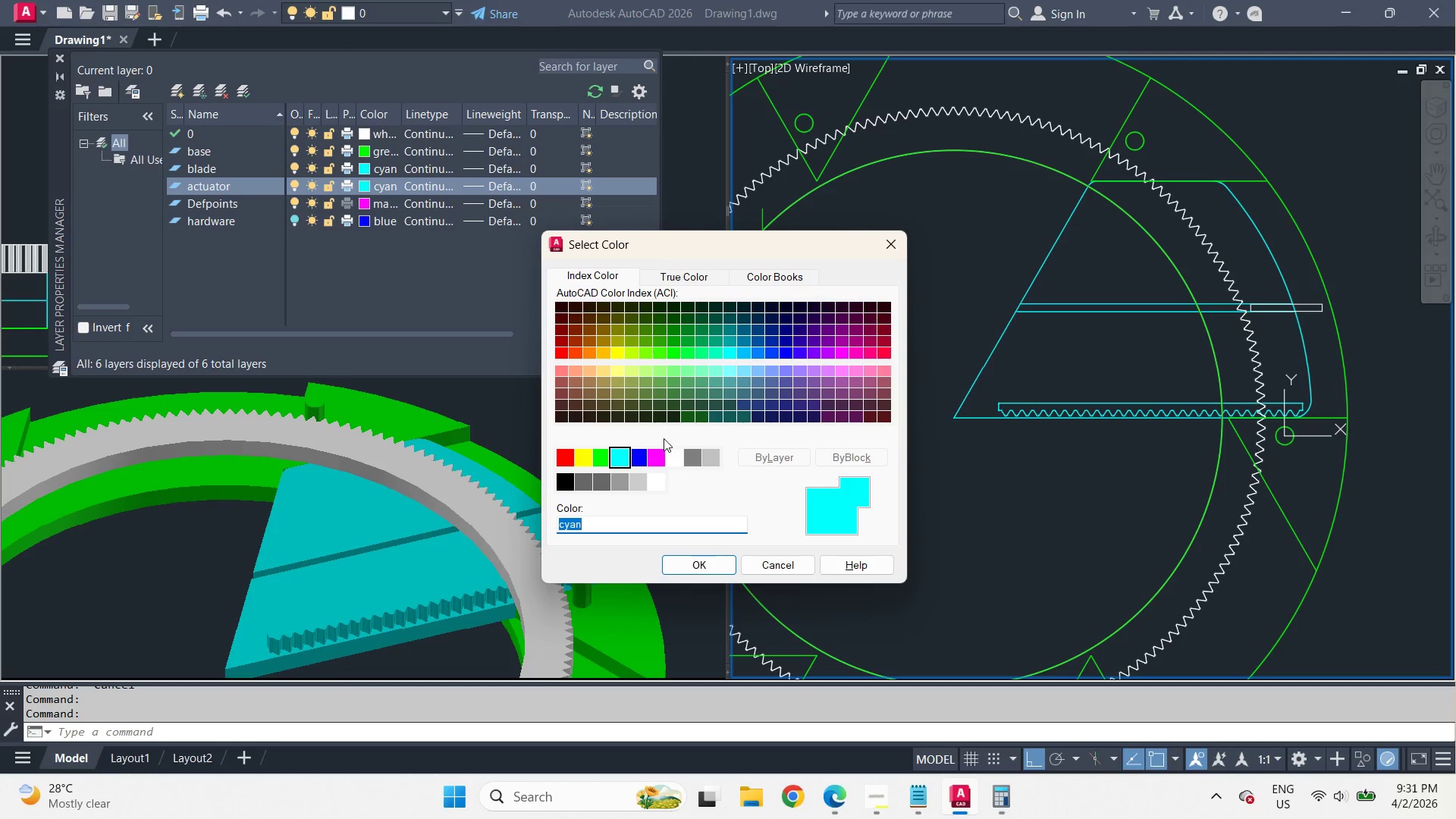 
left_click([578, 467])
 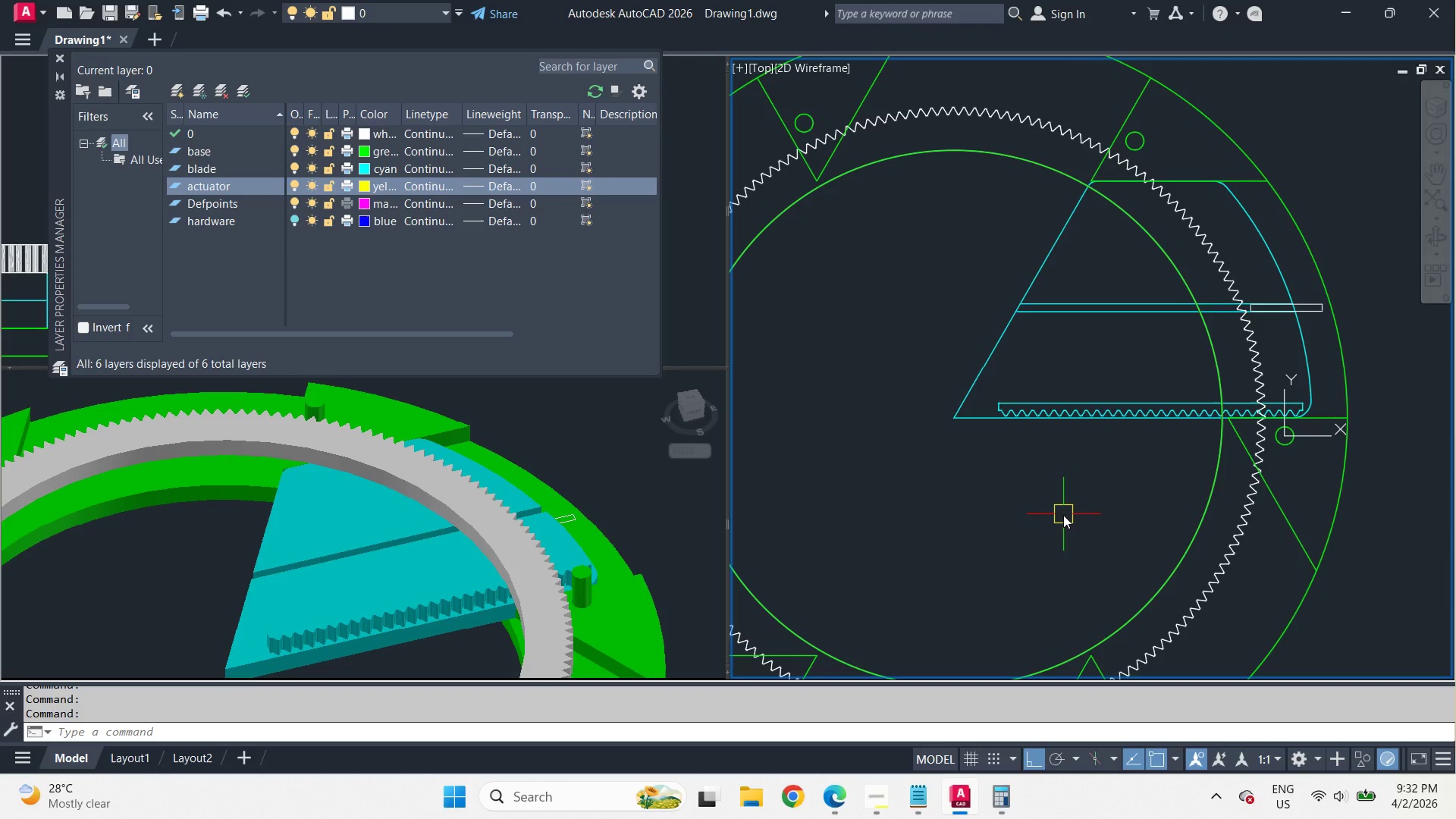 
key(Escape)
 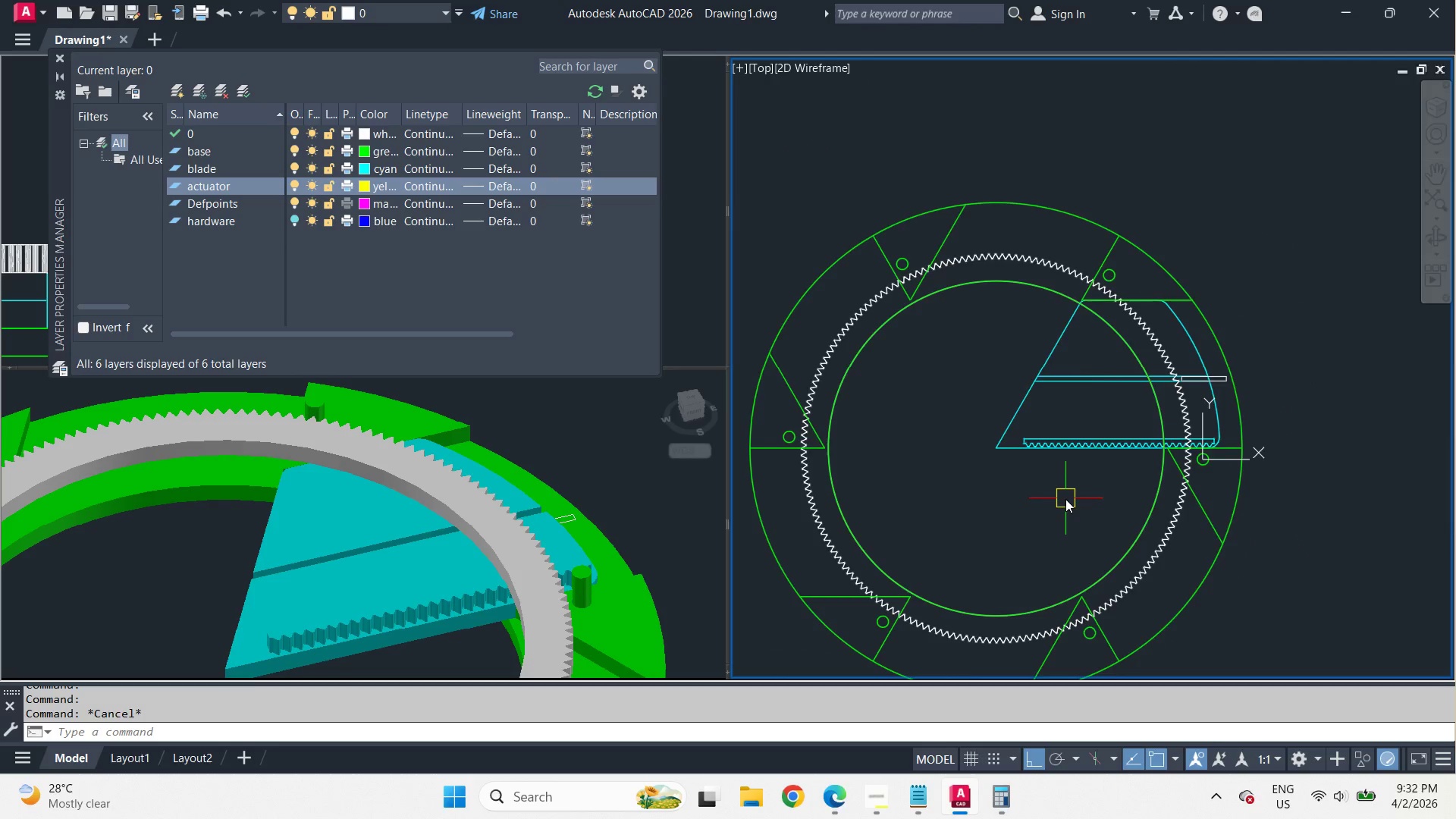 
scroll: coordinate [1065, 499], scroll_direction: none, amount: 0.0
 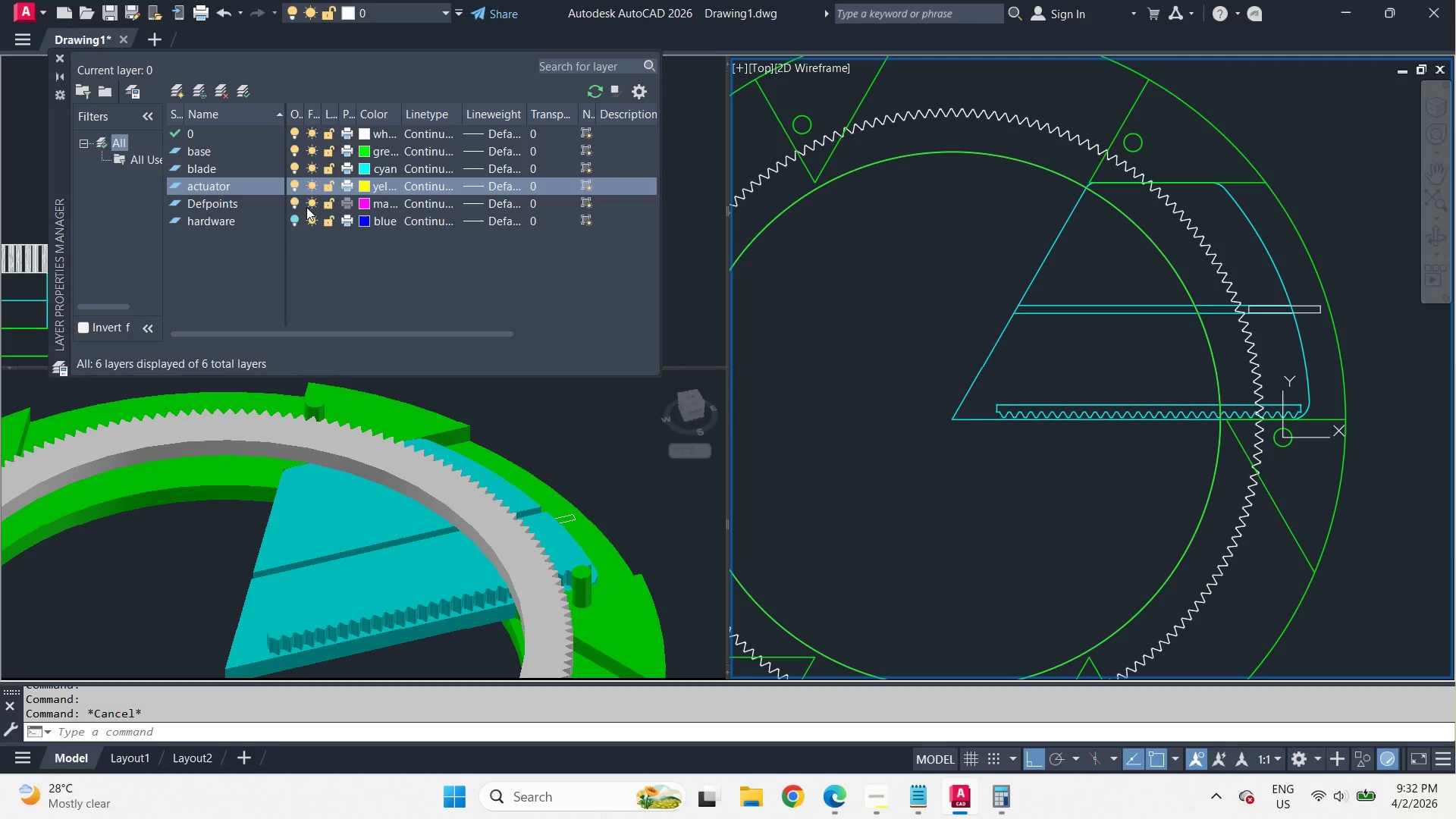 
left_click([291, 219])
 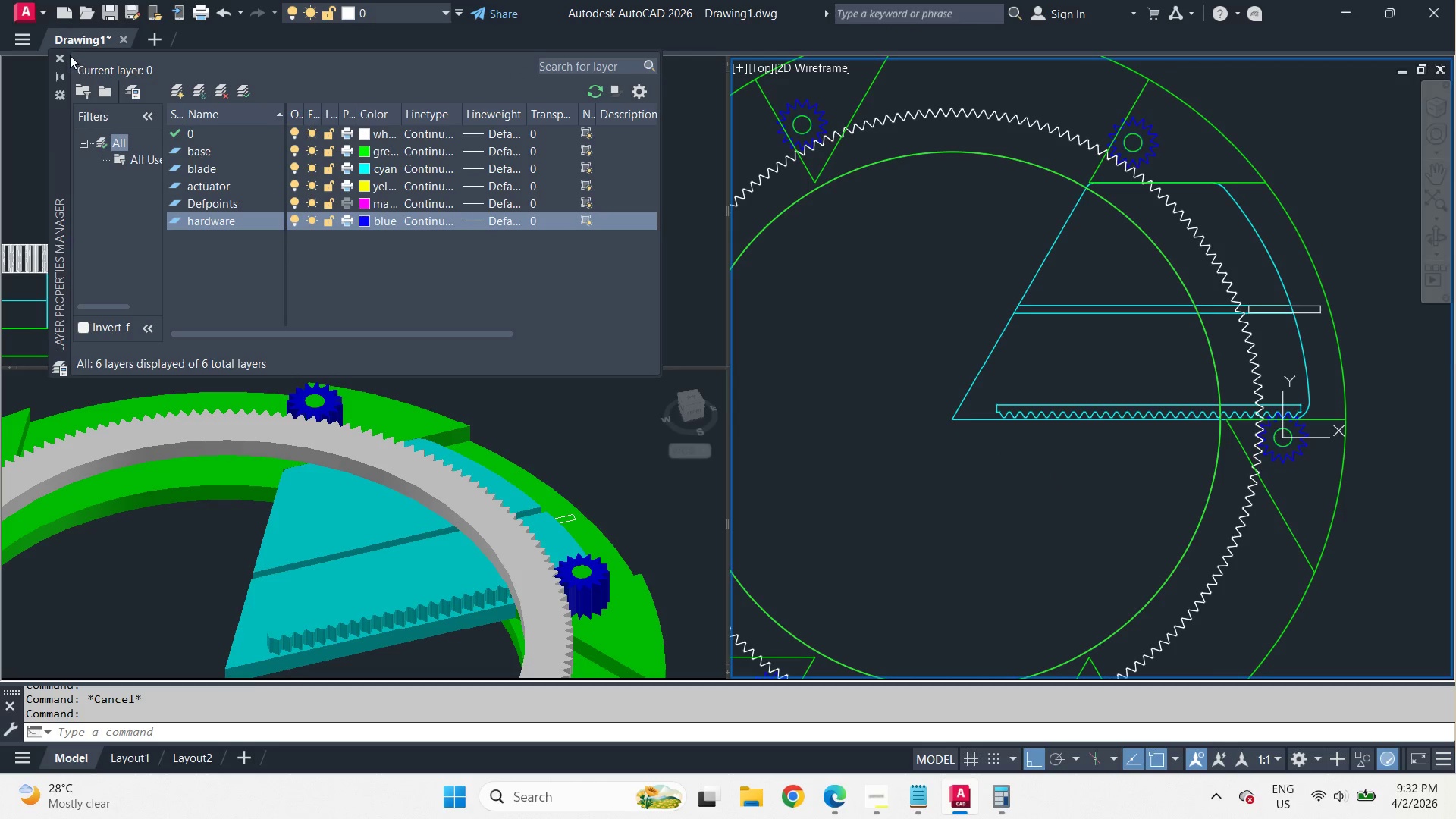 
left_click([55, 61])
 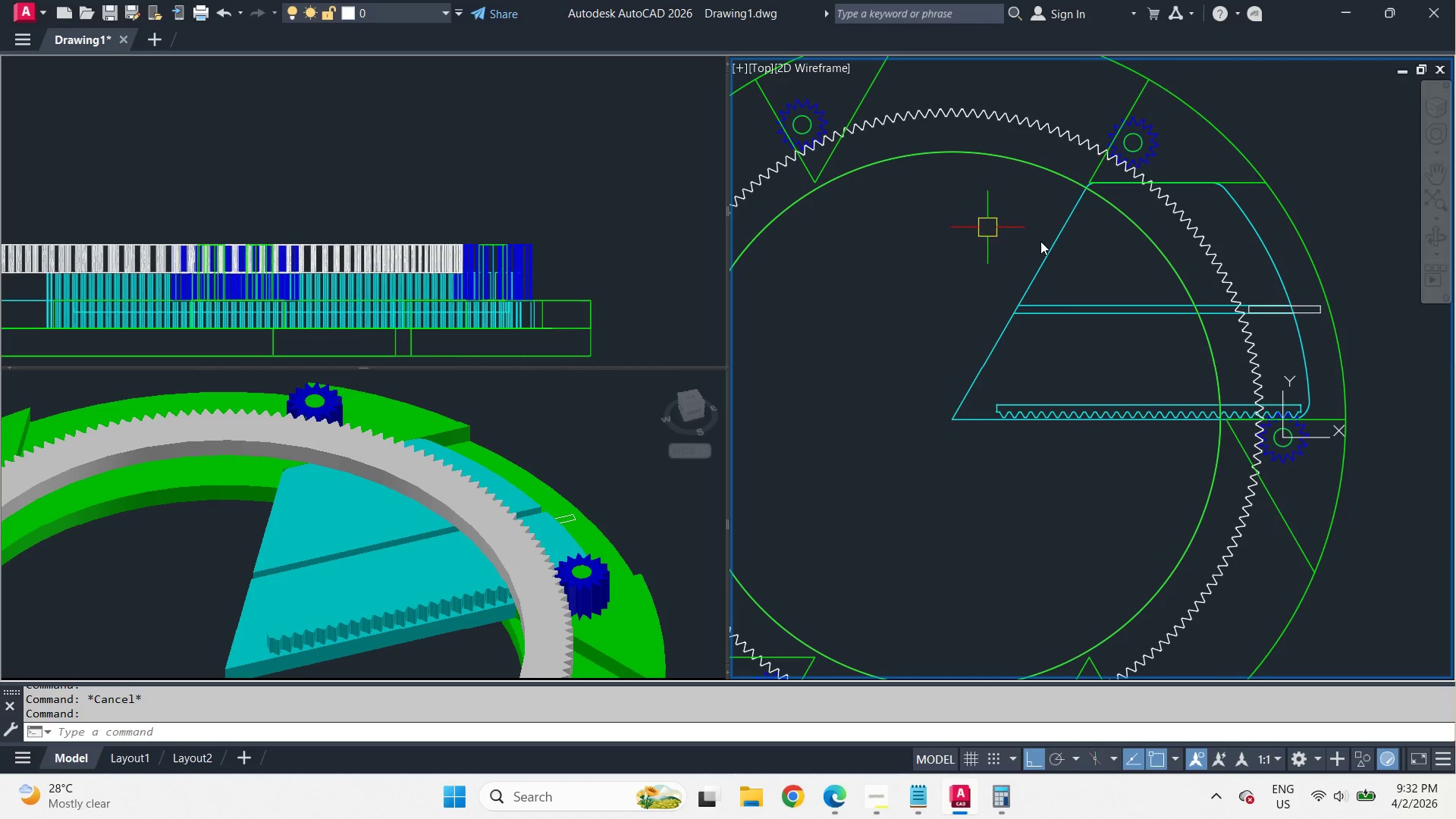 
key(Escape)
 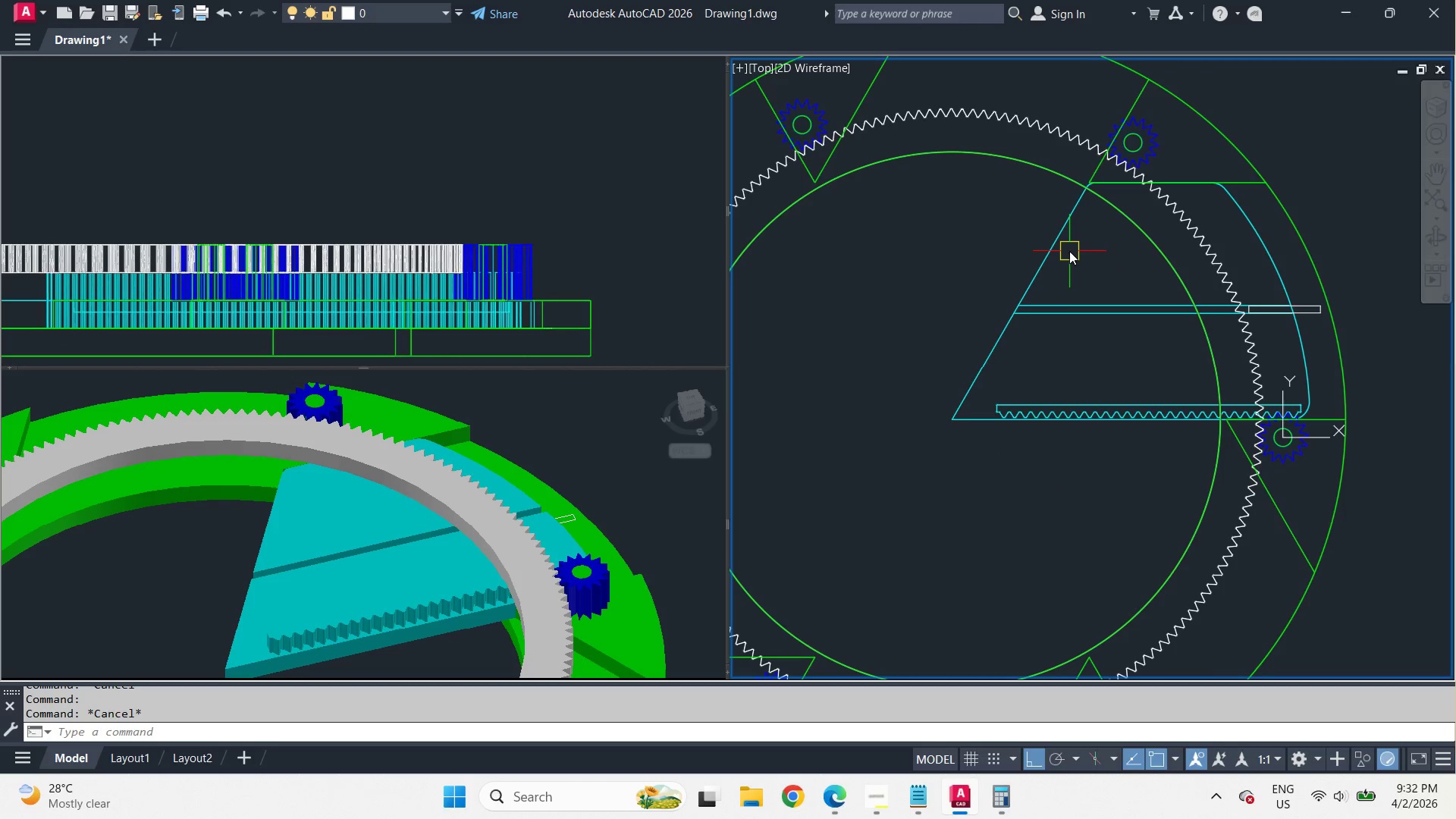 
left_click([1060, 247])
 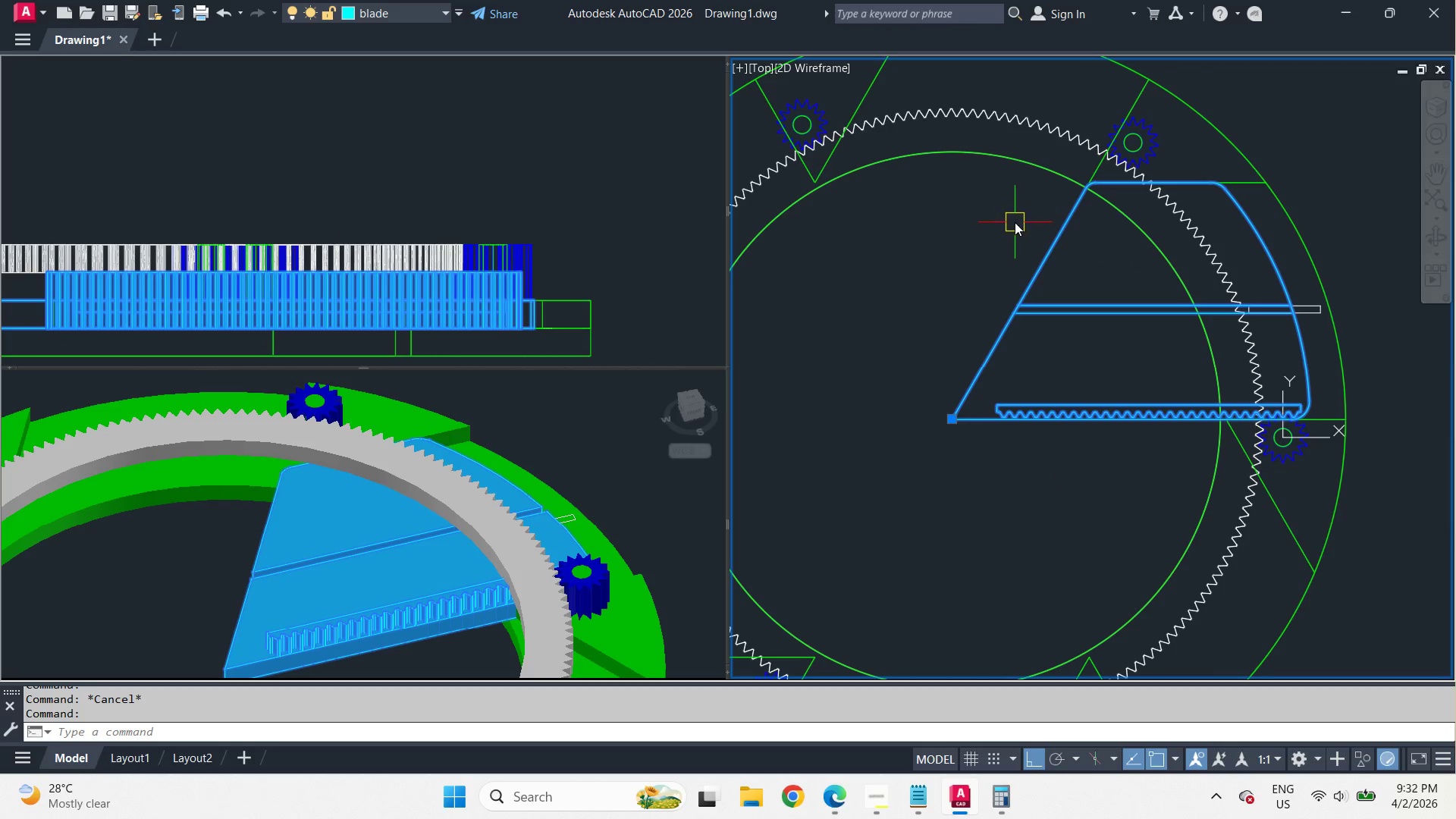 
type(ro)
 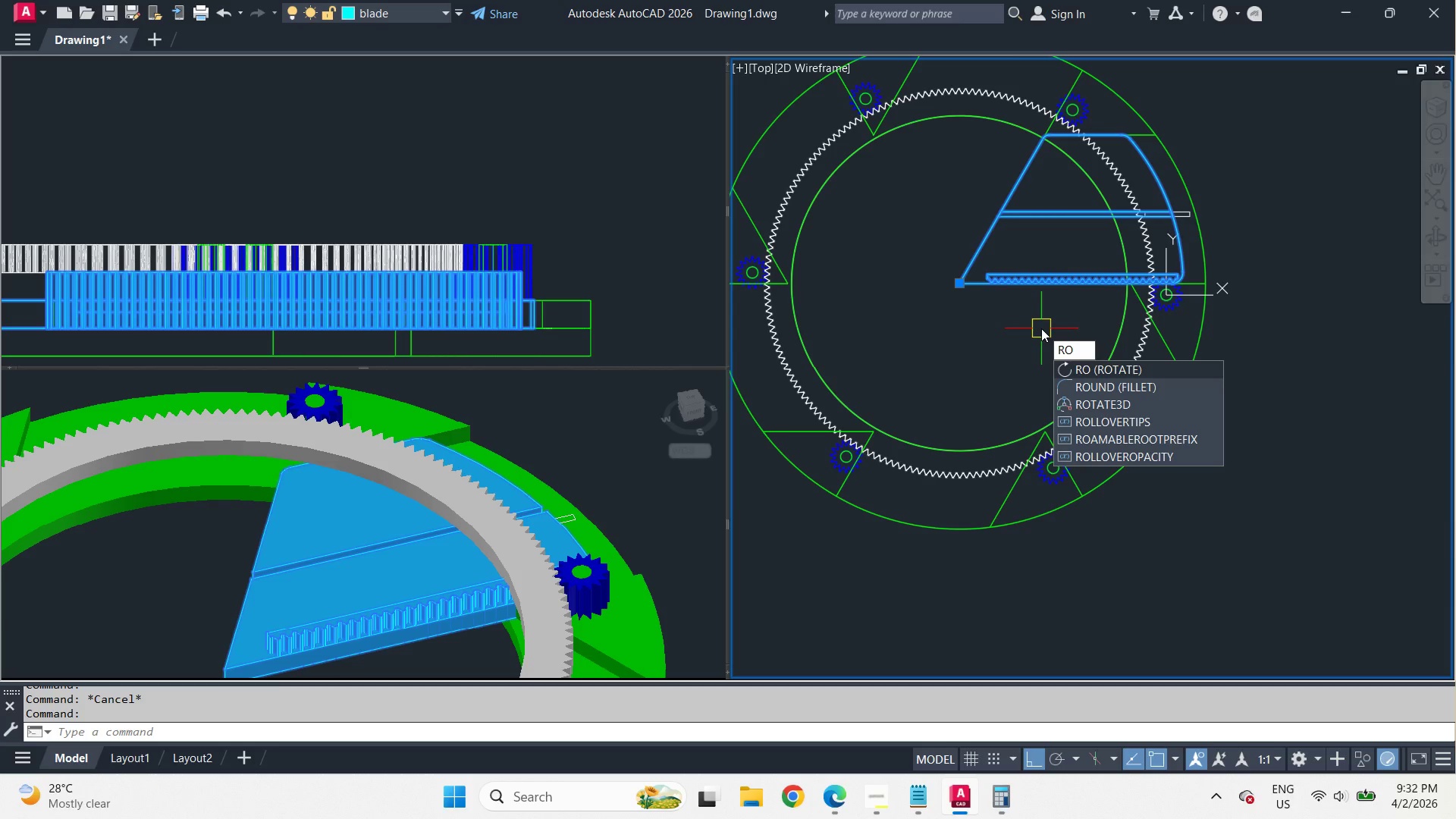 
scroll: coordinate [1015, 224], scroll_direction: down, amount: 2.0
 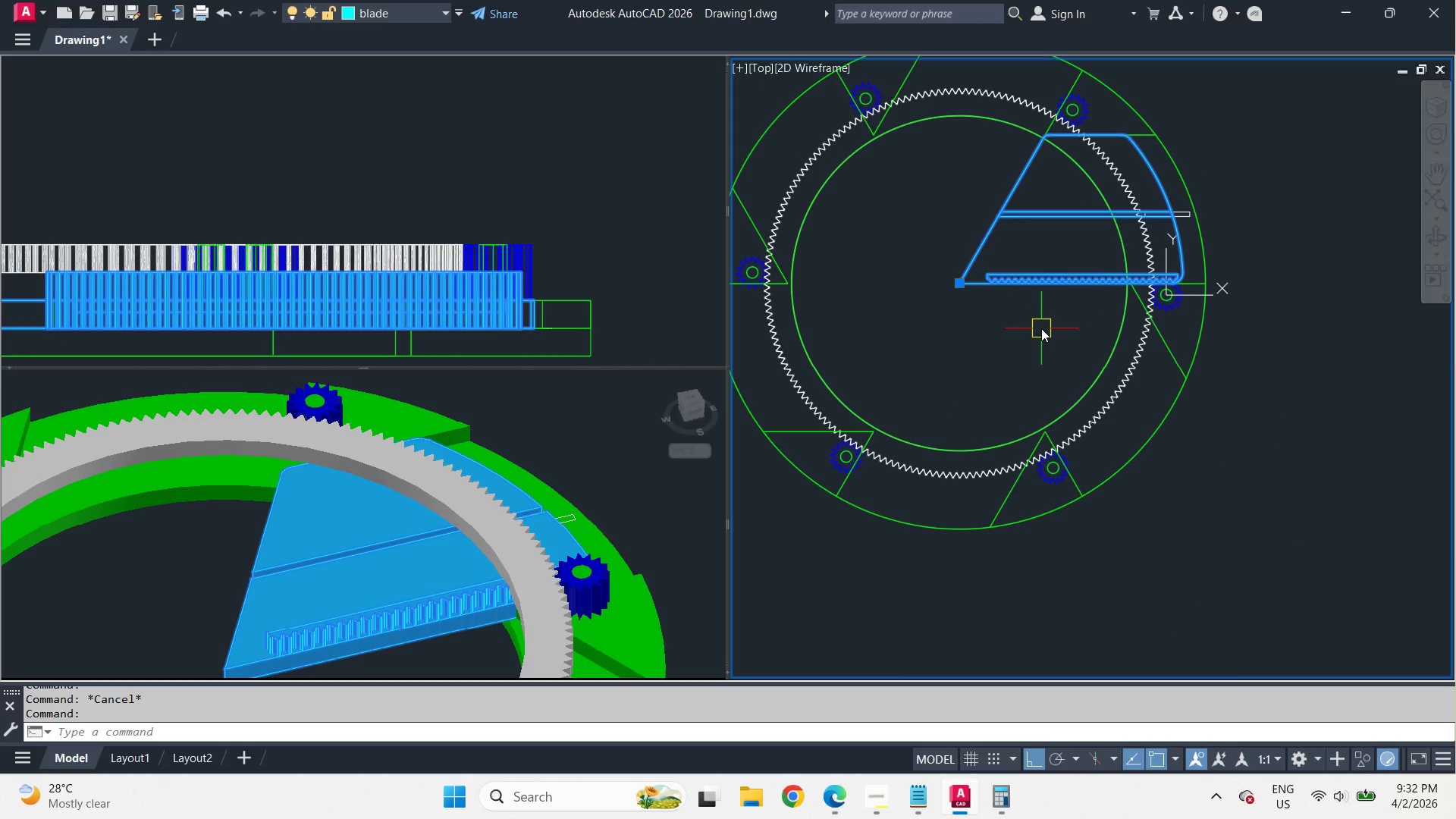 
scroll: coordinate [1041, 328], scroll_direction: up, amount: 1.0
 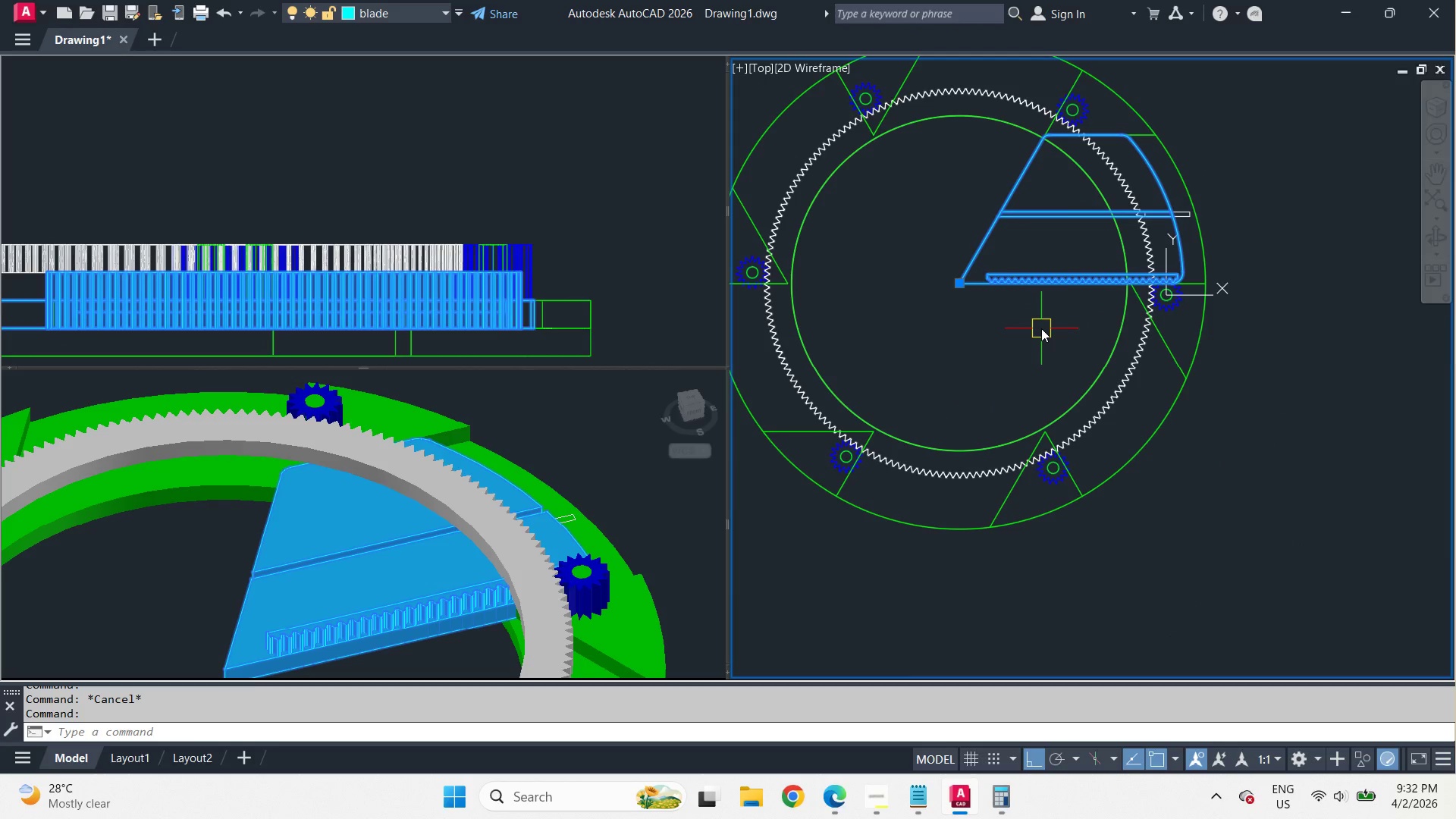 
key(Backspace)
key(Backspace)
type(ar  cen )
 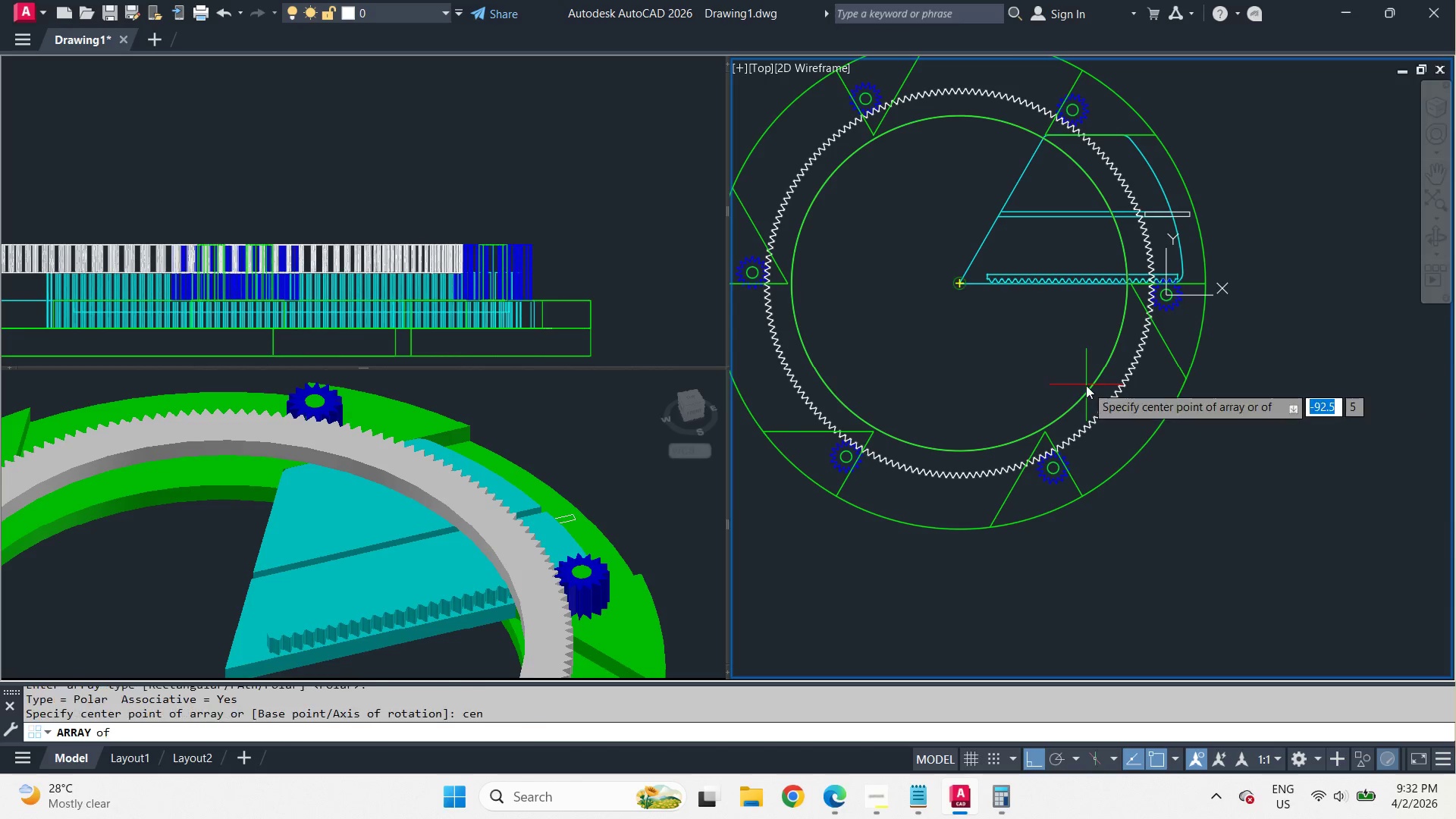 
left_click([1086, 385])
 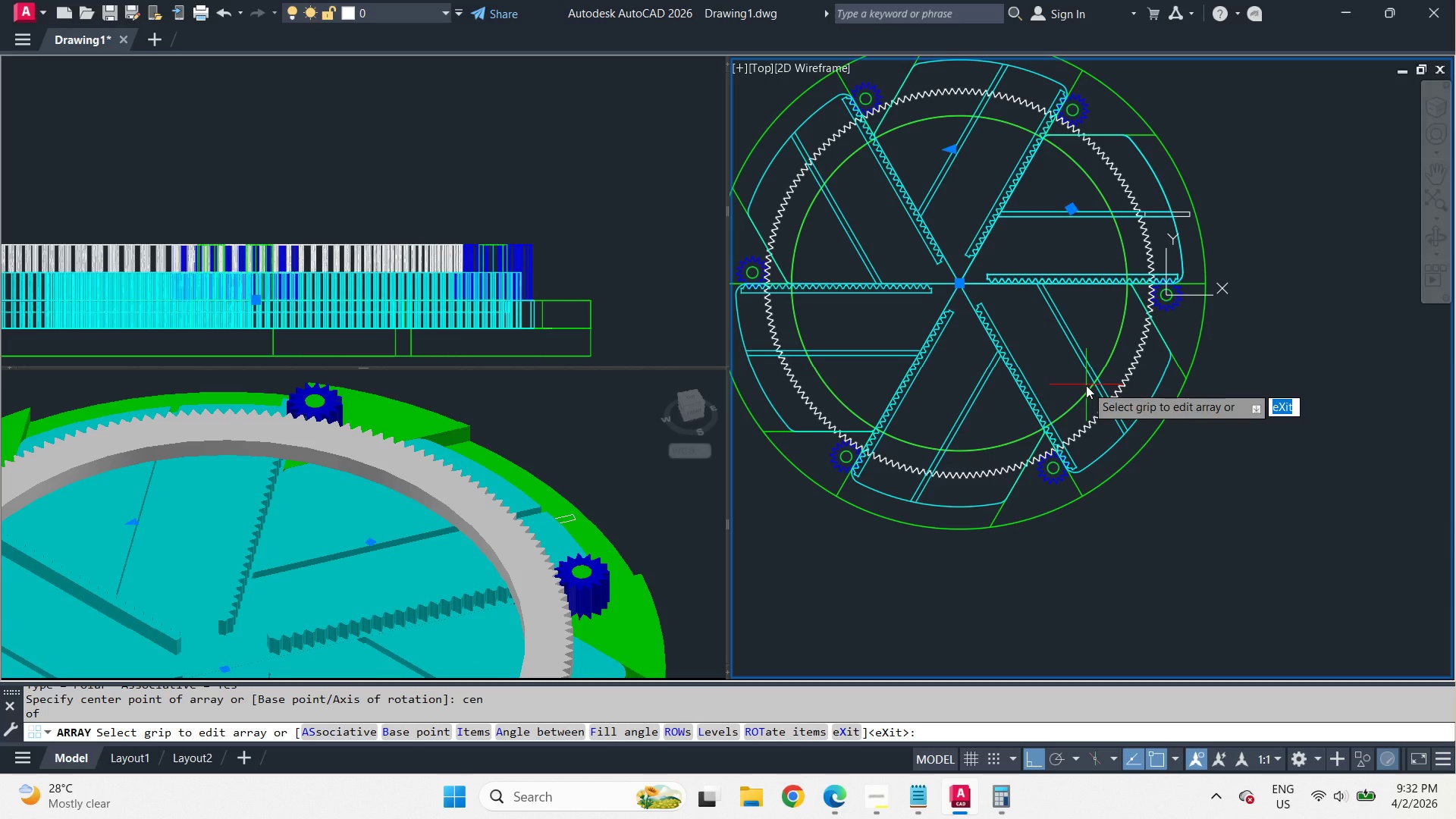 
key(Space)
 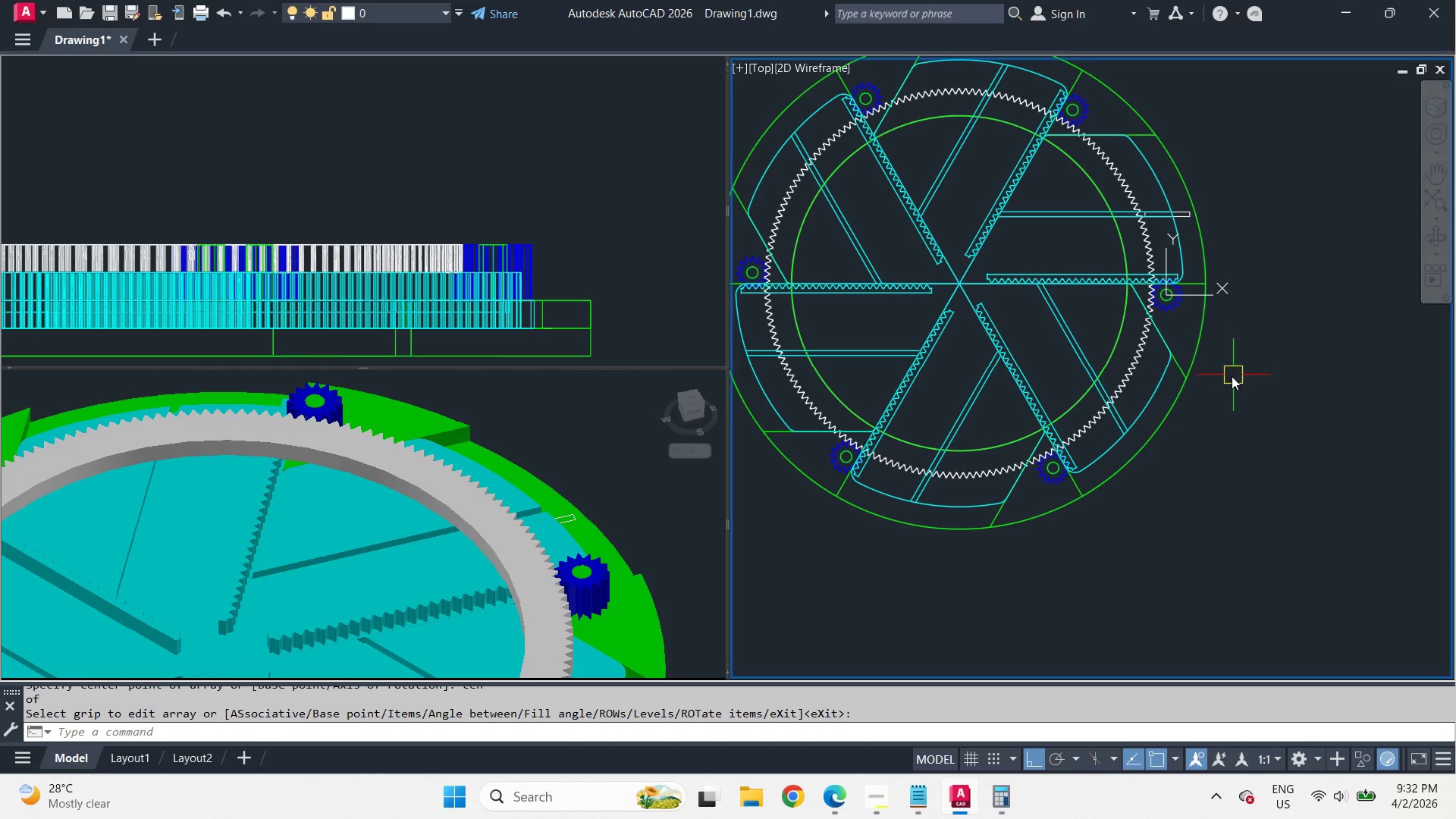 
left_click([990, 349])
 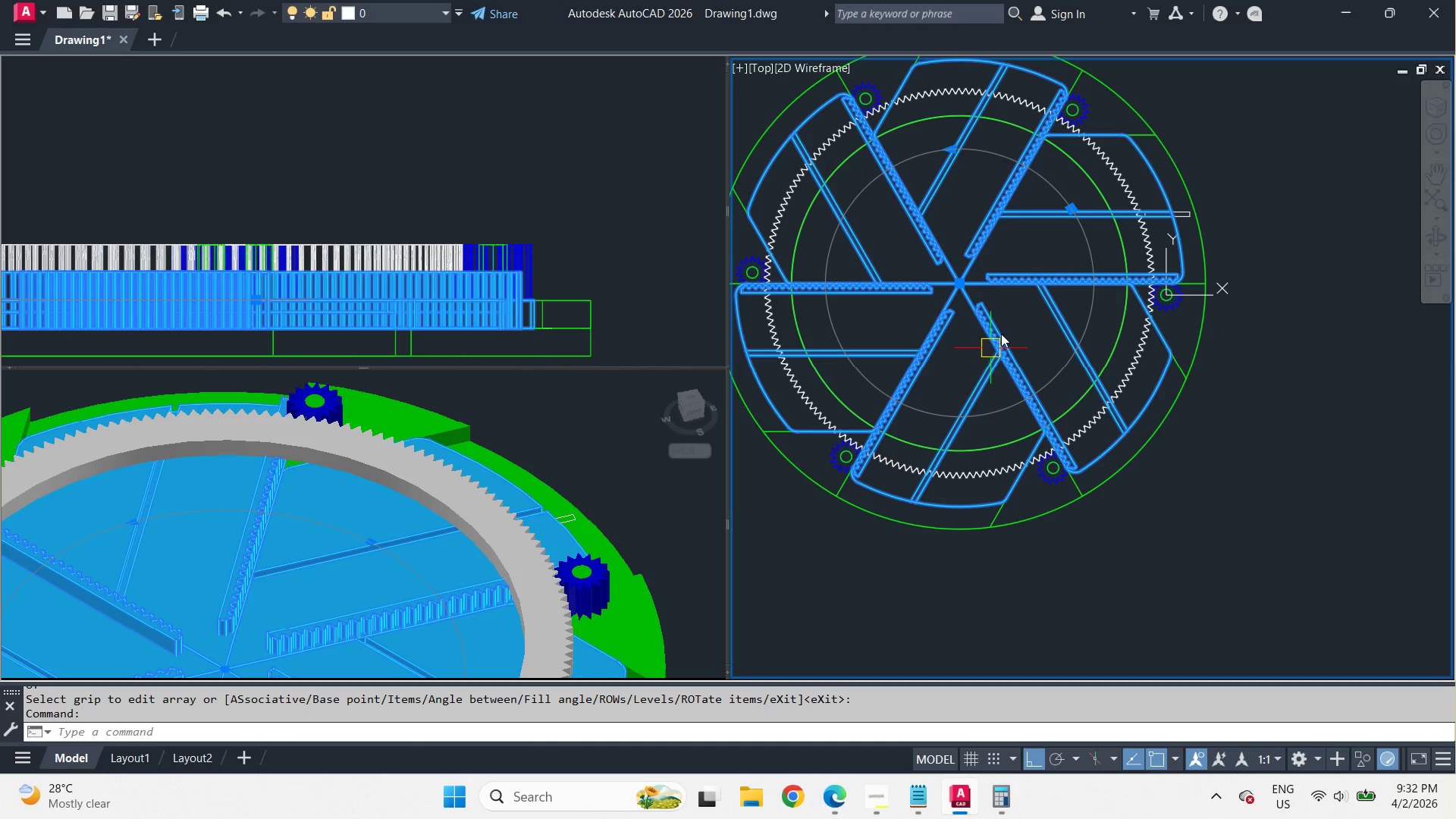 
type(x re )
 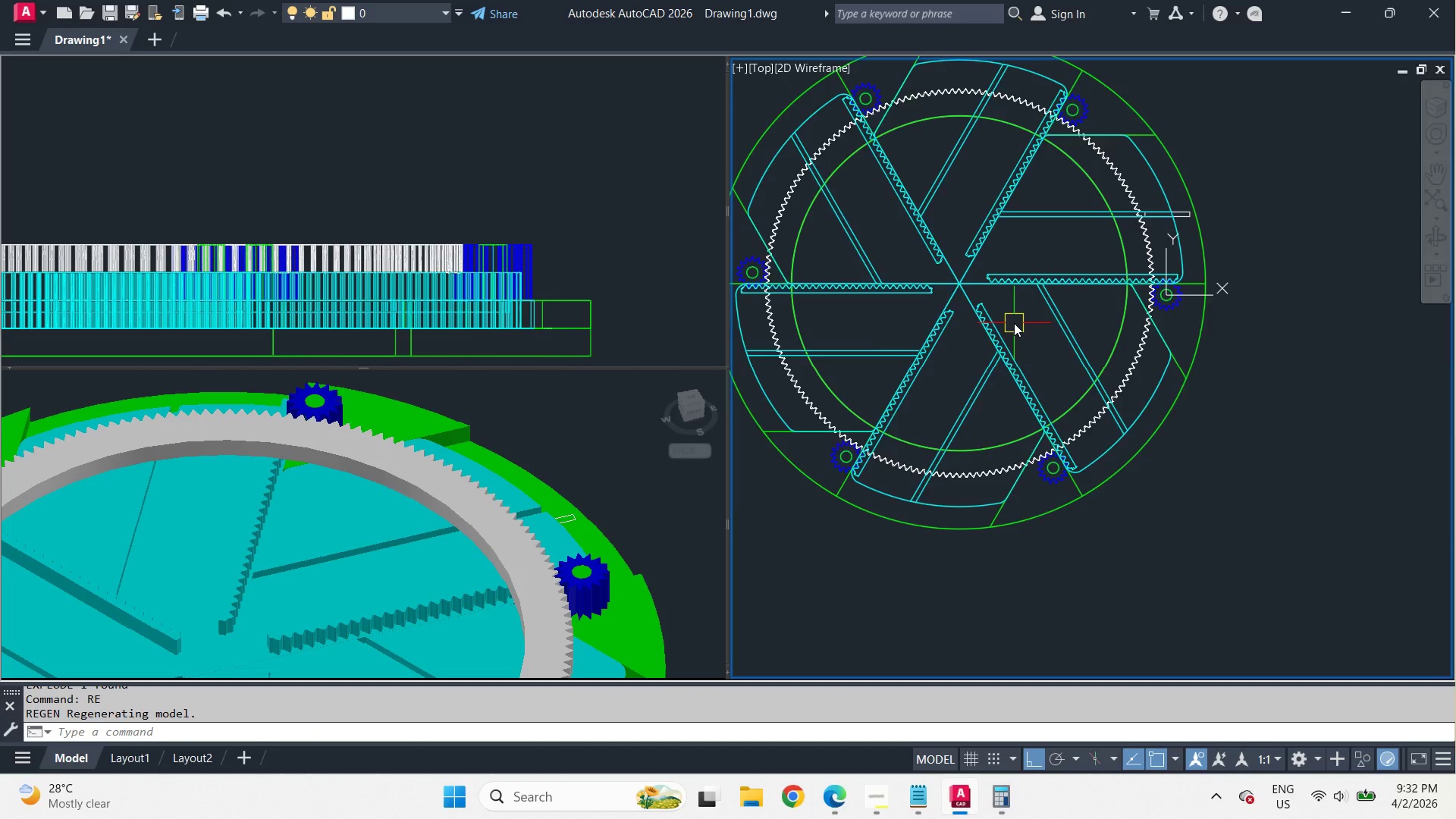 
scroll: coordinate [1014, 324], scroll_direction: none, amount: 0.0
 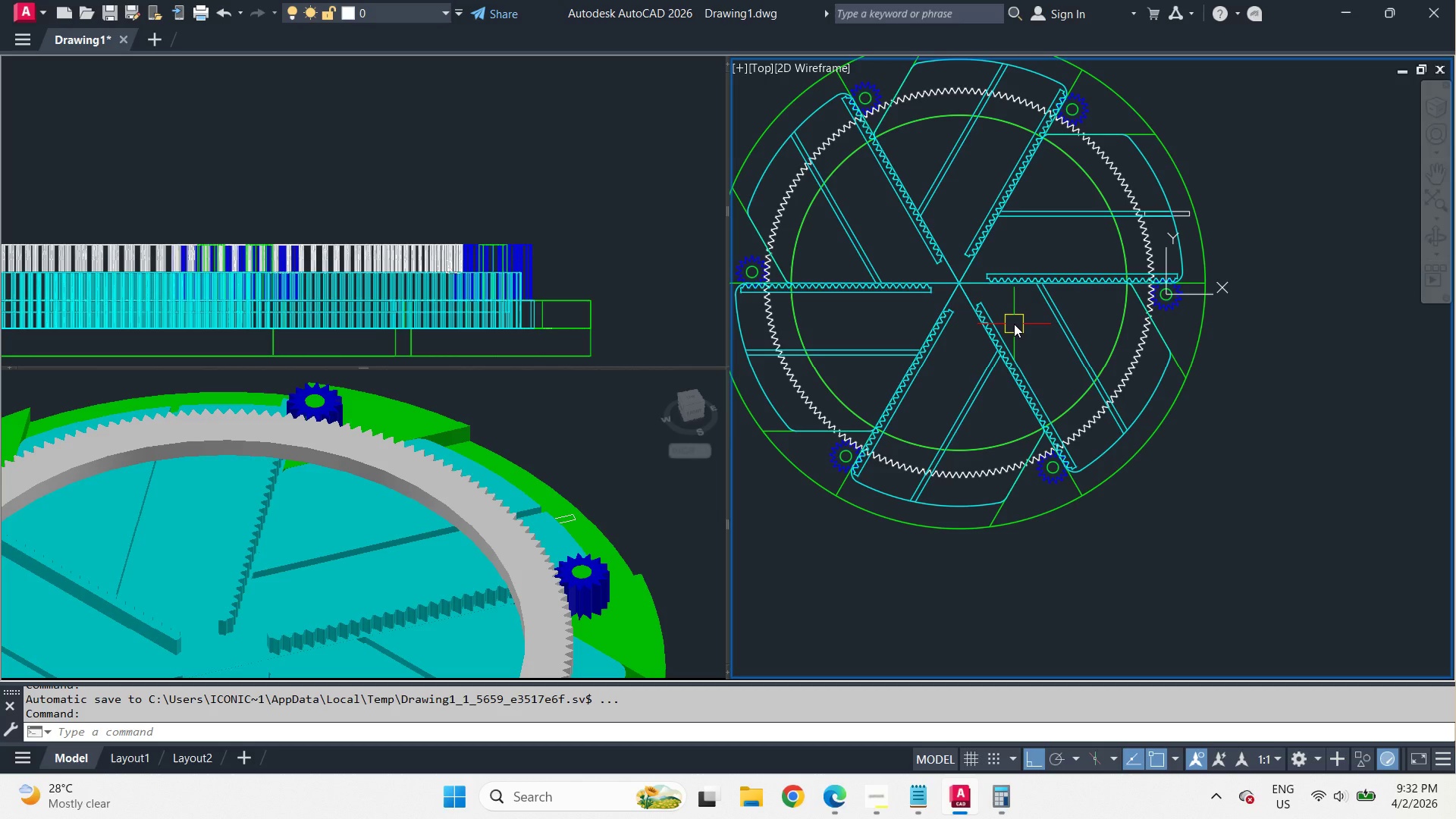 
wait(24.68)
 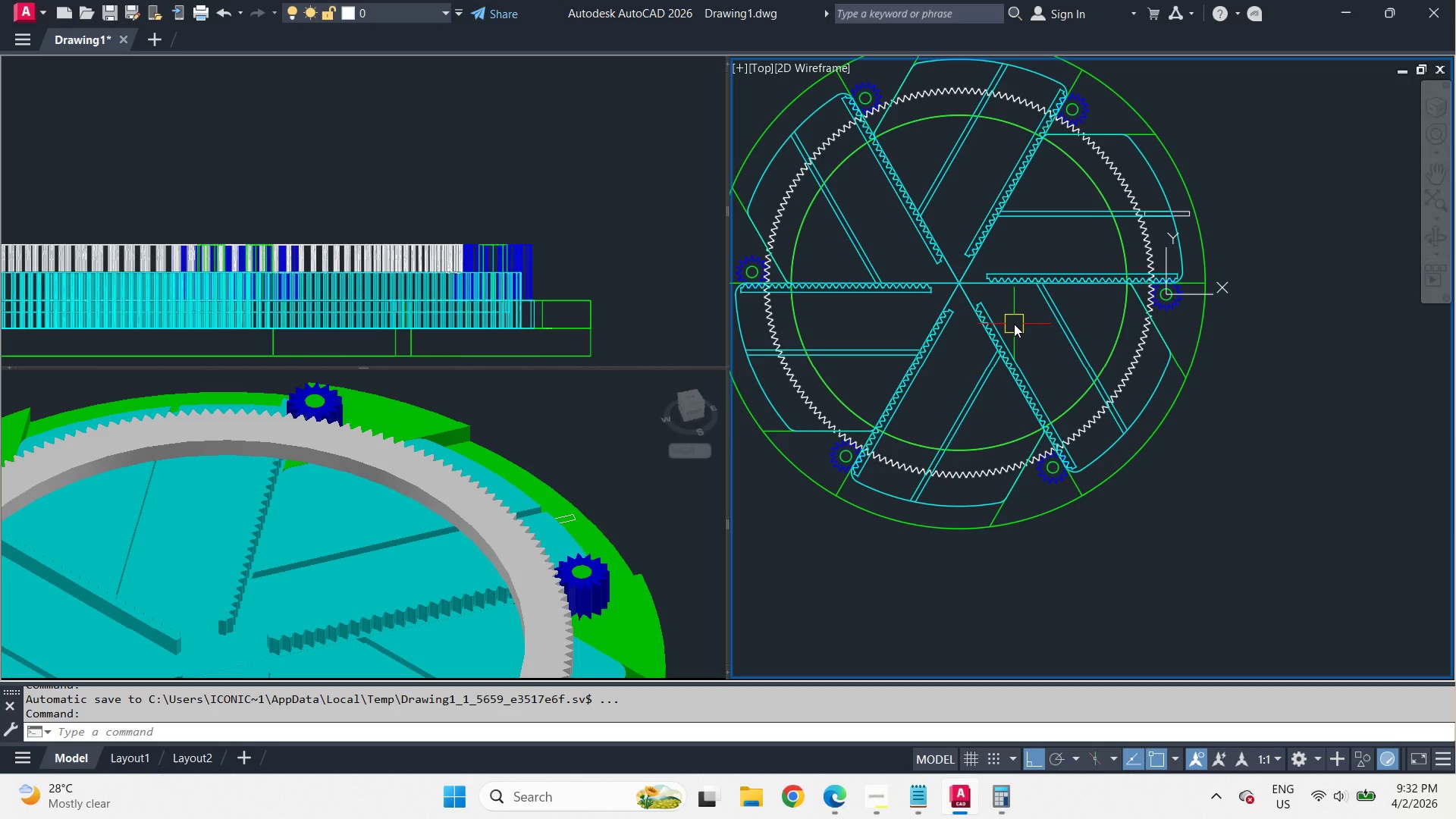 
scroll: coordinate [1129, 300], scroll_direction: up, amount: 2.0
 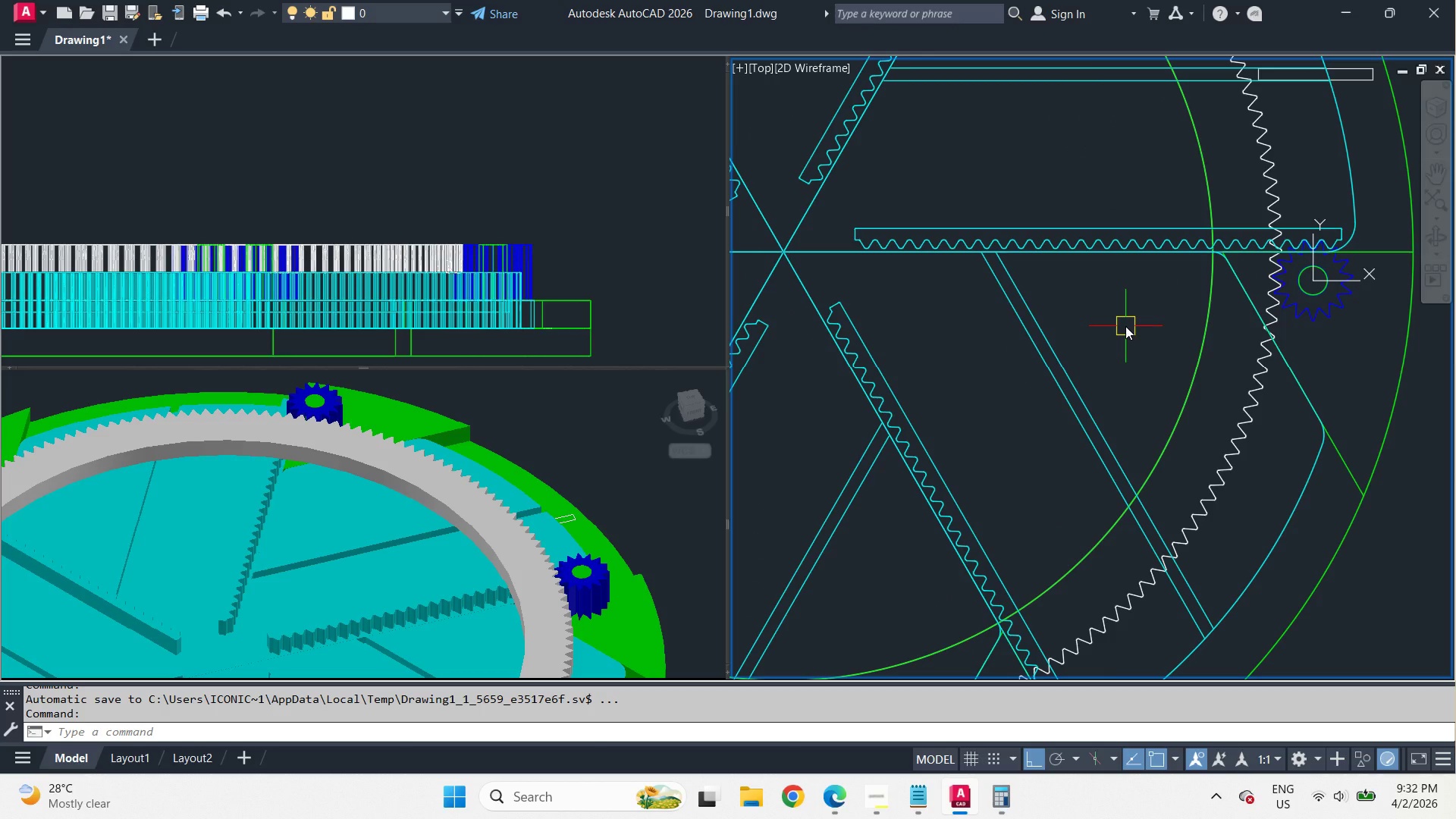 
key(L)
 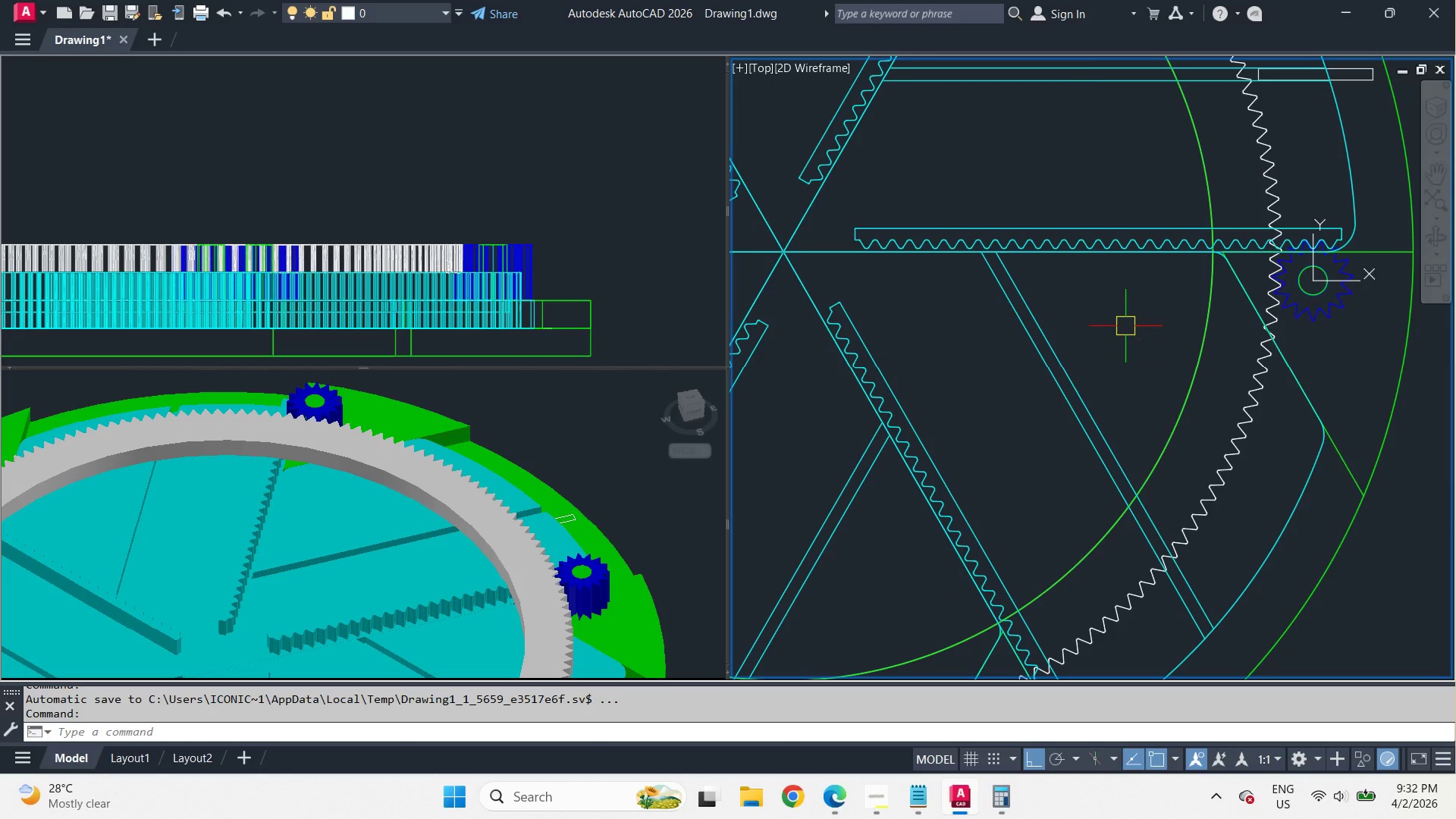 
key(Space)
 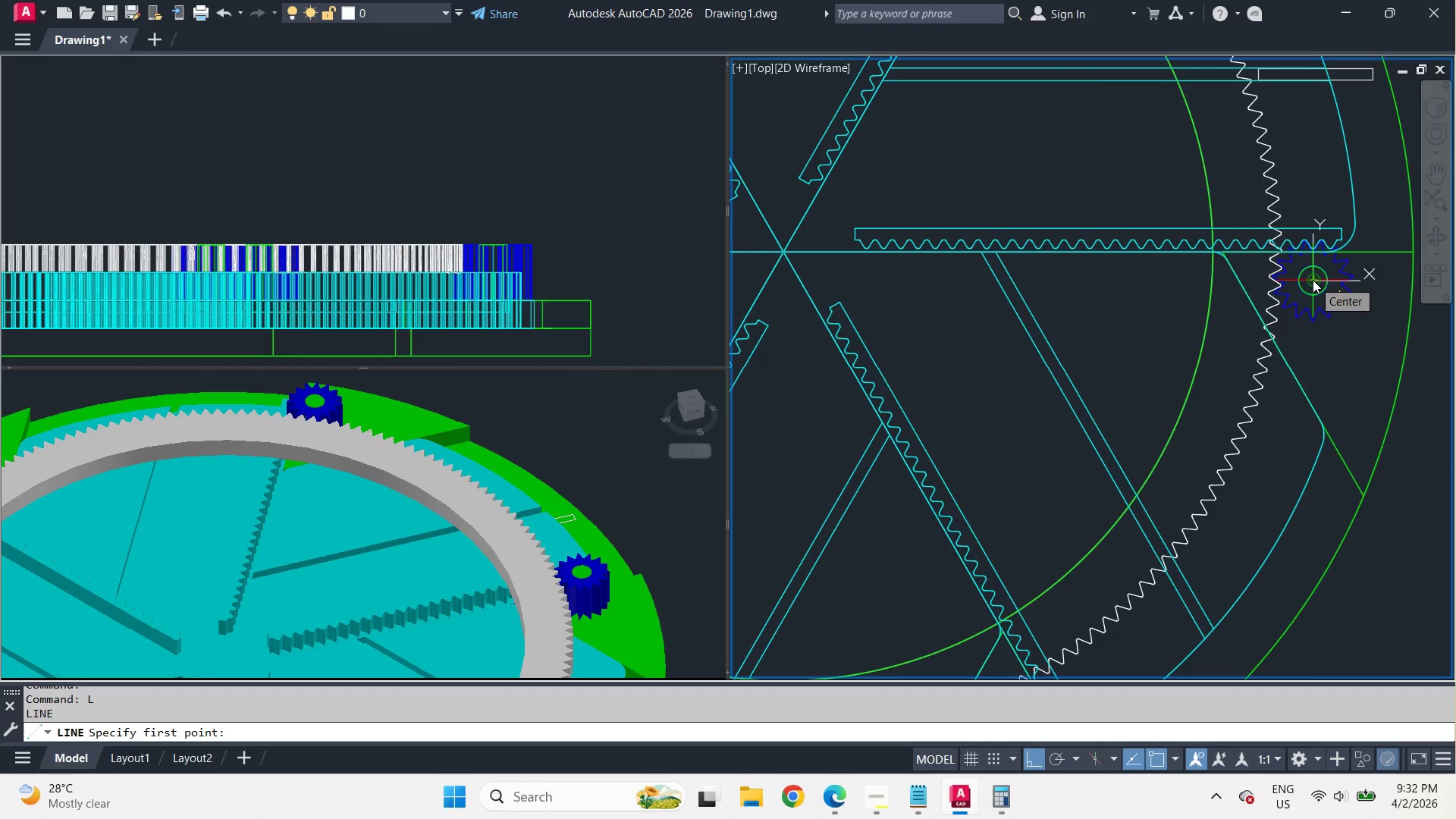 
left_click([1313, 280])
 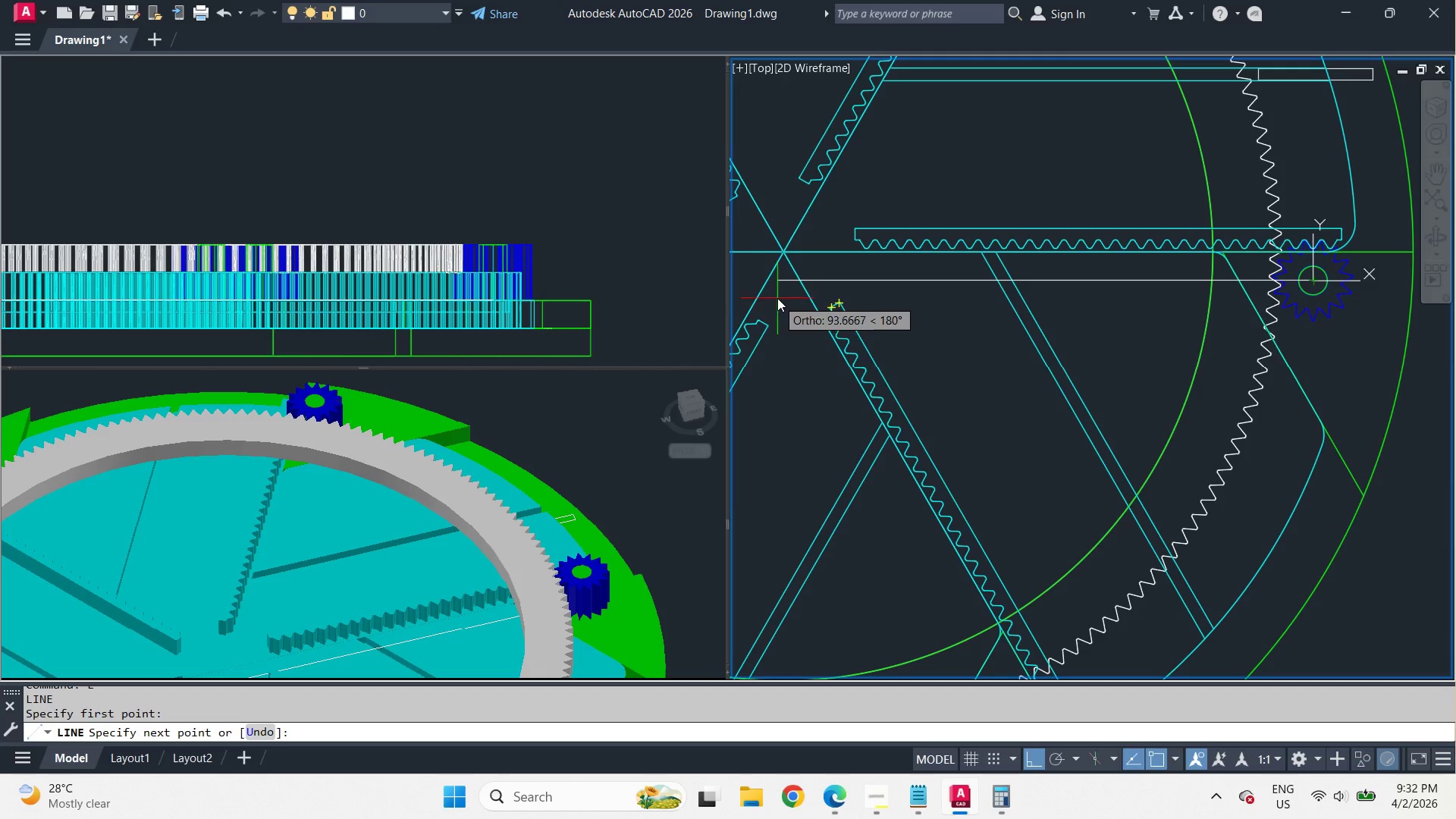 
left_click([787, 268])
 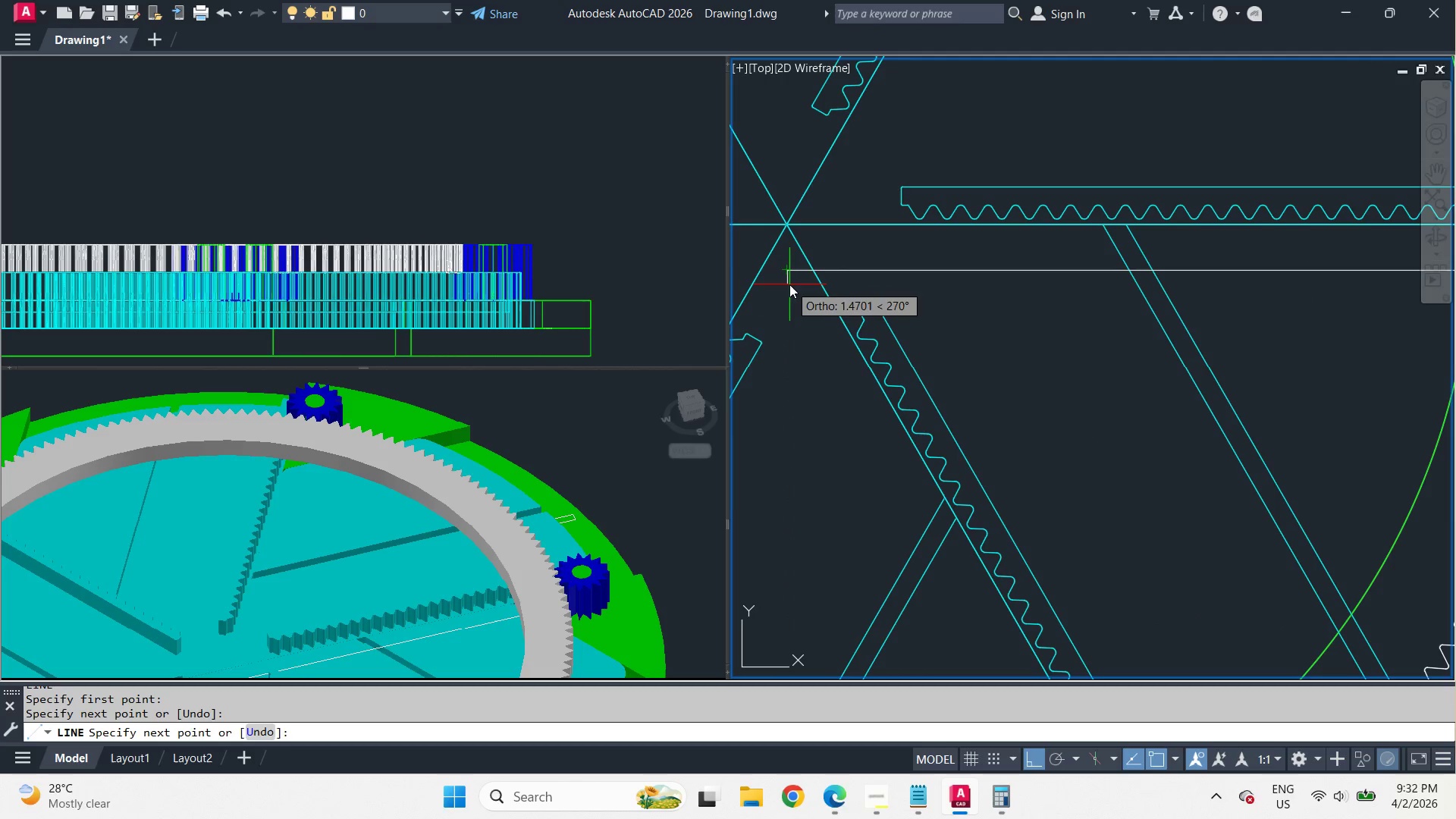 
scroll: coordinate [777, 297], scroll_direction: up, amount: 1.0
 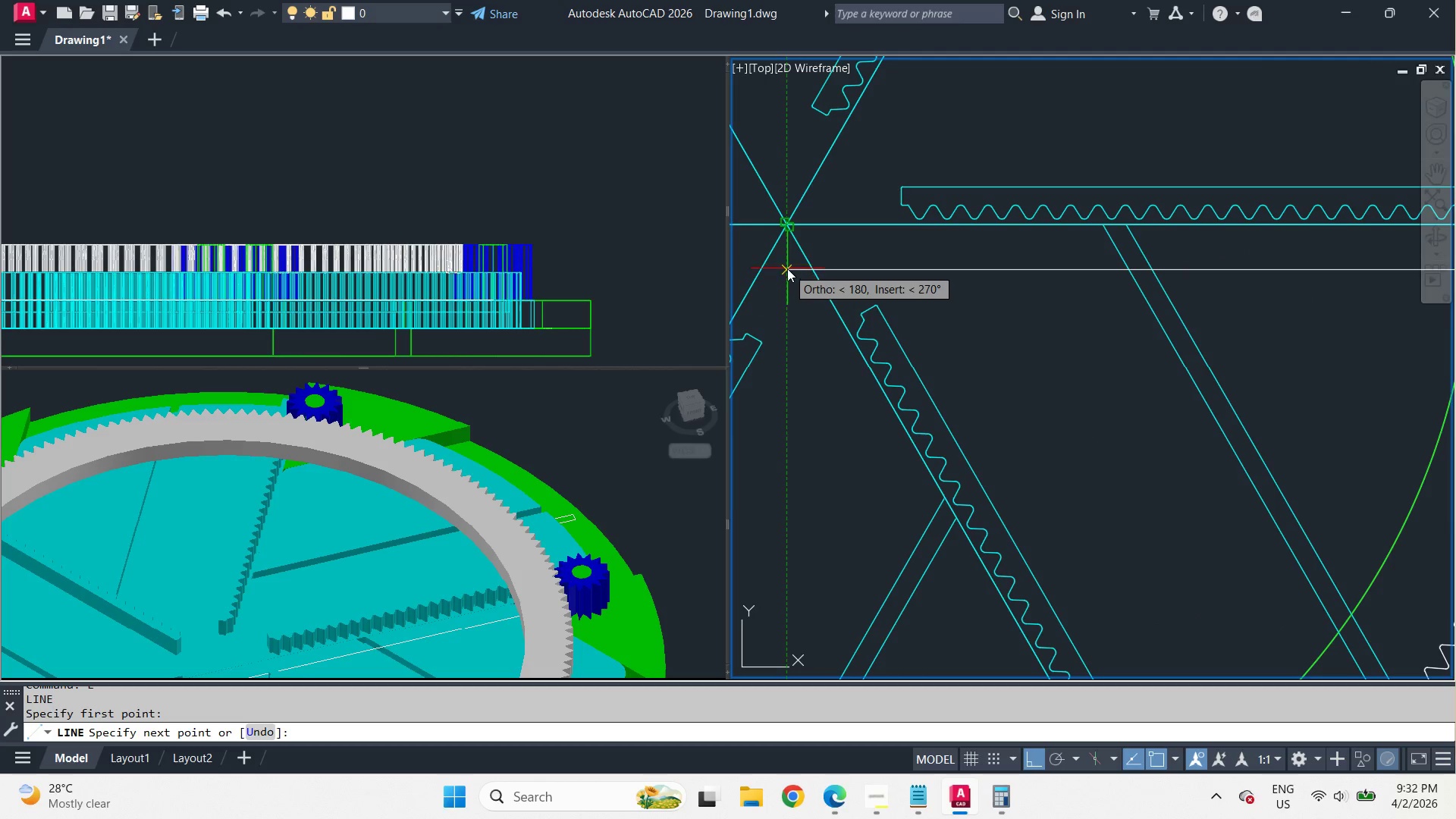 
key(Space)
 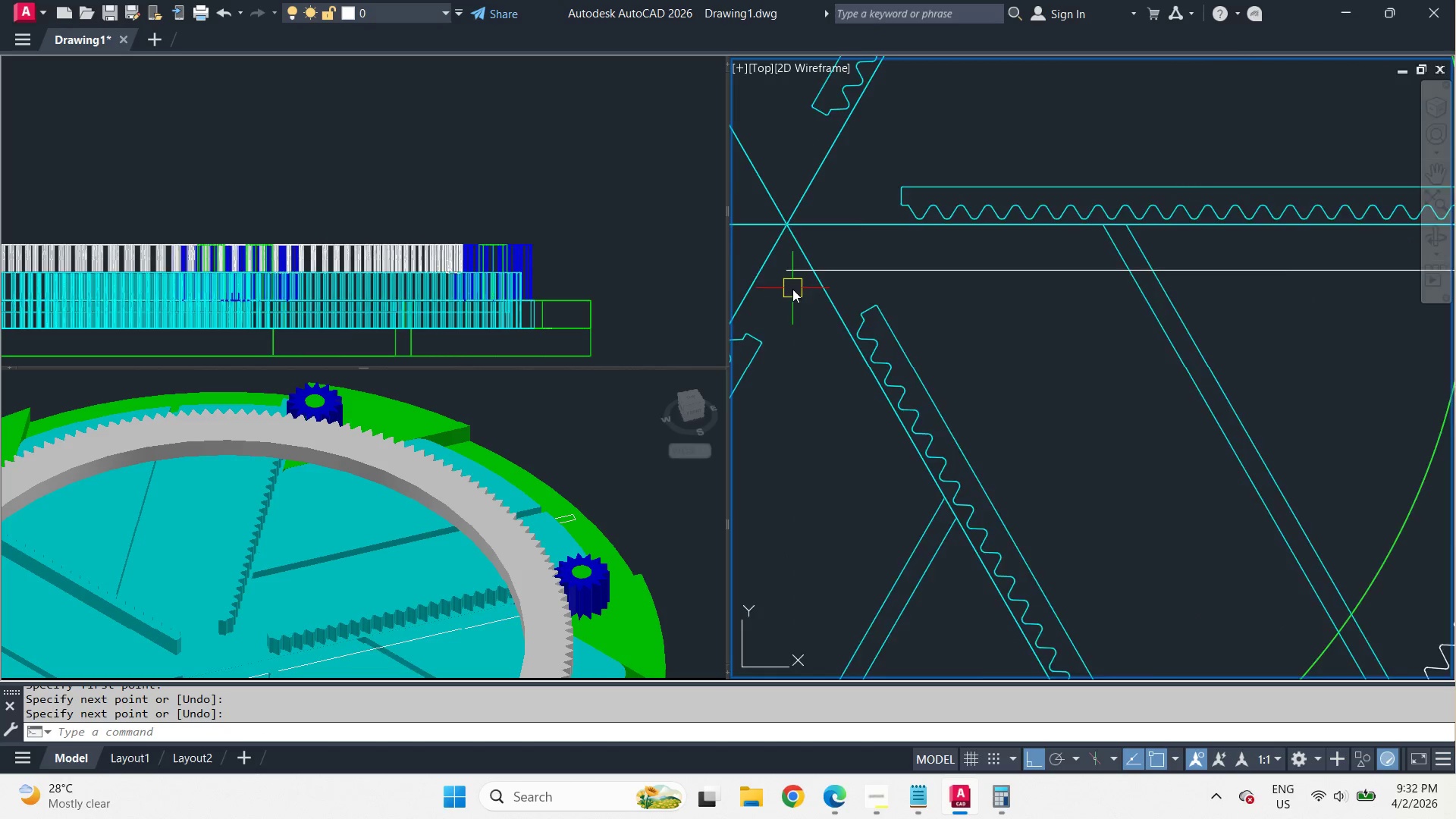 
left_click([905, 281])
 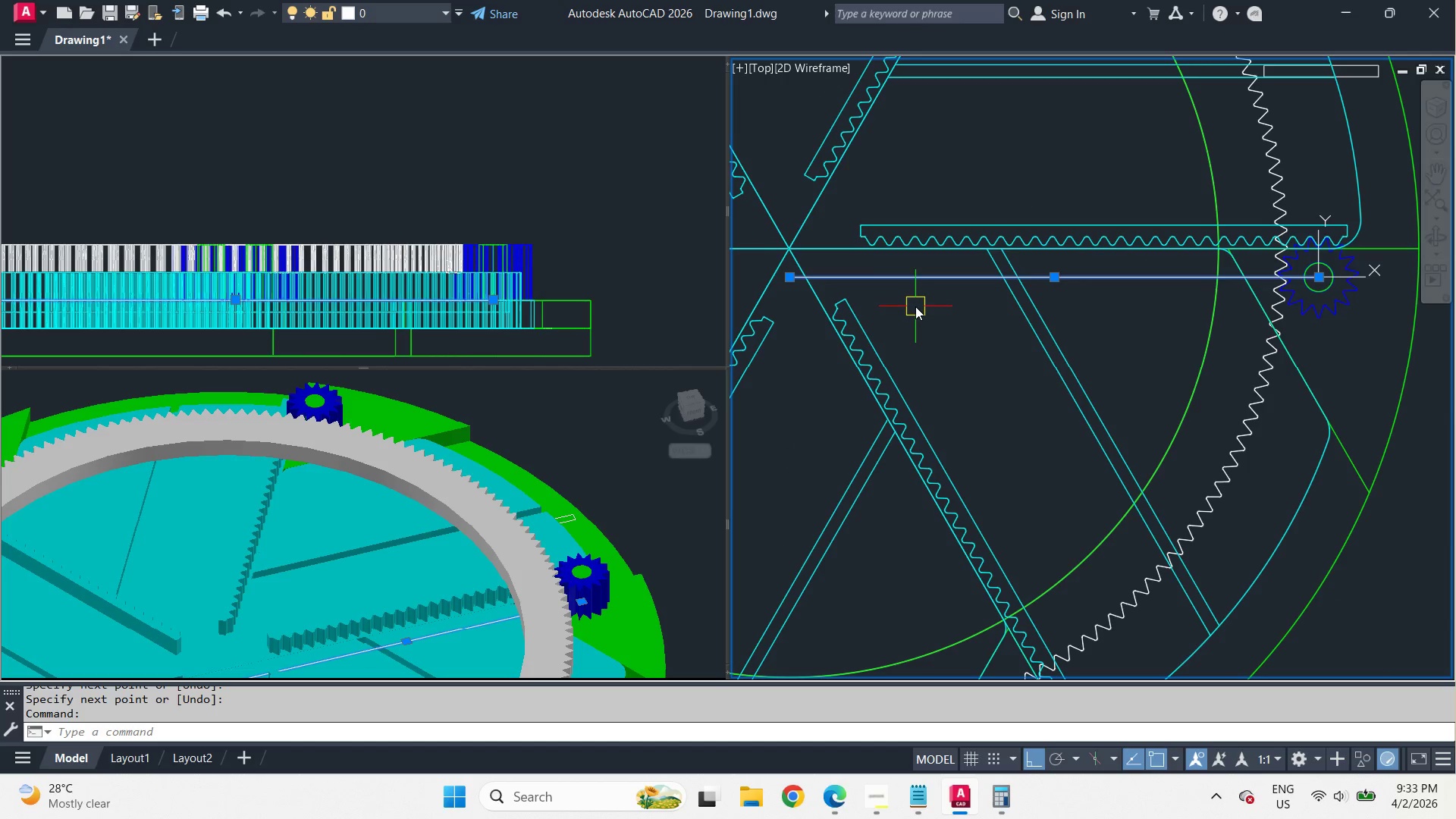 
key(Control+1)
 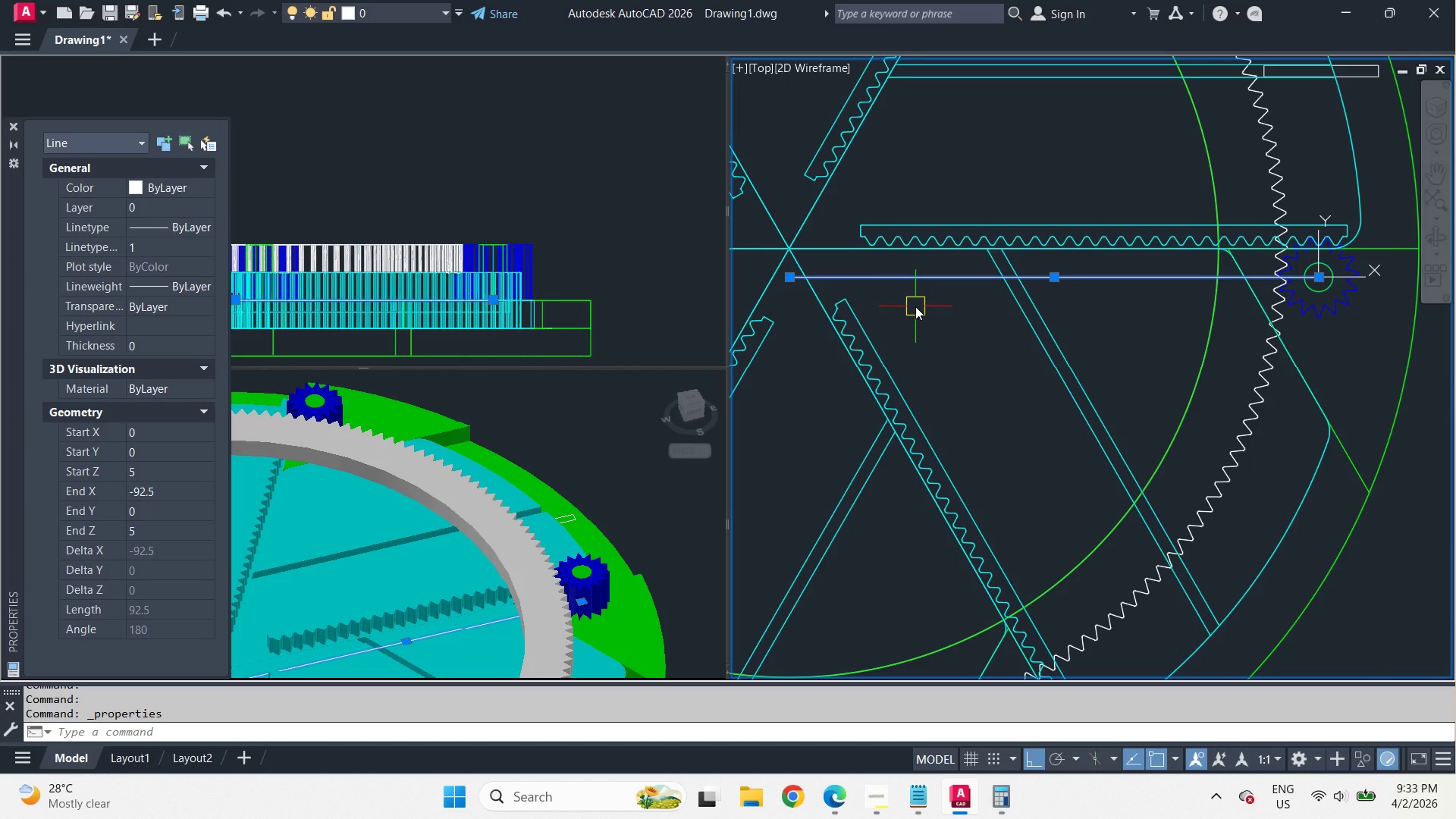 
scroll: coordinate [792, 289], scroll_direction: down, amount: 1.0
 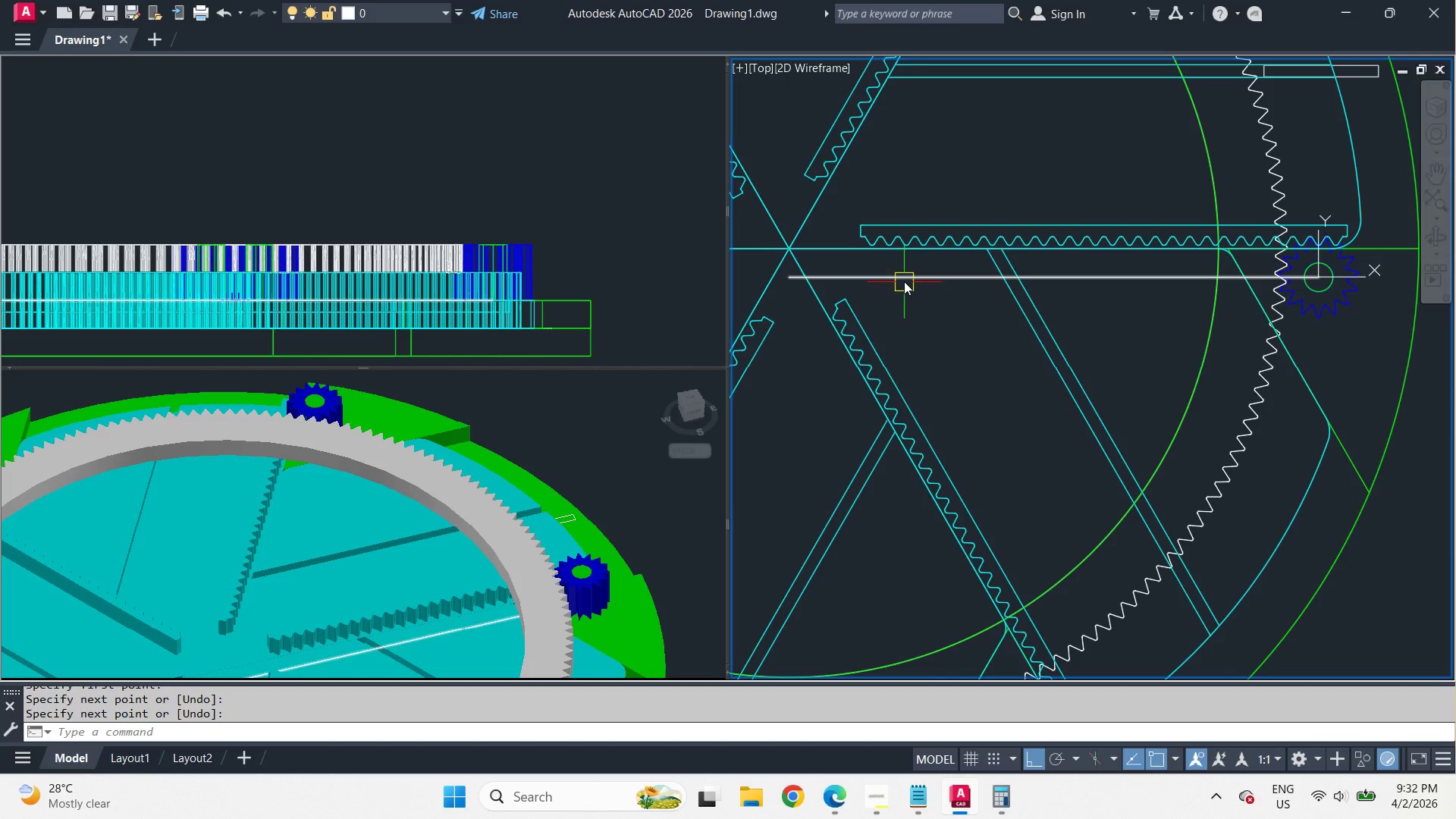 
key(Control+1)
 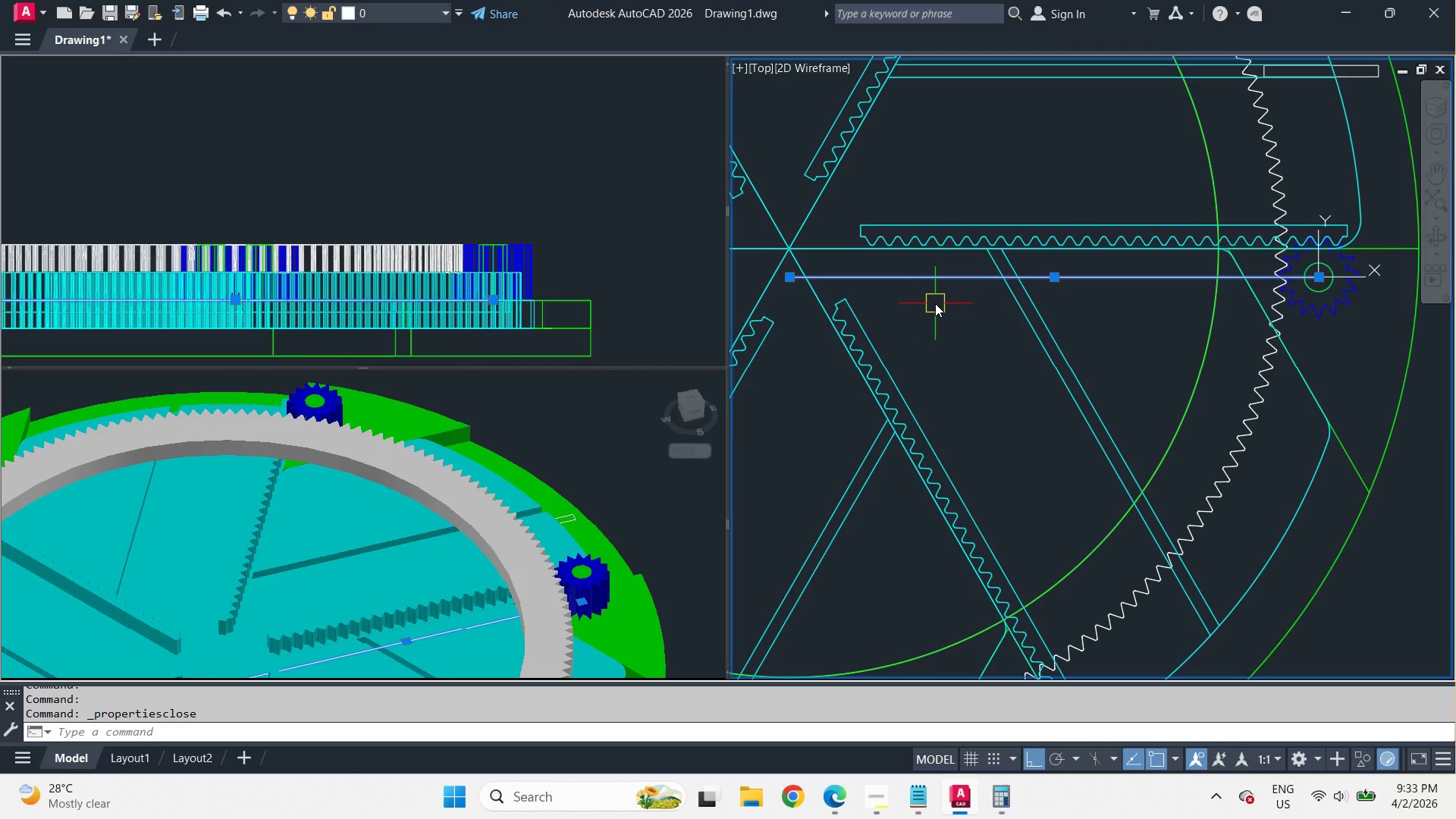 
key(E)
 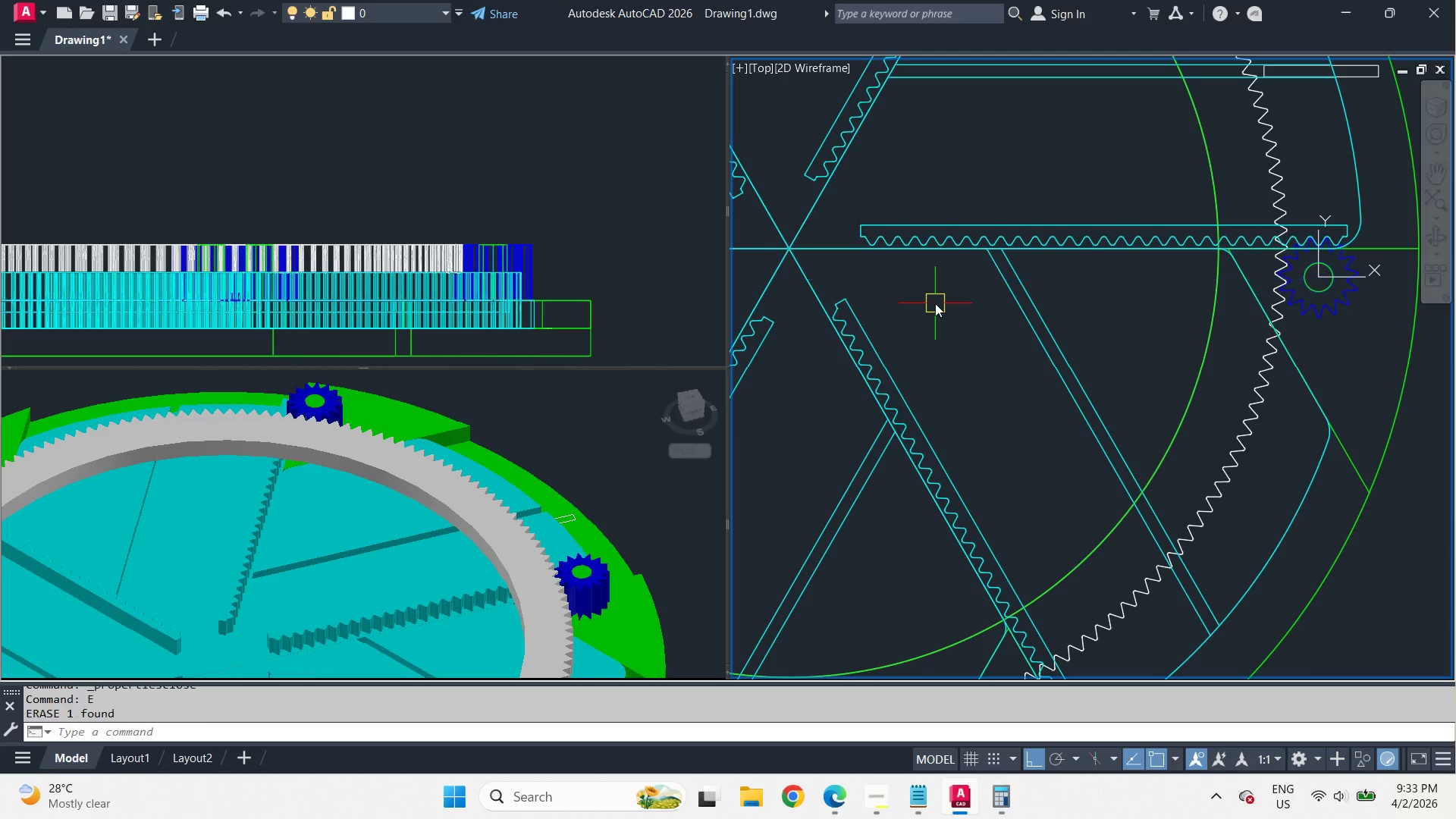 
key(Space)
 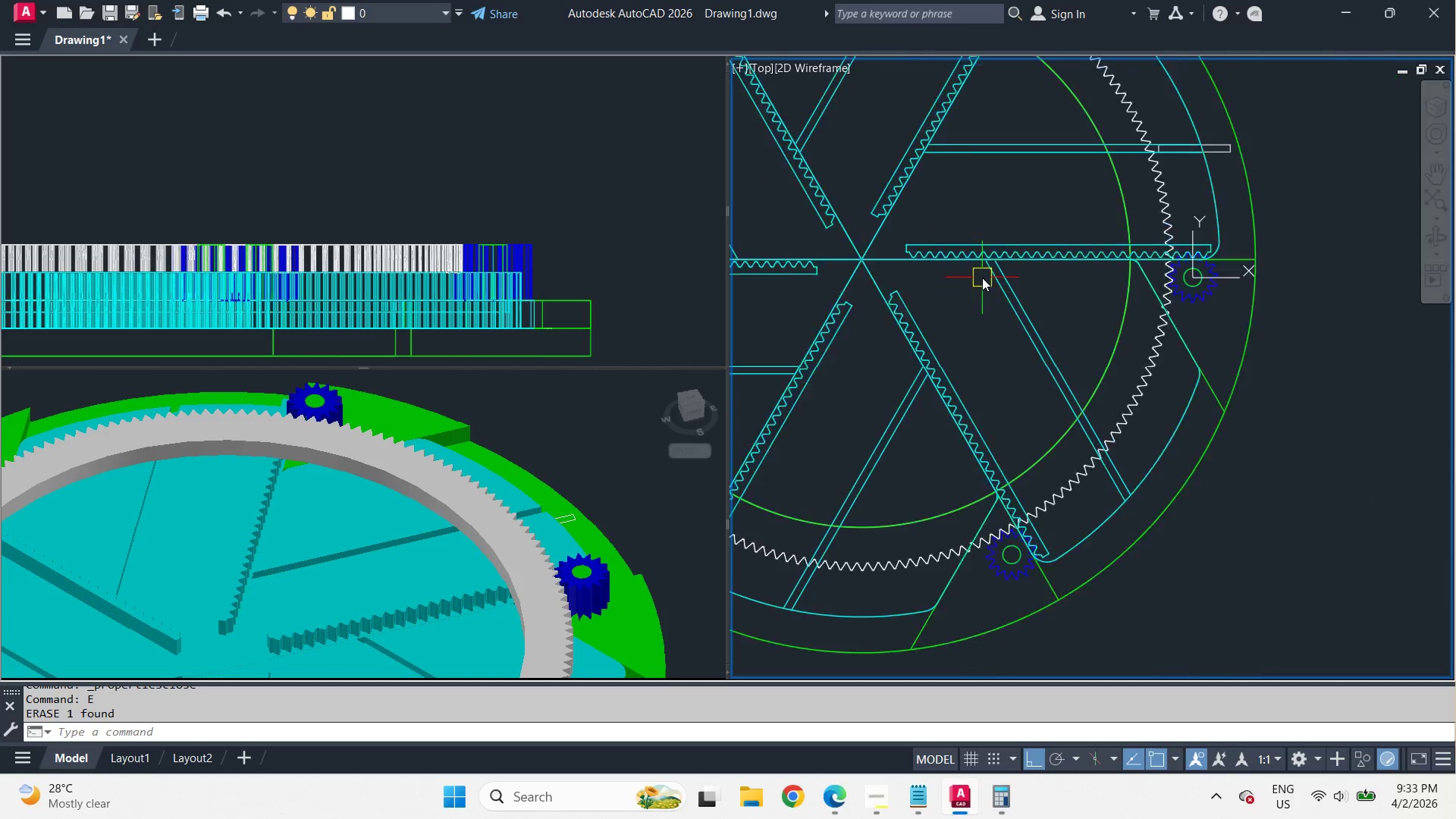 
type(re )
 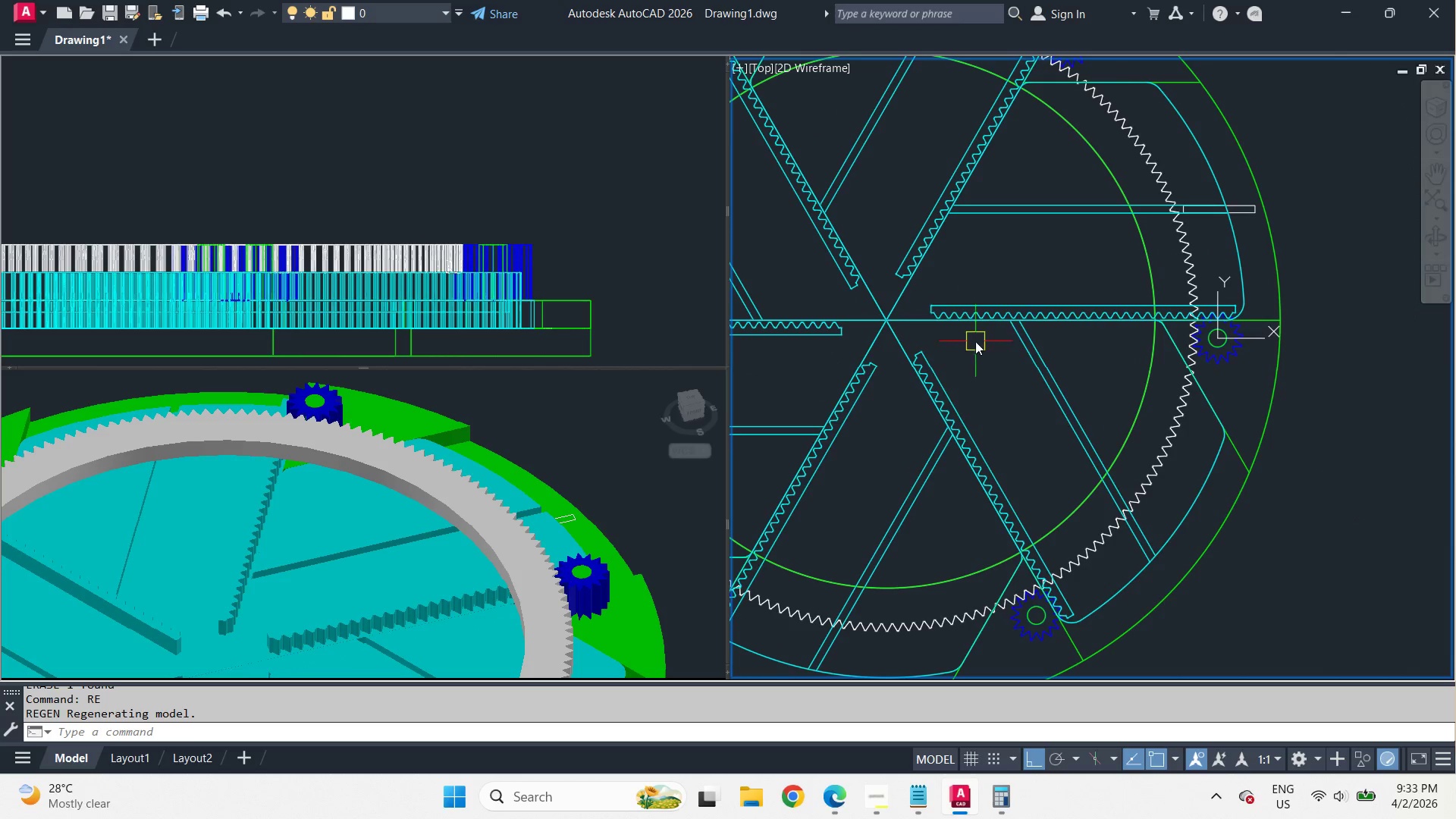 
scroll: coordinate [963, 276], scroll_direction: down, amount: 1.0
 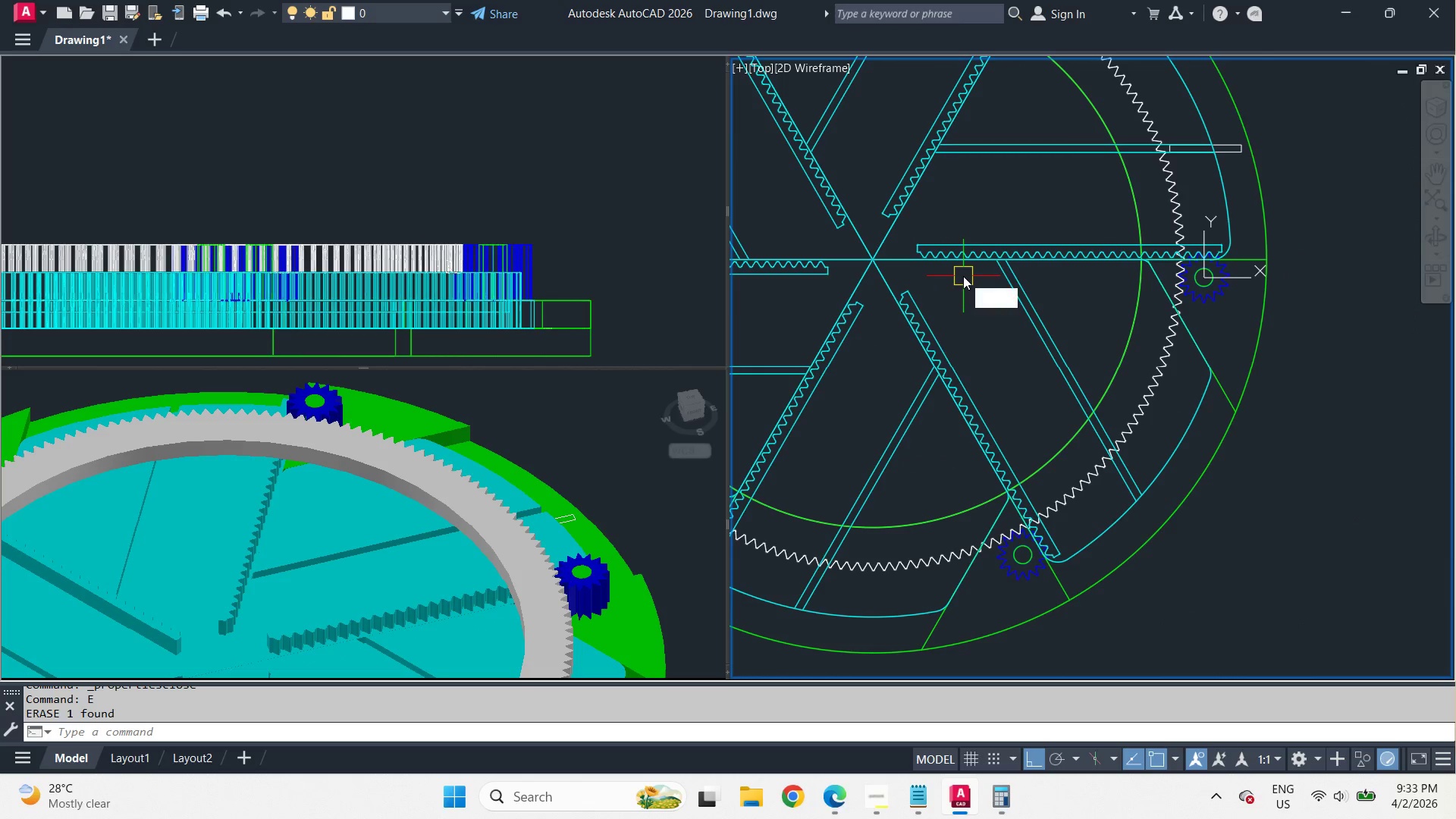 
scroll: coordinate [946, 227], scroll_direction: up, amount: 1.0
 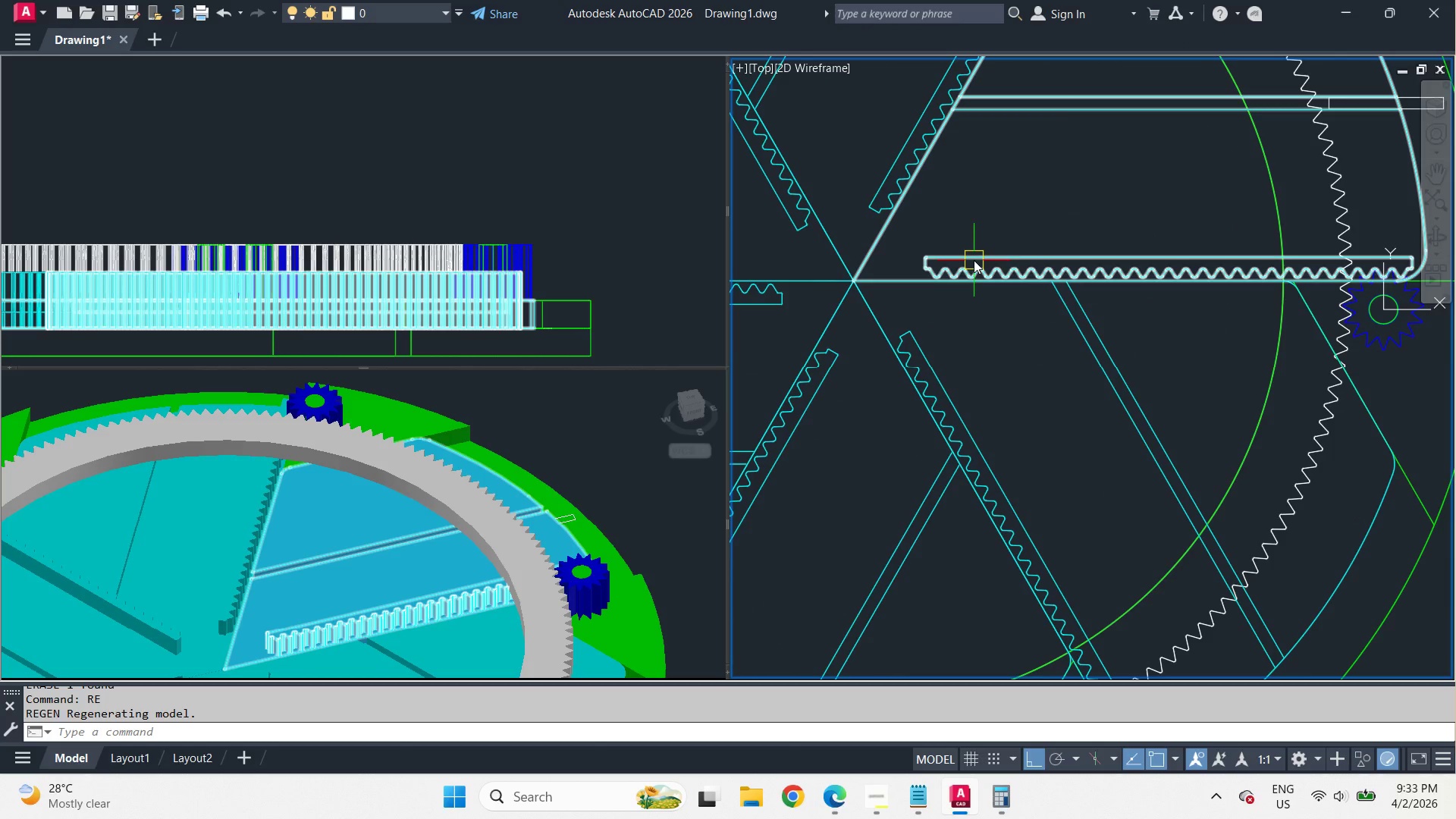 
scroll: coordinate [977, 265], scroll_direction: down, amount: 2.0
 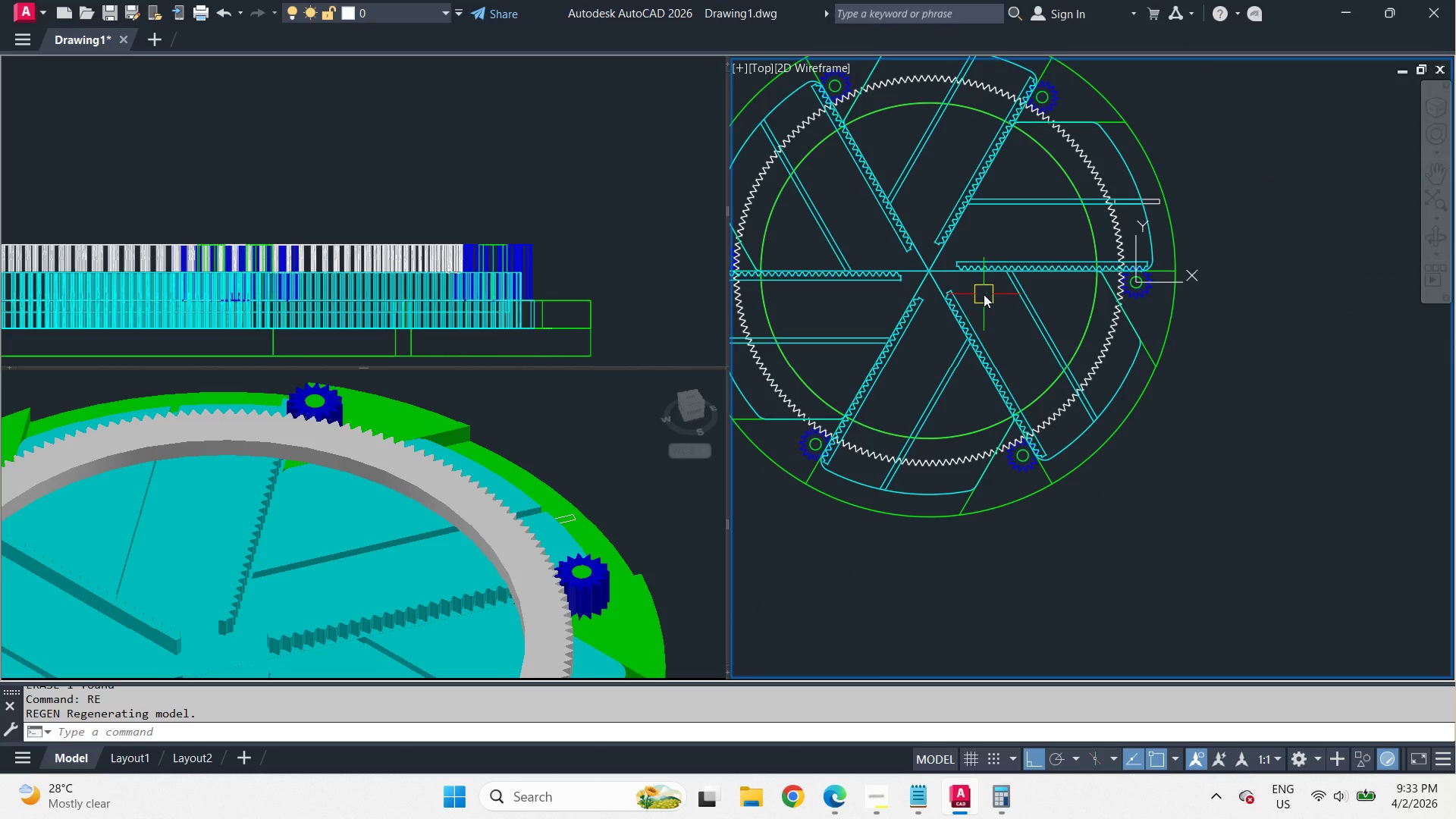 
wait(5.47)
 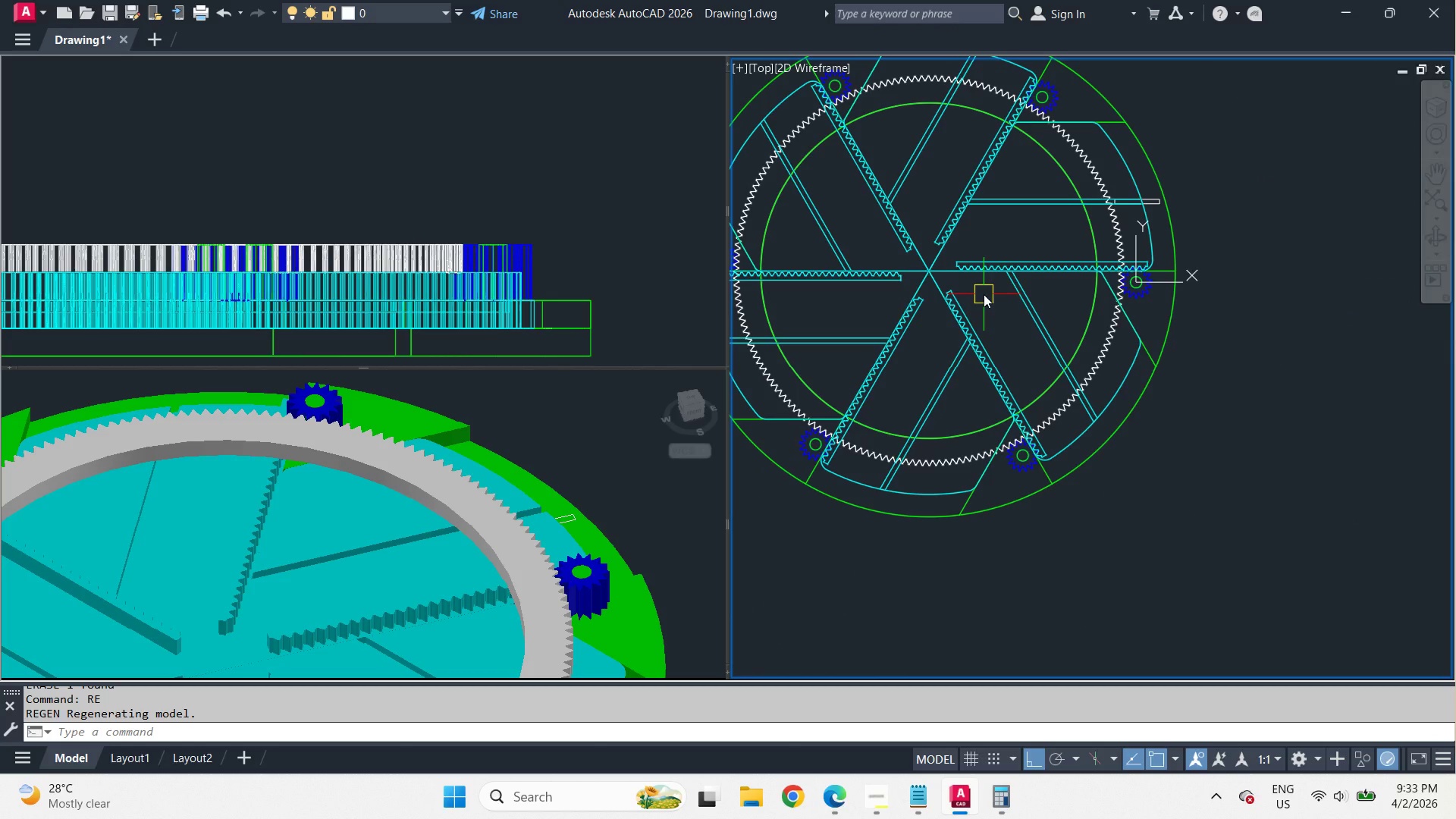 
double_click([876, 239])
 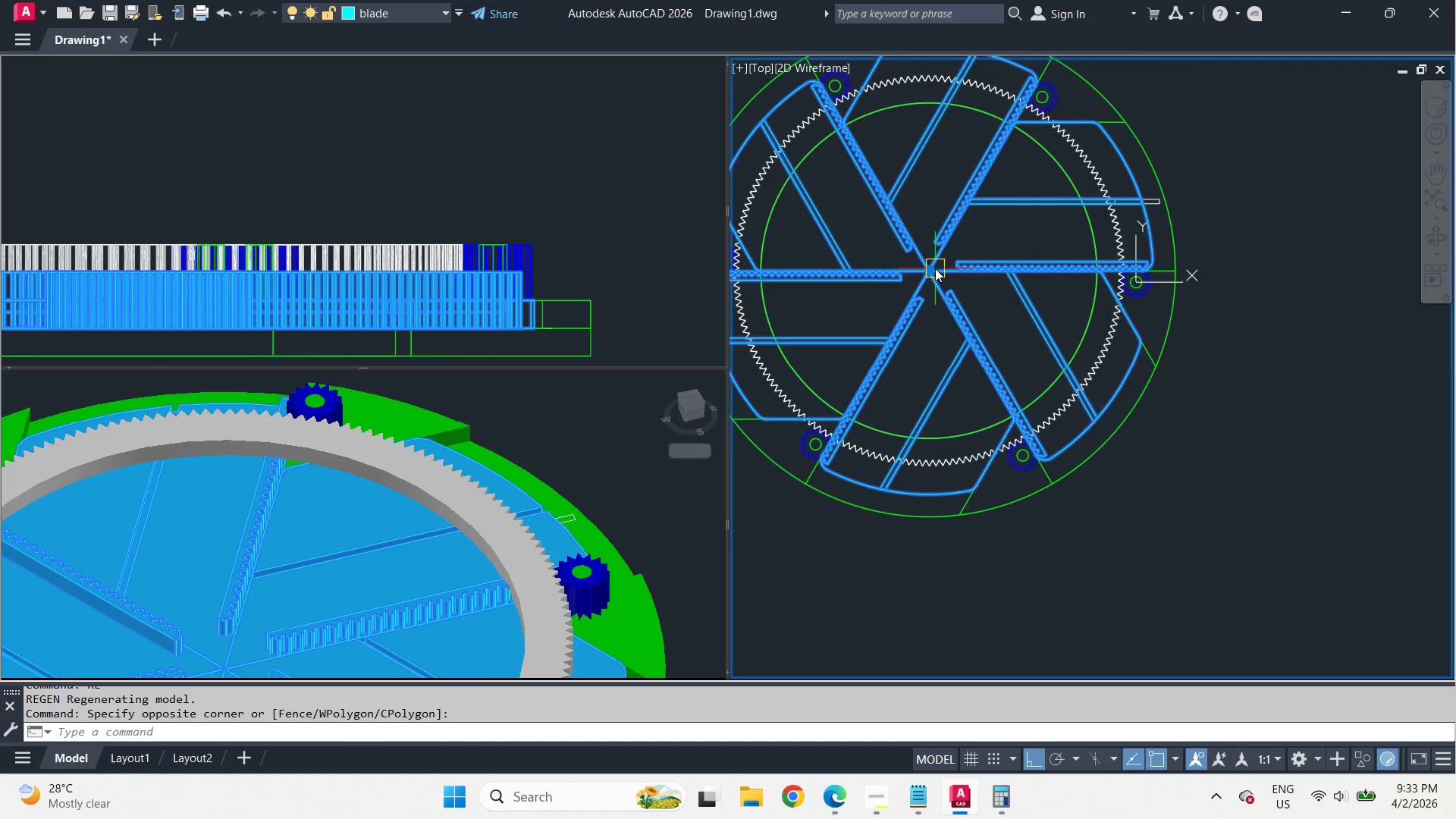 
key(Control+Shift+C)
 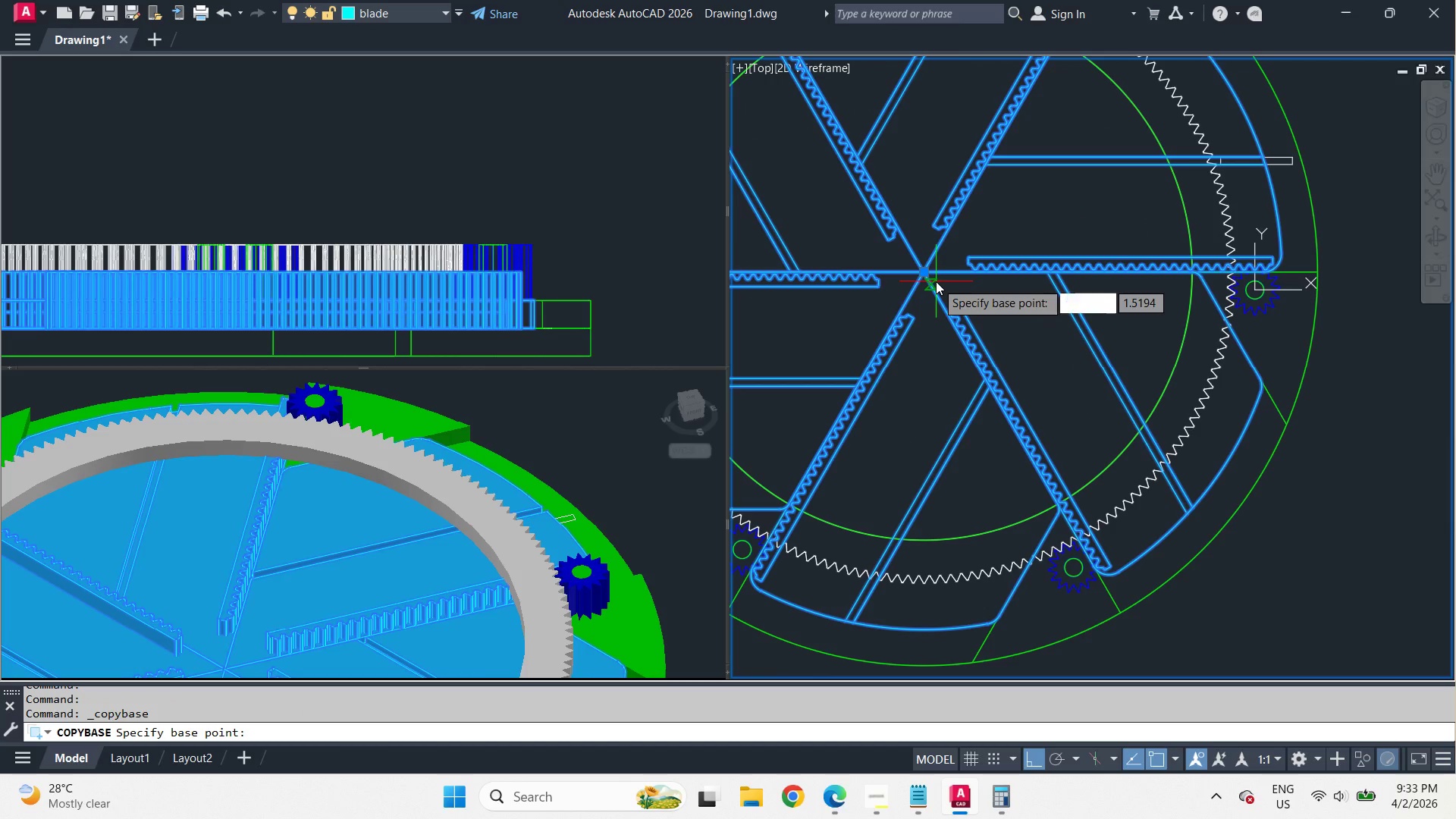 
type(ce)
 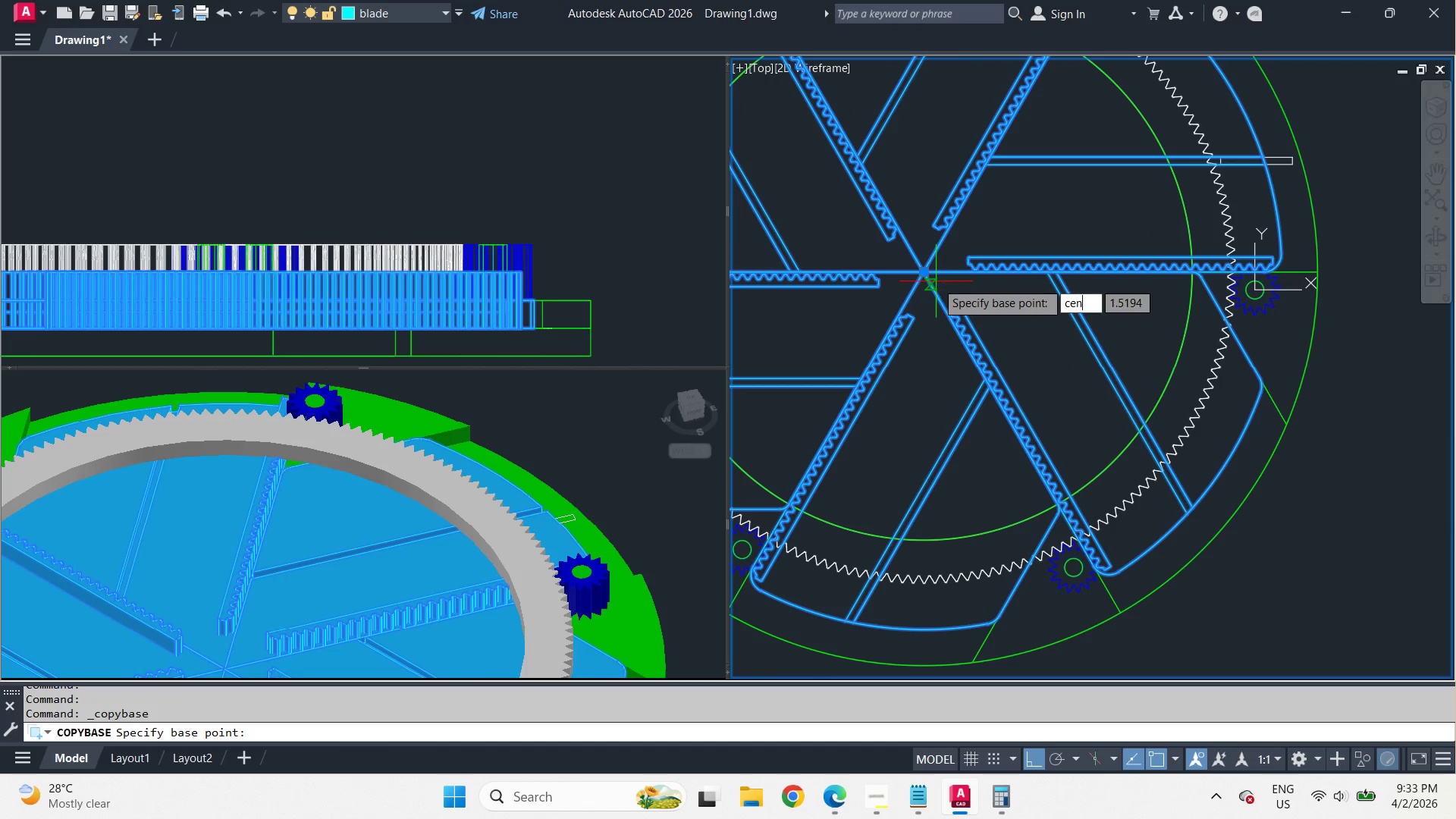 
scroll: coordinate [936, 268], scroll_direction: up, amount: 1.0
 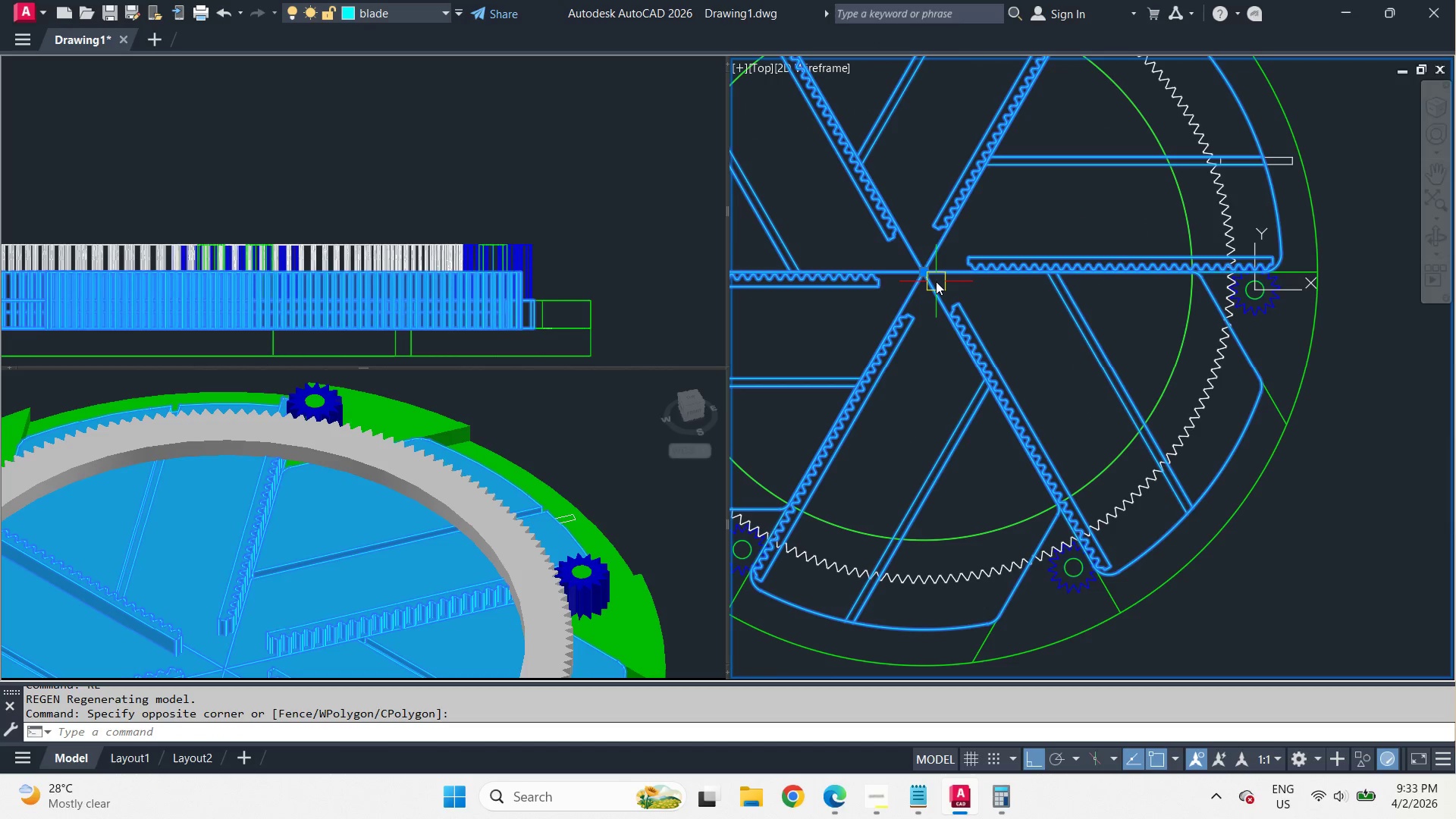 
key(N)
 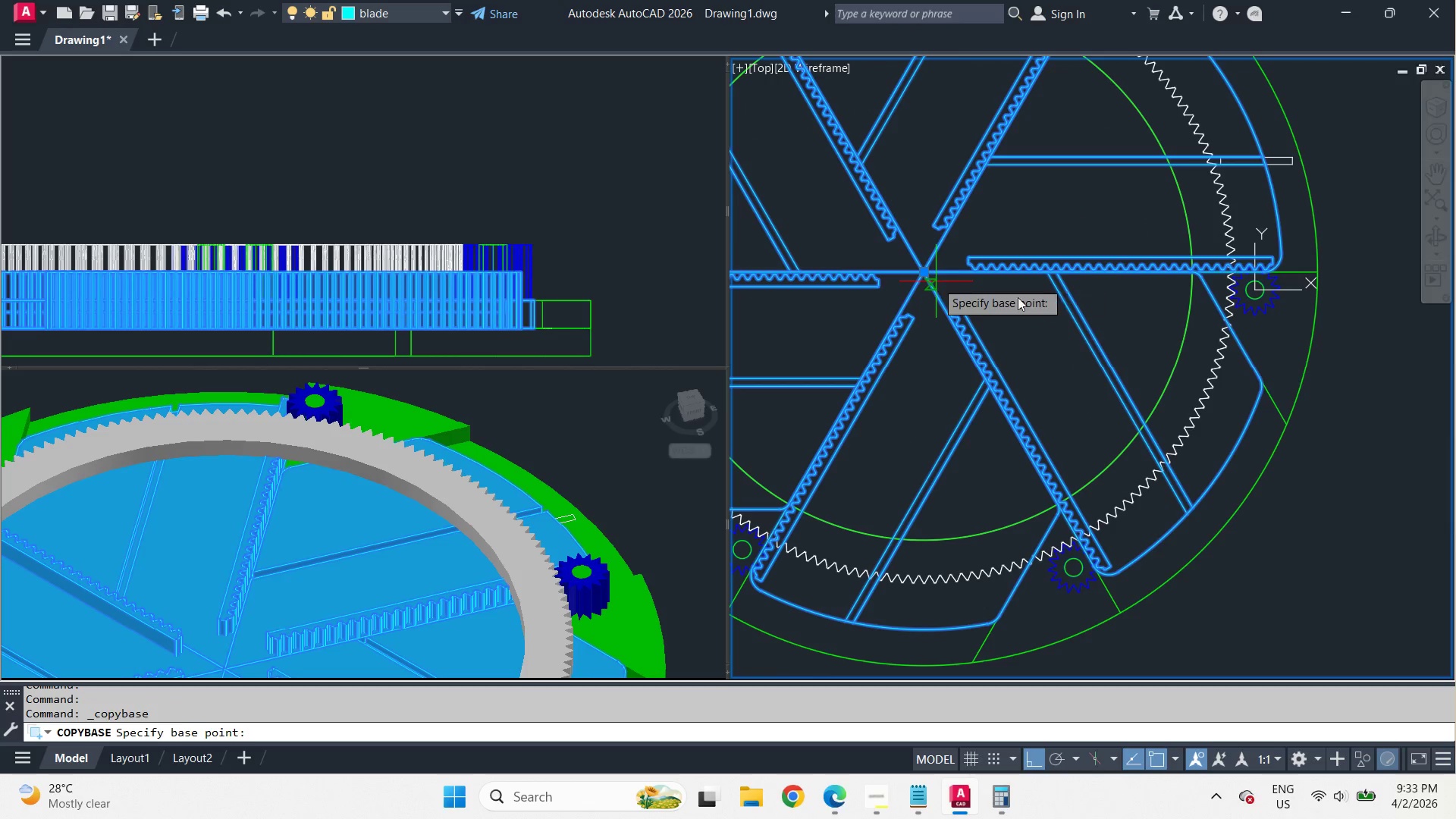 
key(Space)
 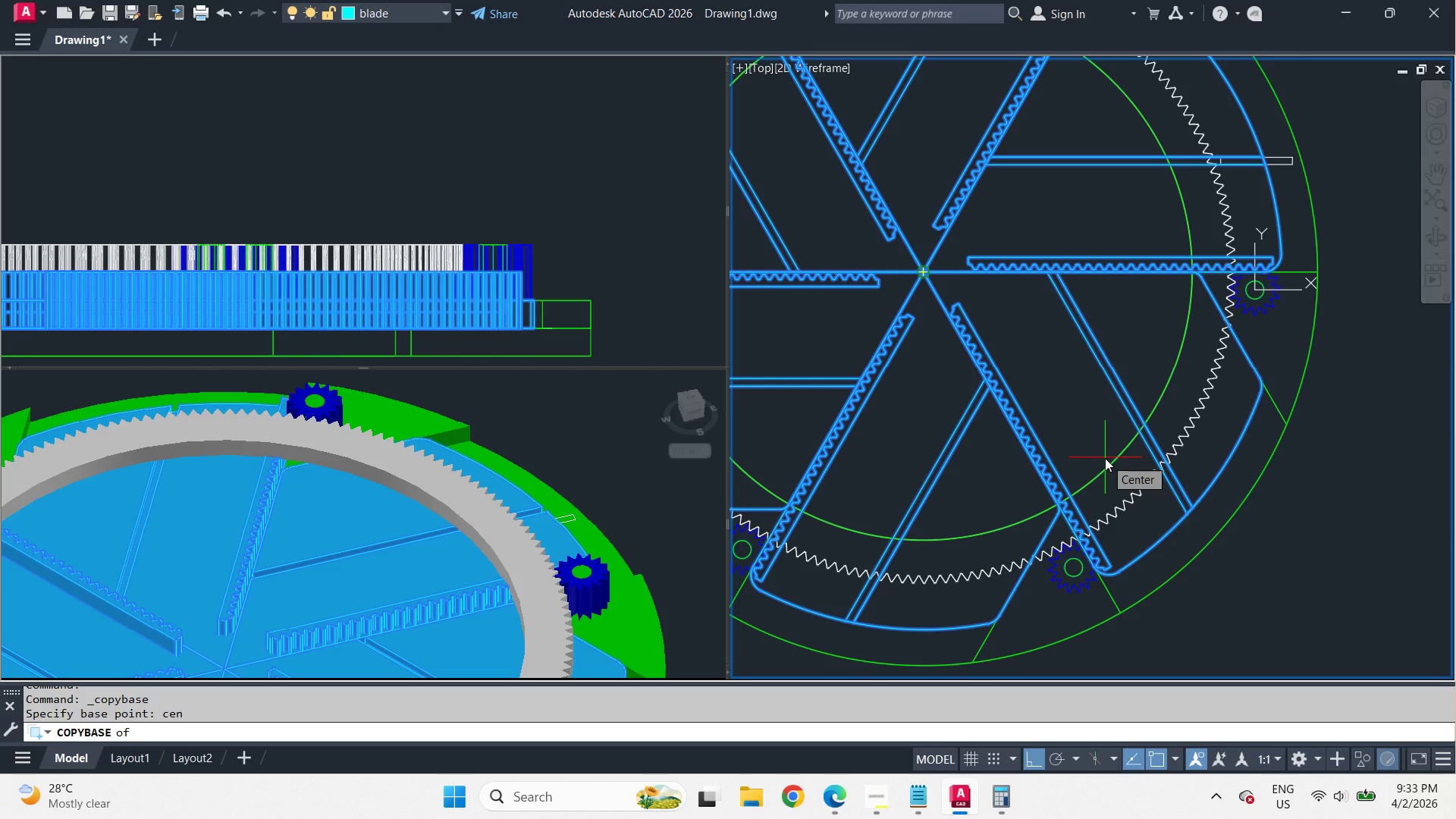 
wait(7.0)
 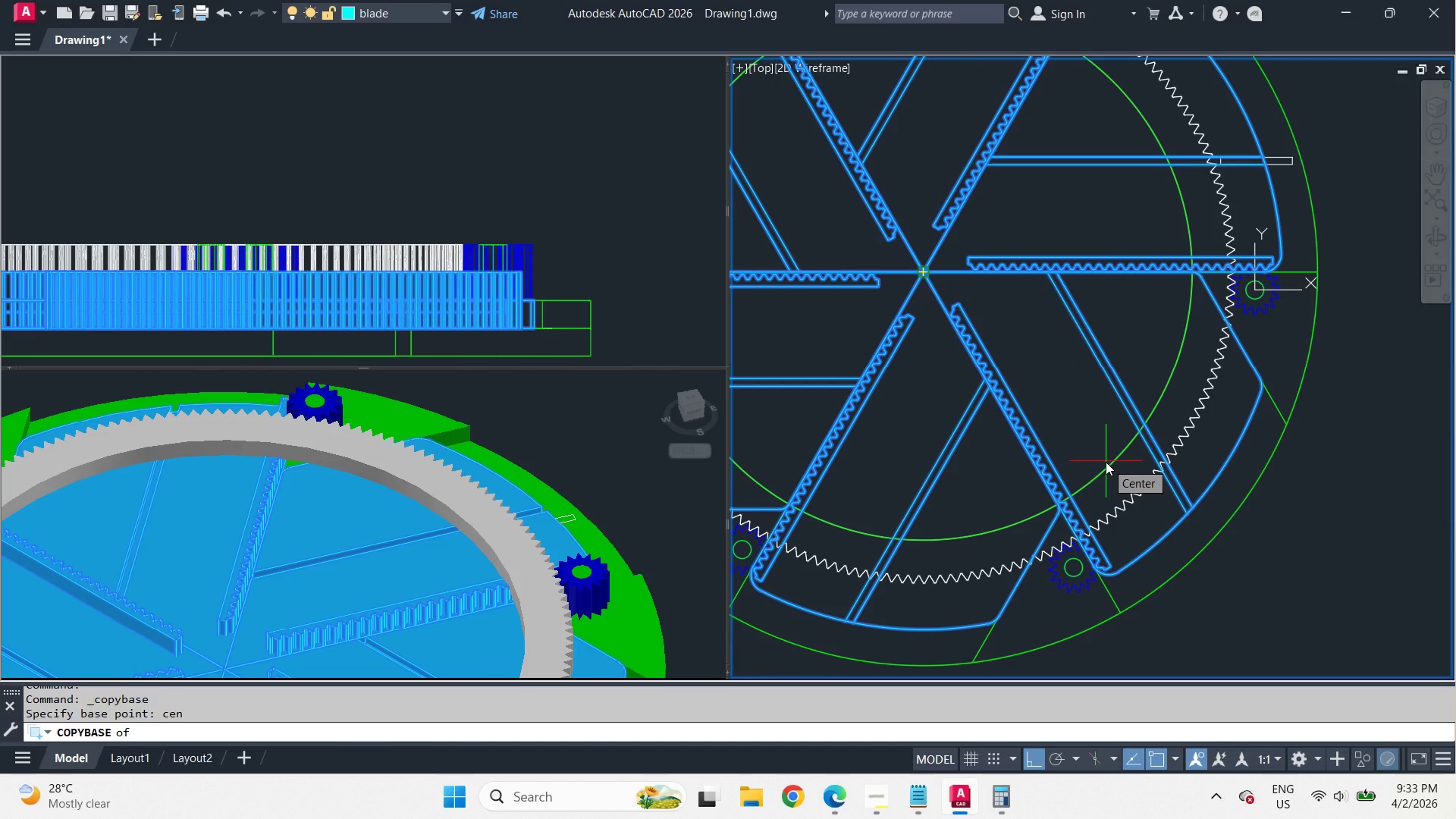 
left_click([1105, 458])
 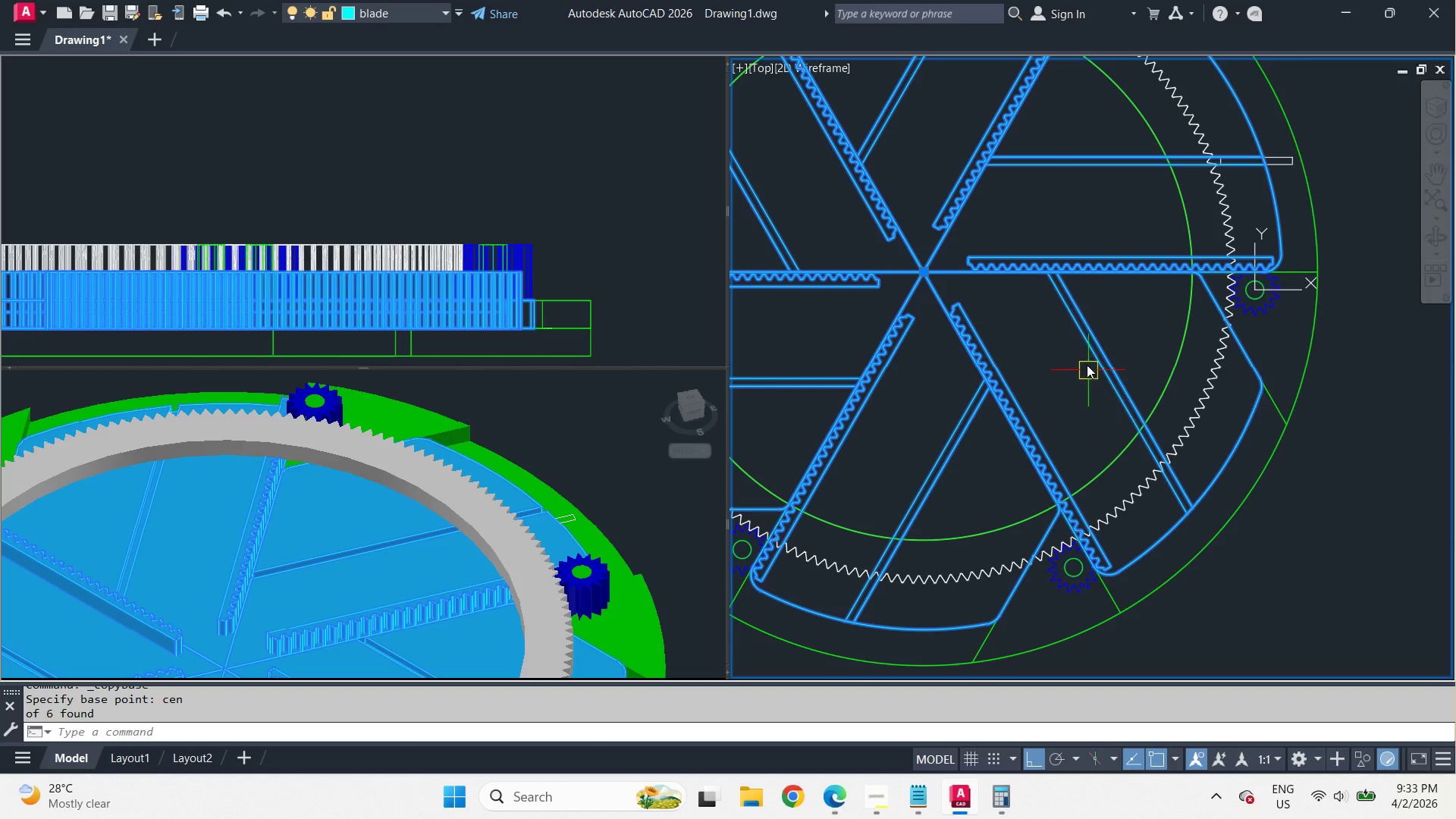 
key(E)
 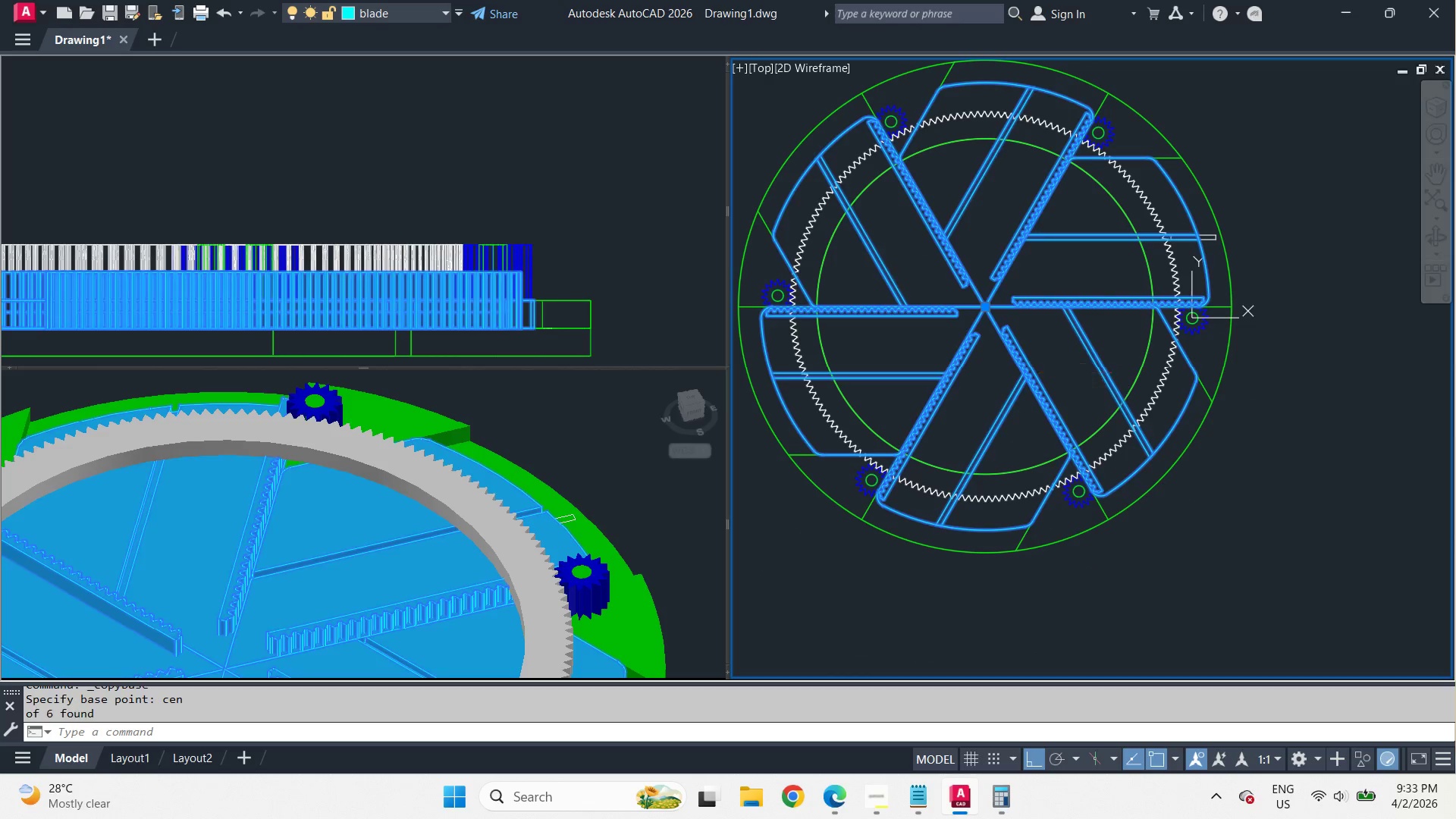 
key(Space)
 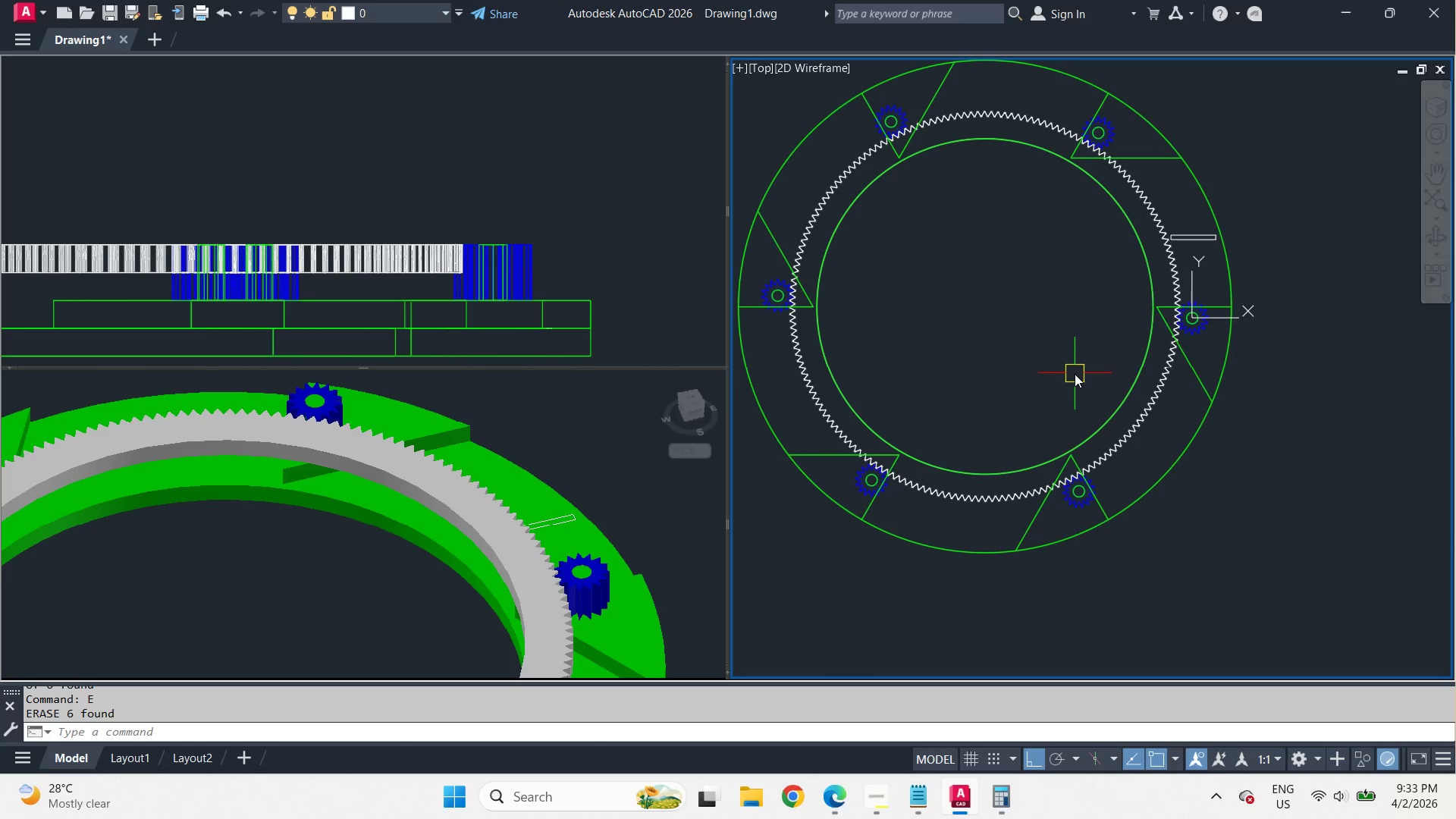 
key(Control+Shift+V)
 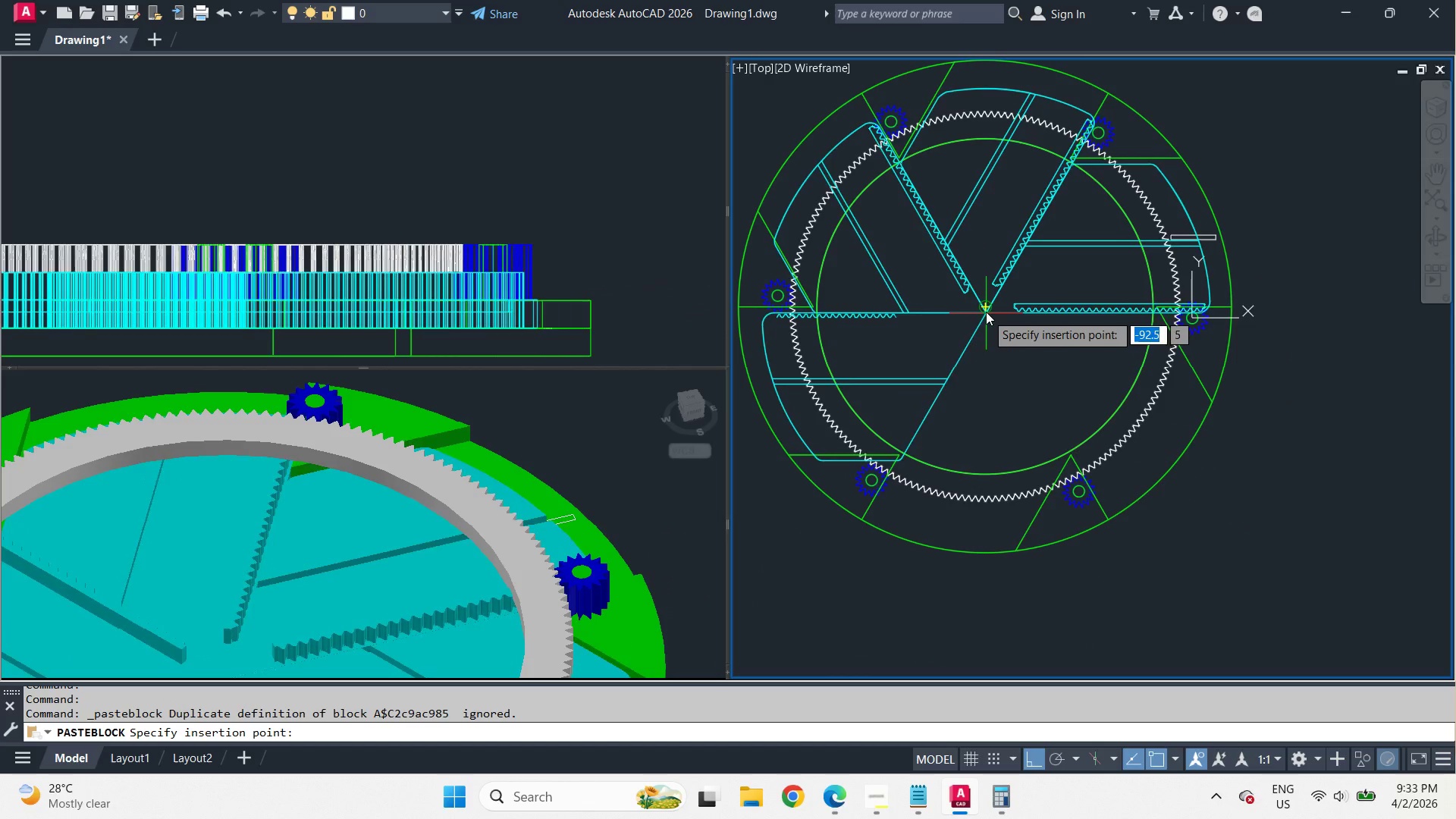 
scroll: coordinate [1087, 364], scroll_direction: down, amount: 1.0
 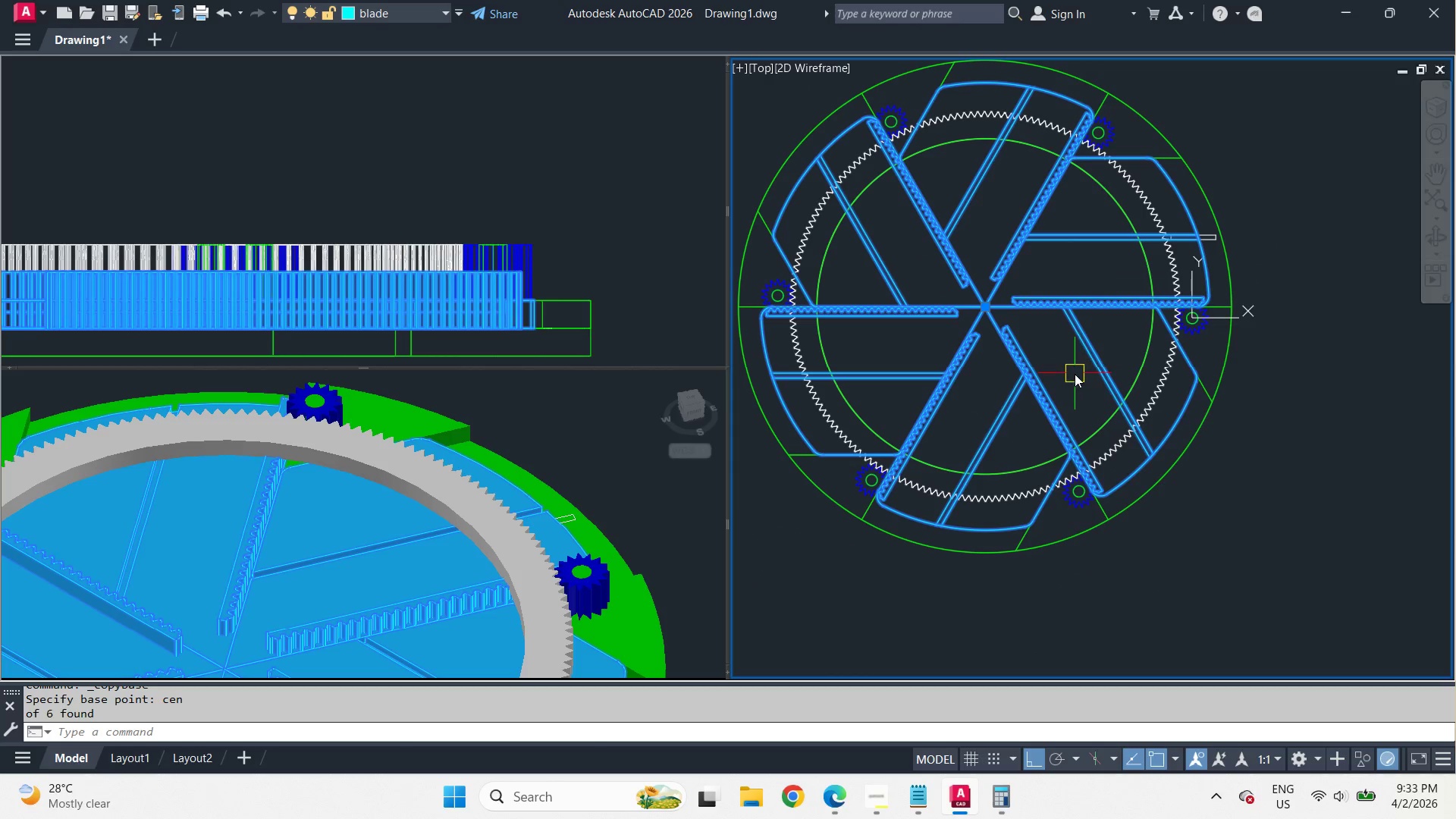 
left_click([986, 309])
 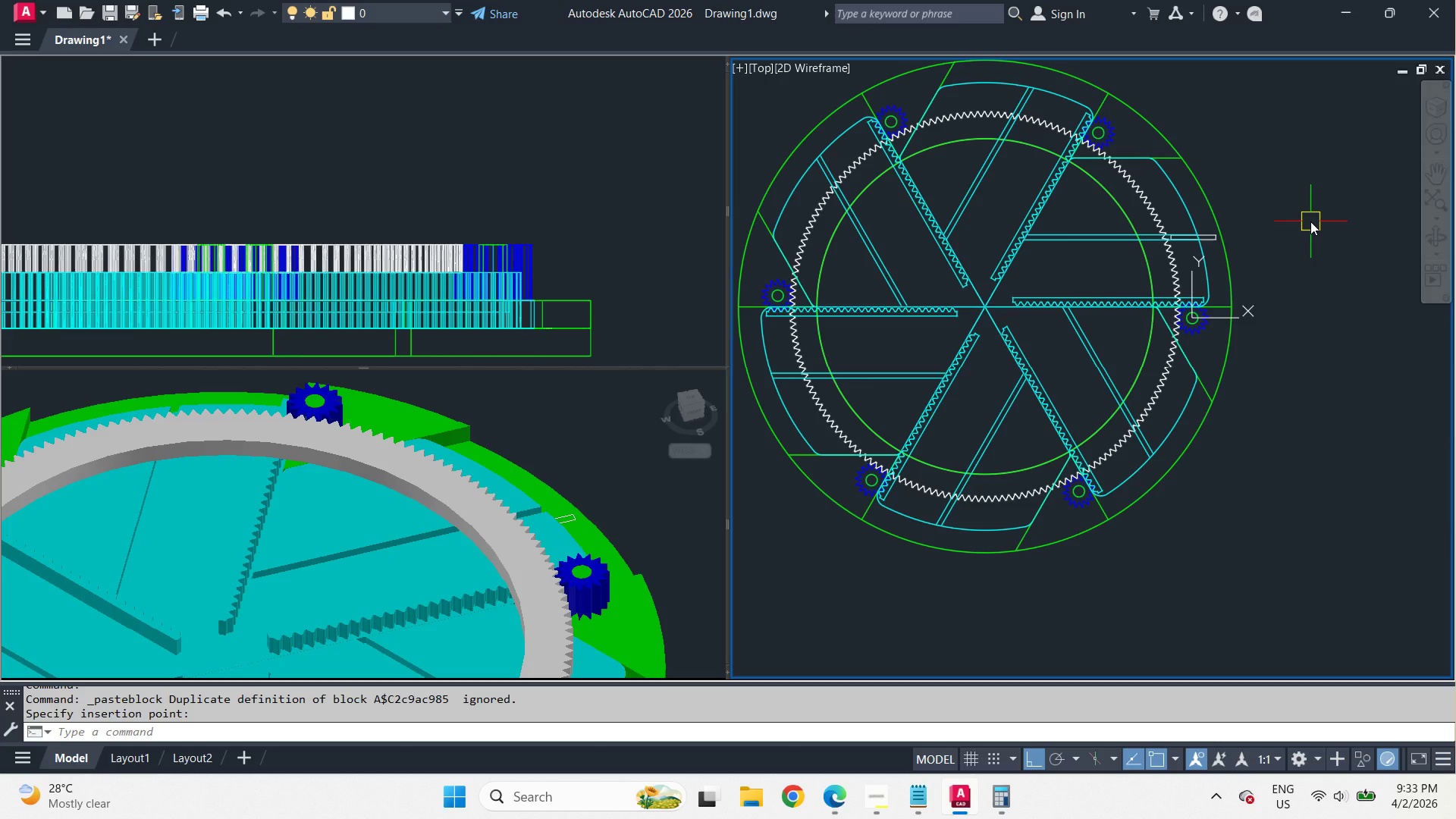 
scroll: coordinate [1216, 234], scroll_direction: up, amount: 3.0
 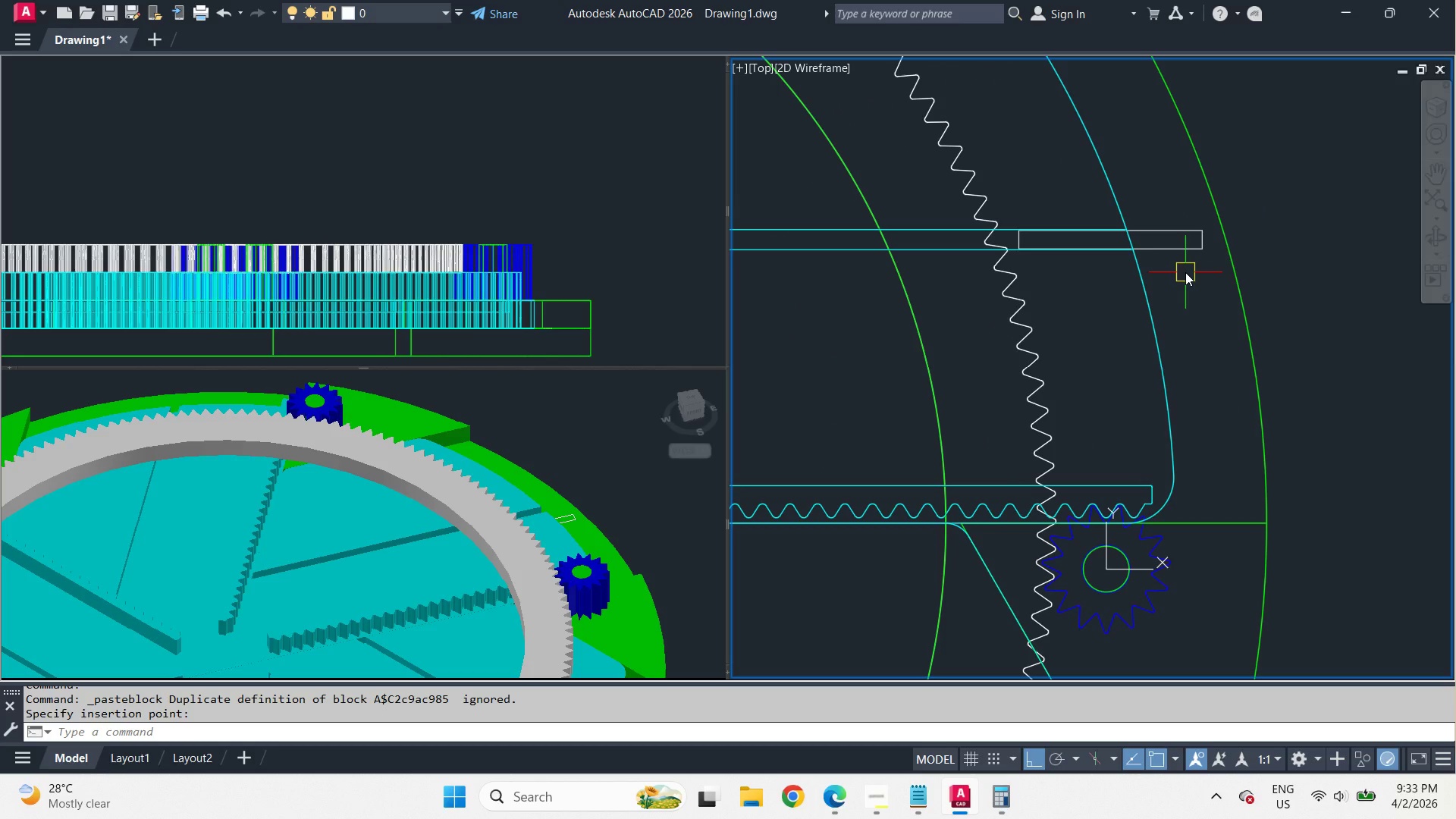 
left_click([595, 456])
 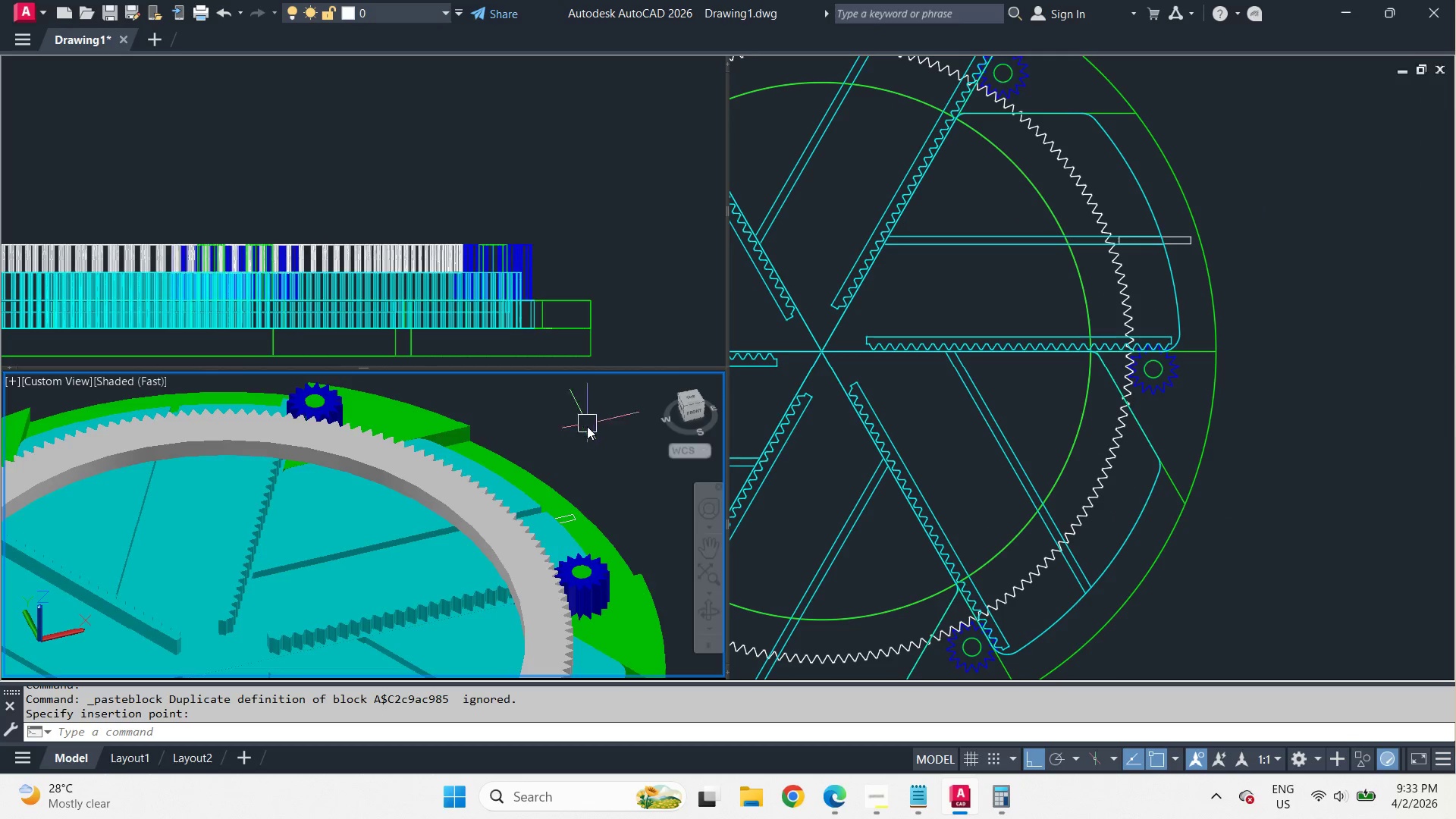 
scroll: coordinate [587, 428], scroll_direction: down, amount: 5.0
 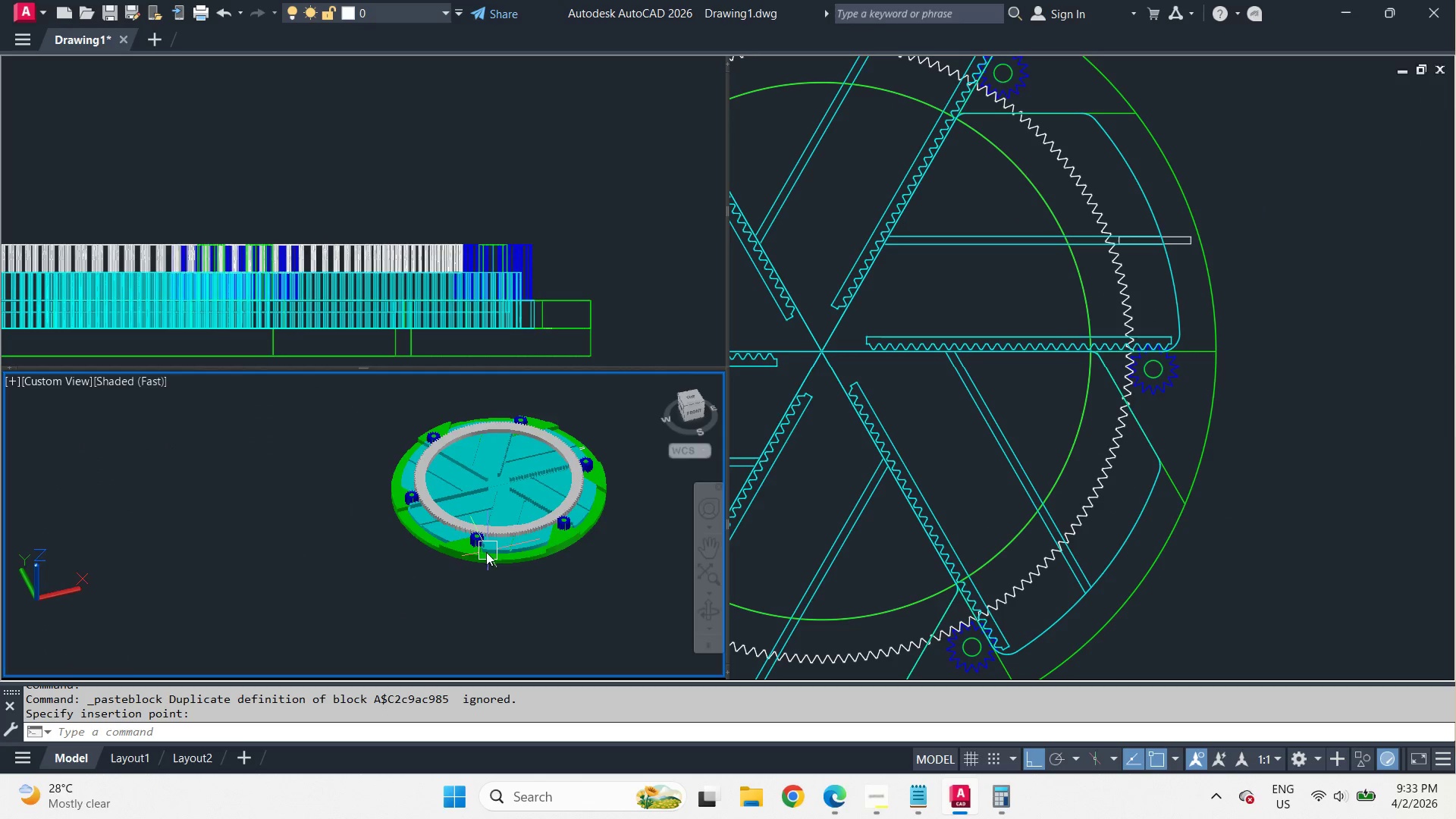 
type(di )
 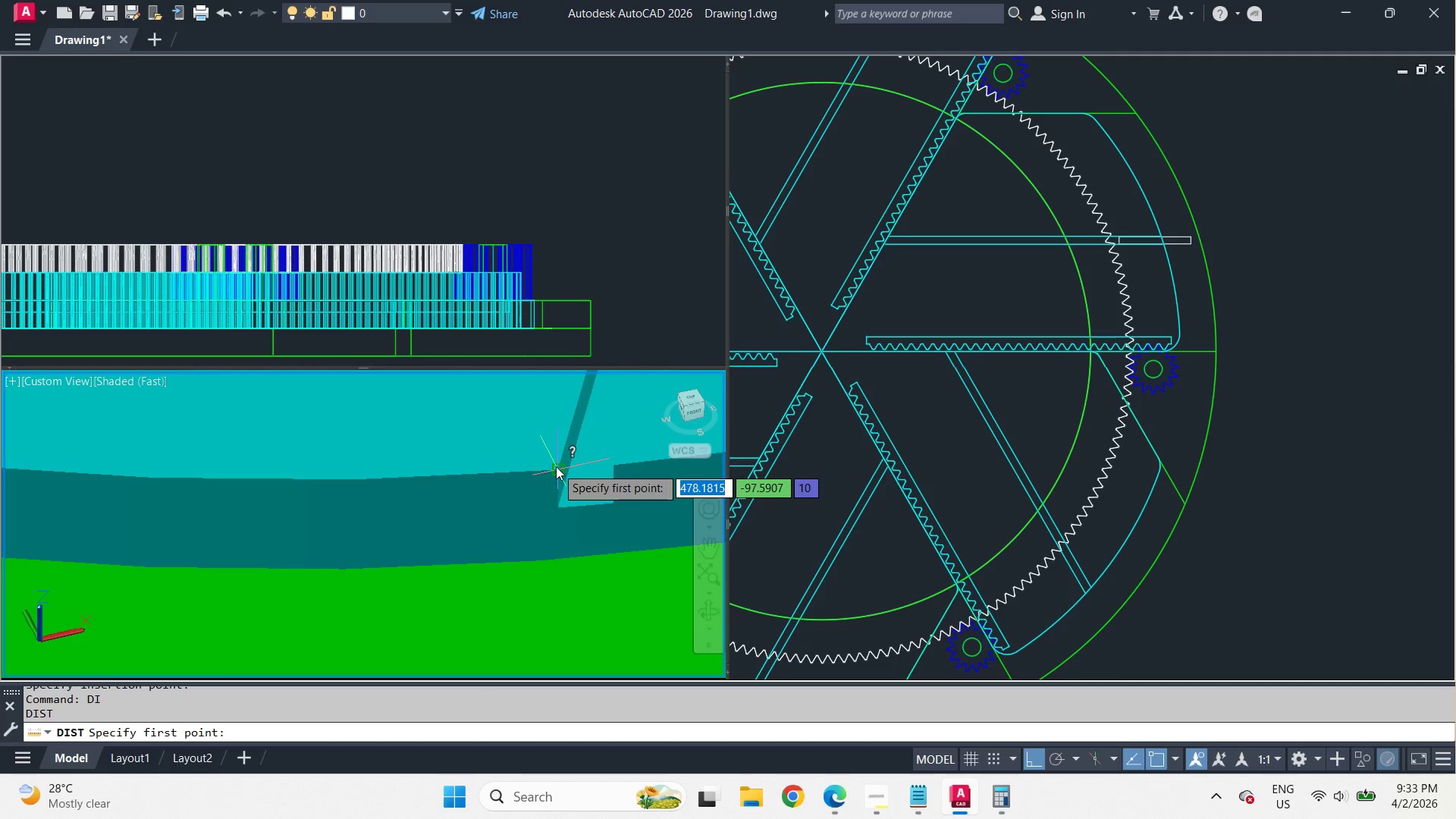 
left_click_drag(start_coordinate=[556, 466], to_coordinate=[556, 472])
 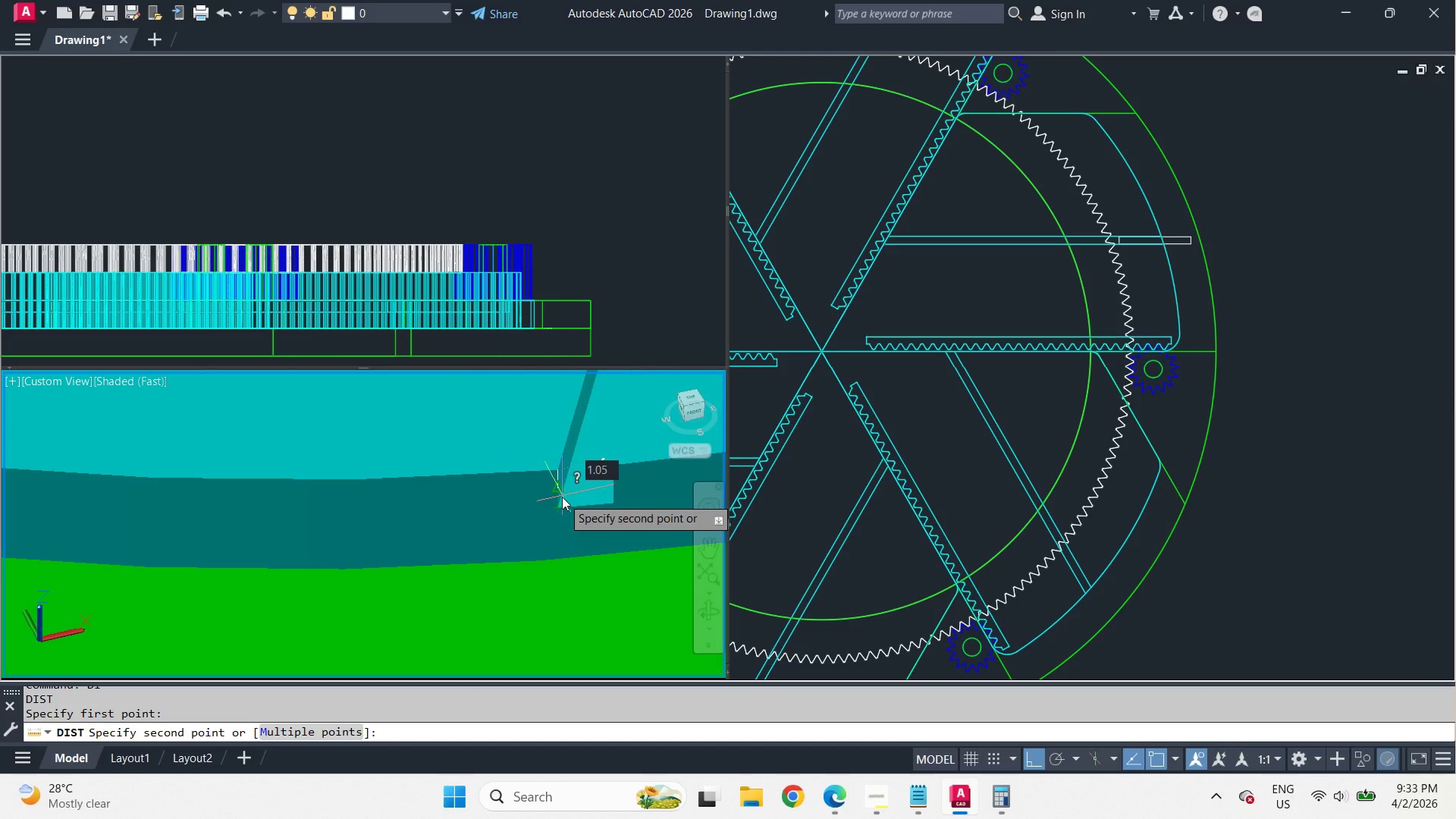 
scroll: coordinate [523, 570], scroll_direction: up, amount: 9.0
 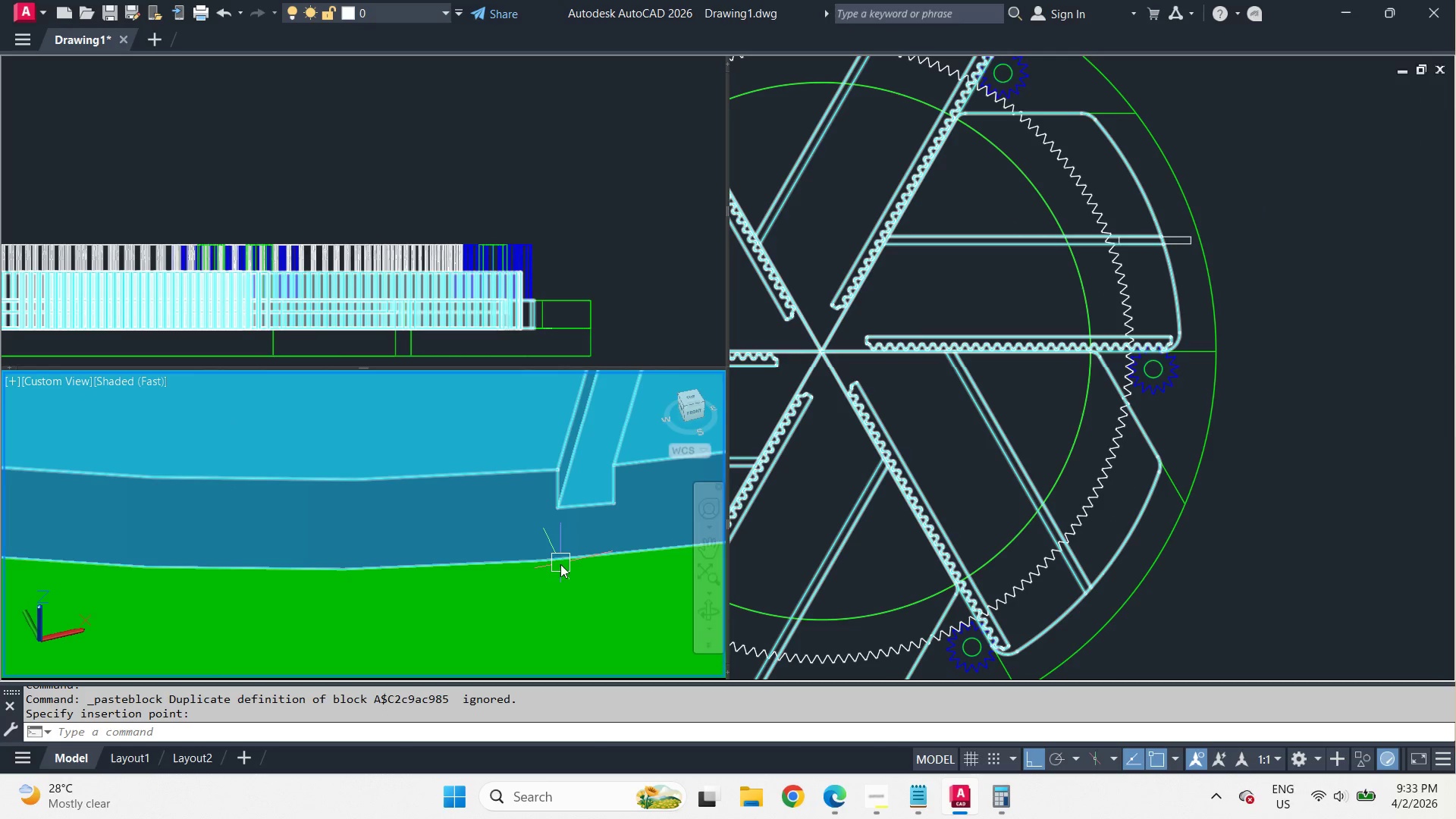 
key(Escape)
 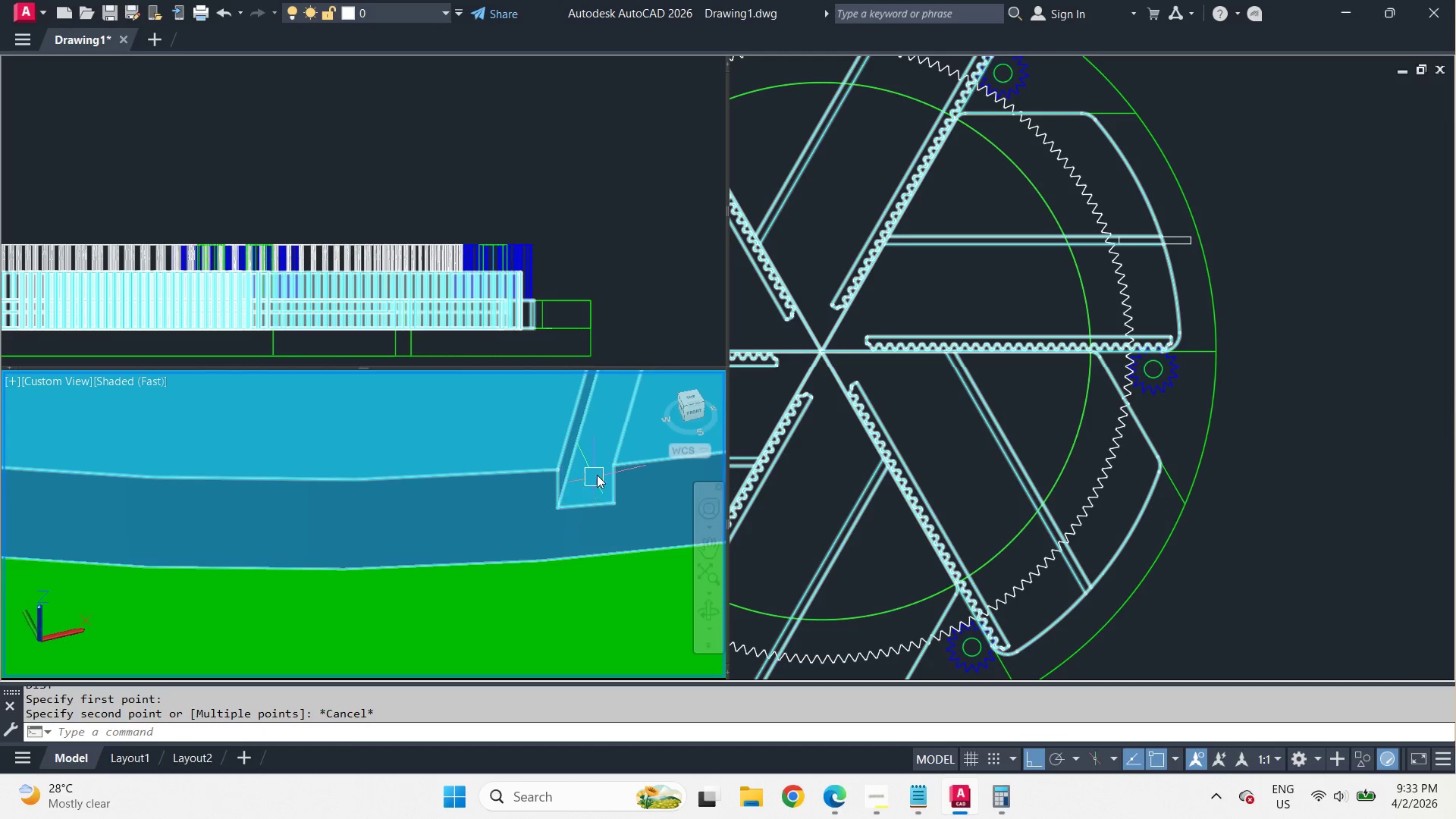 
scroll: coordinate [521, 555], scroll_direction: down, amount: 4.0
 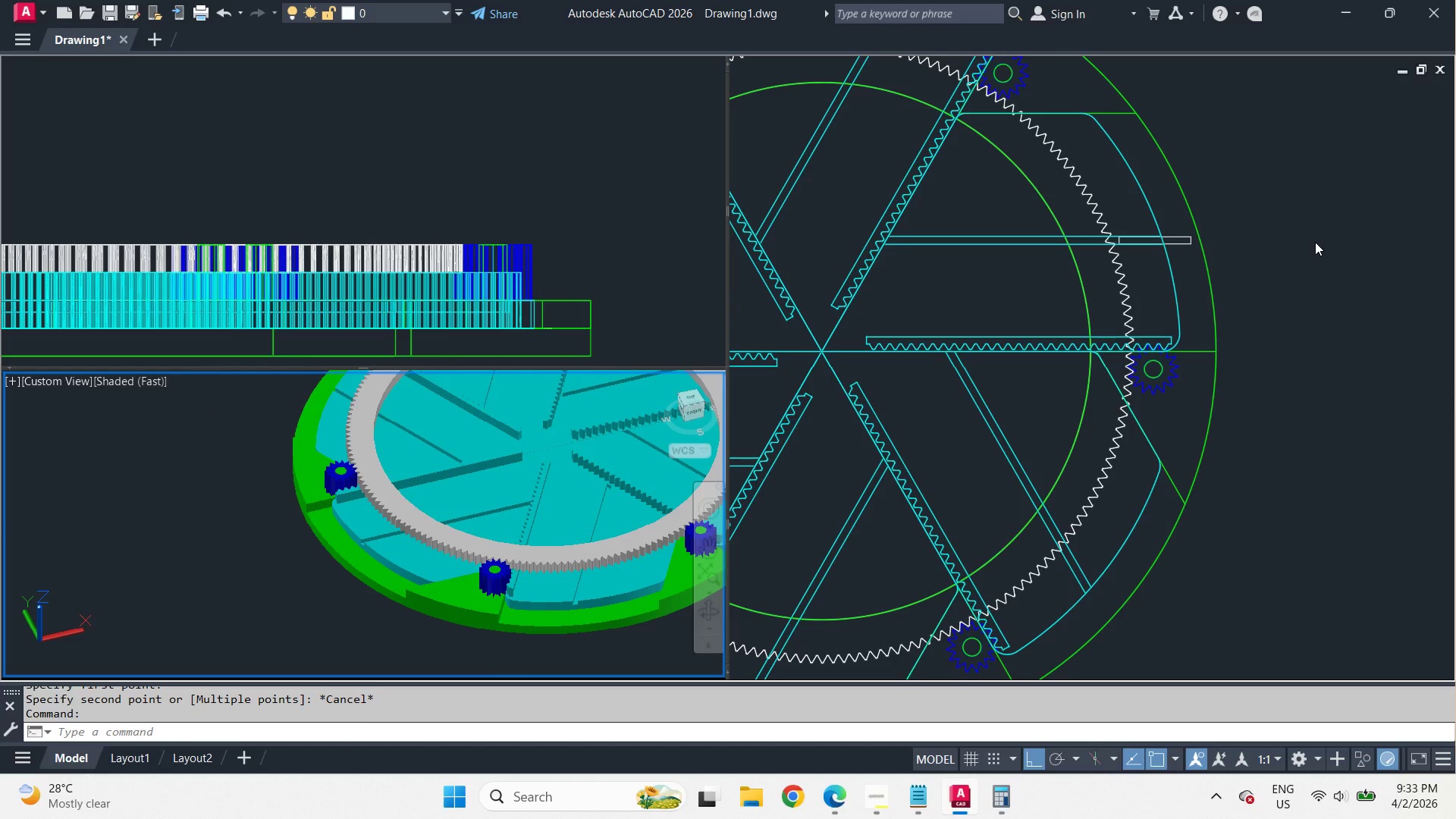 
left_click([1315, 242])
 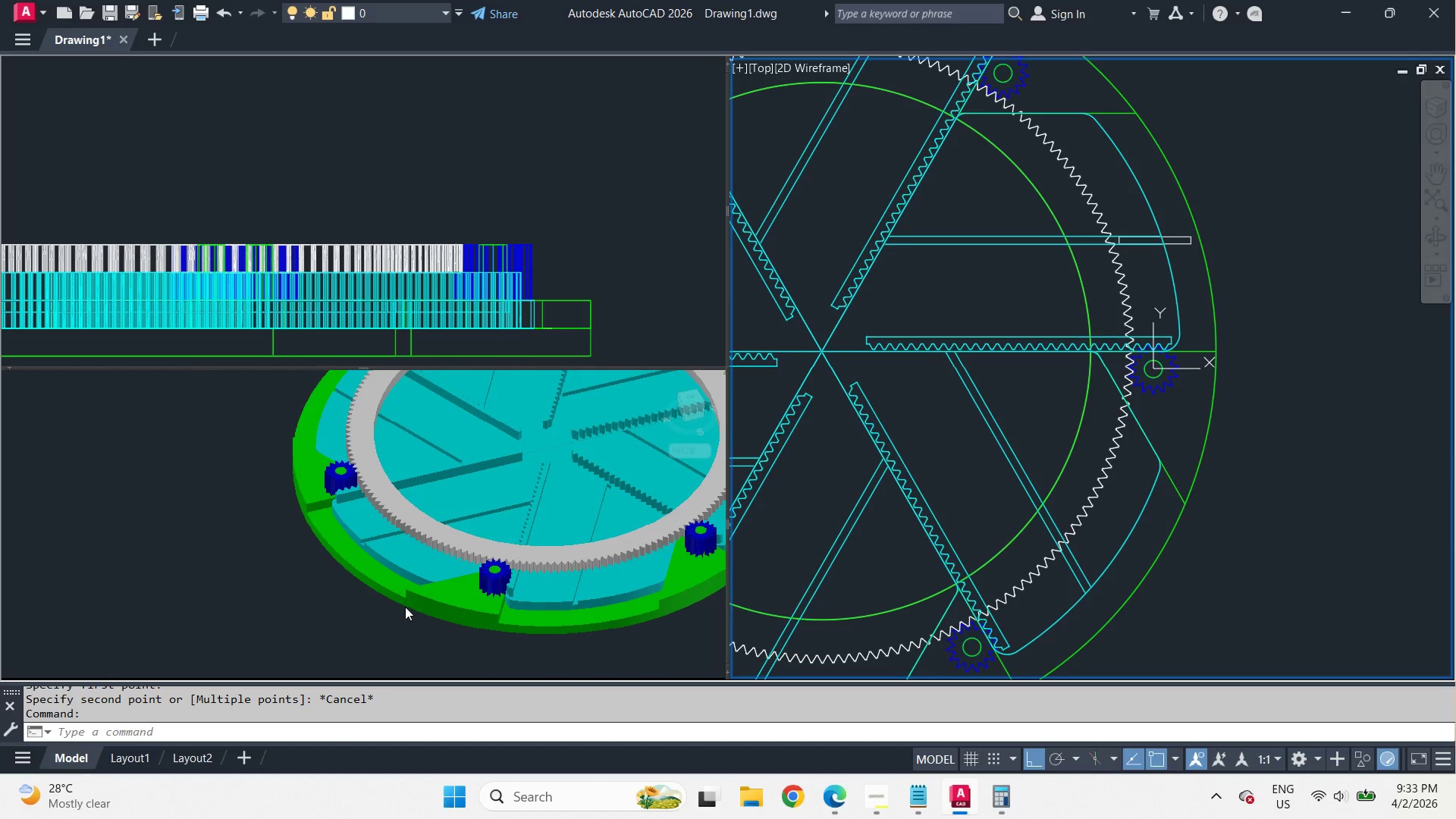 
left_click([348, 610])
 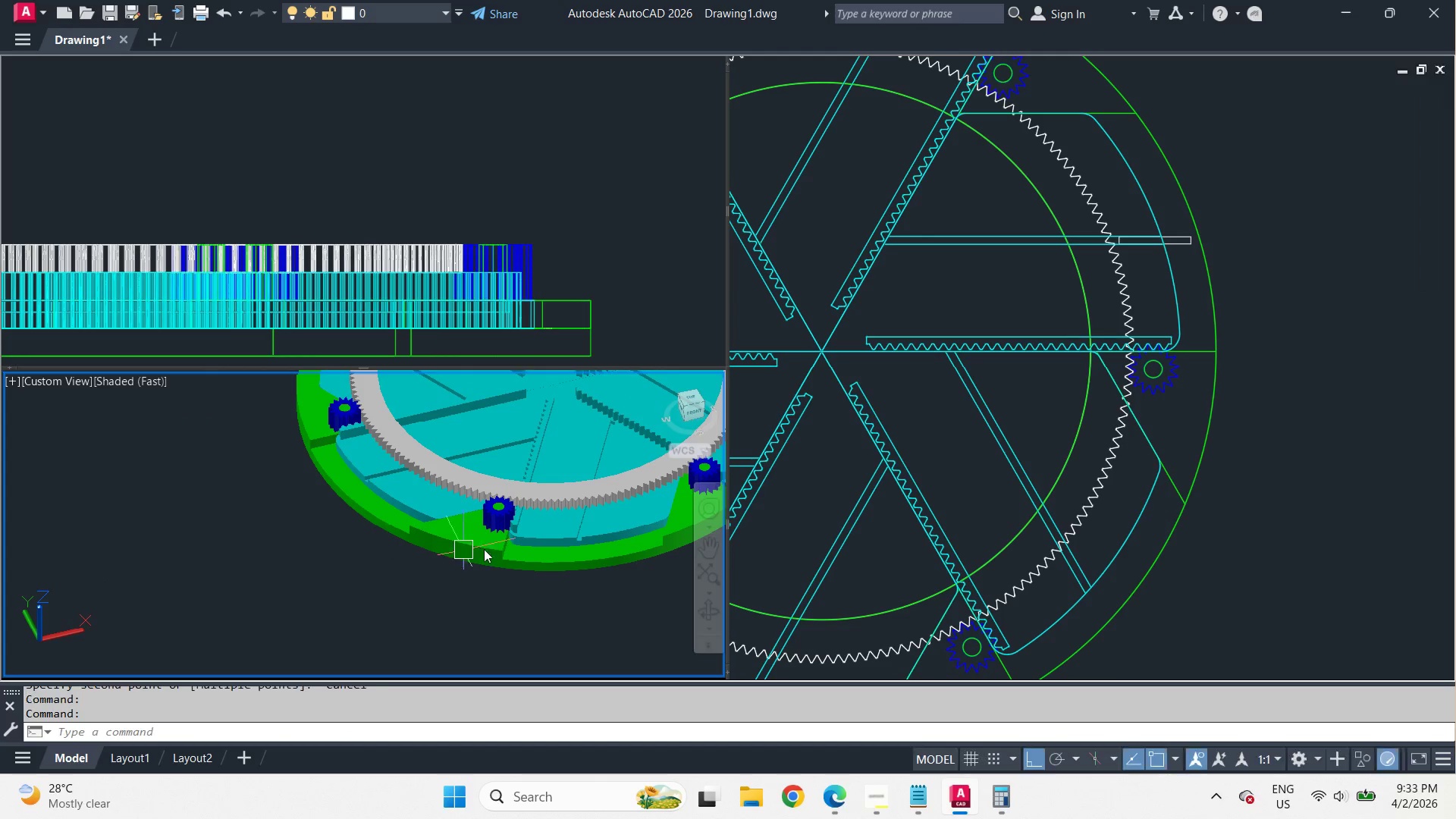 
scroll: coordinate [532, 456], scroll_direction: up, amount: 6.0
 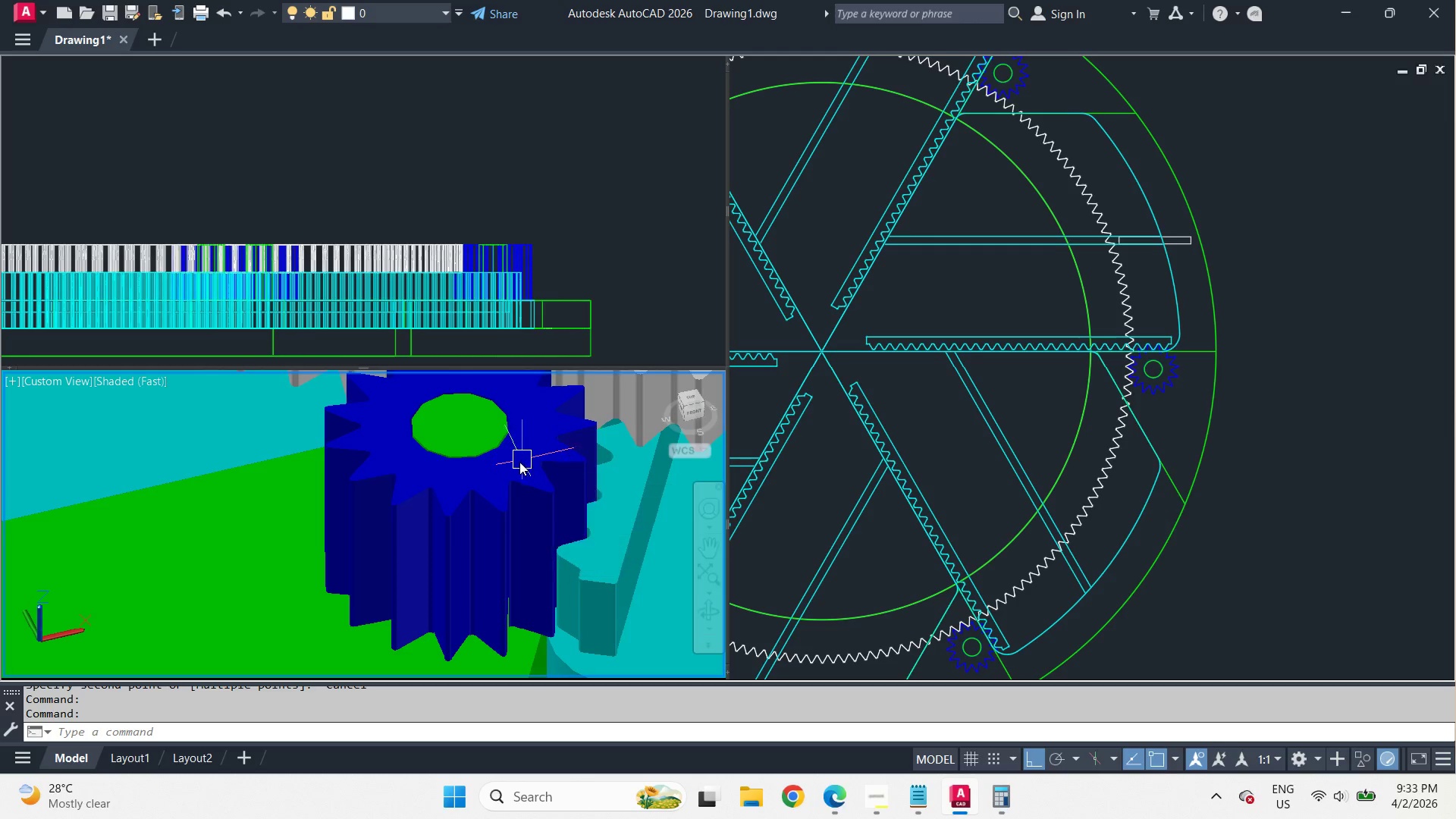 
scroll: coordinate [500, 470], scroll_direction: down, amount: 3.0
 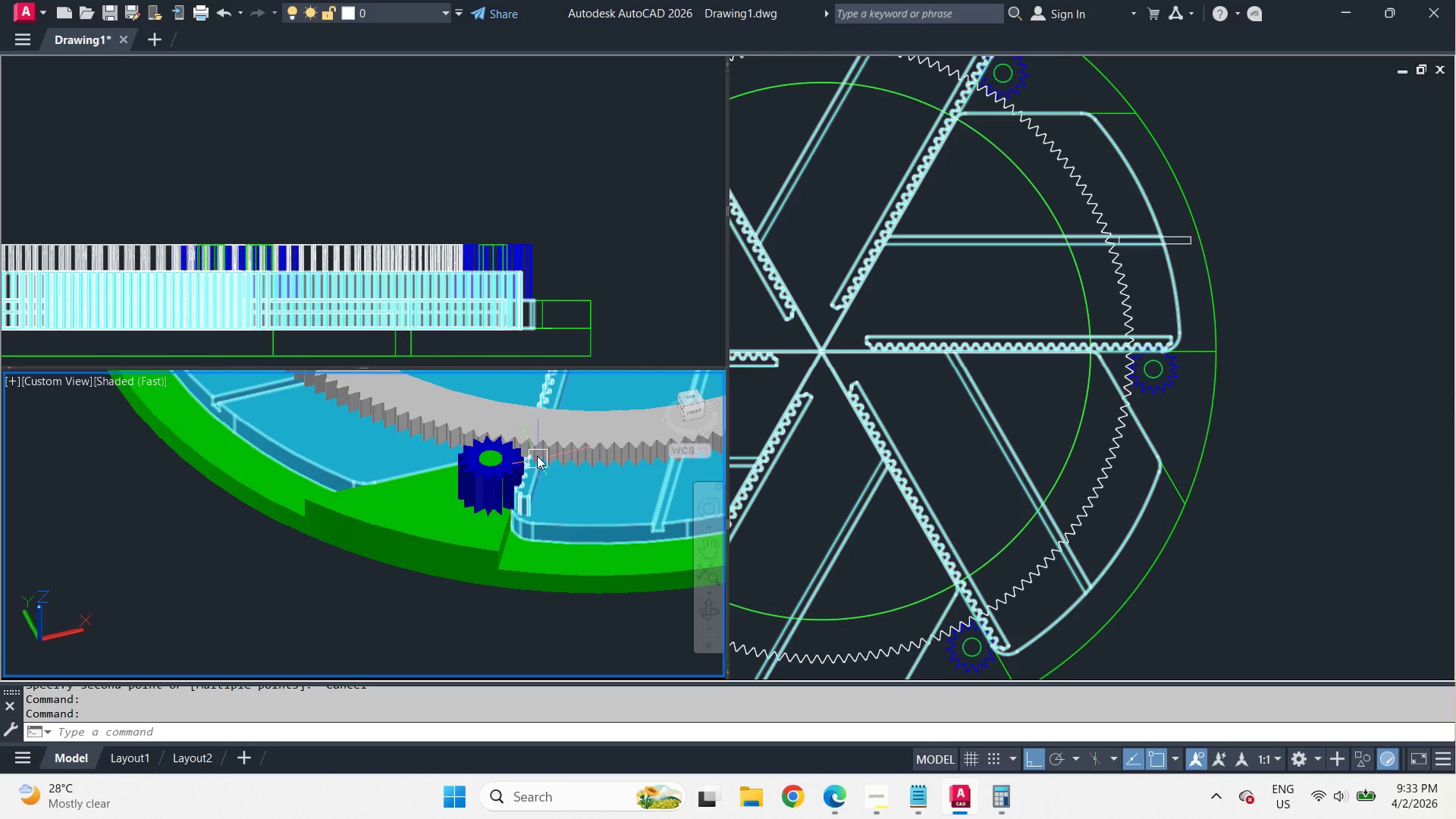 
hold_key(key=ShiftLeft, duration=5.72)
 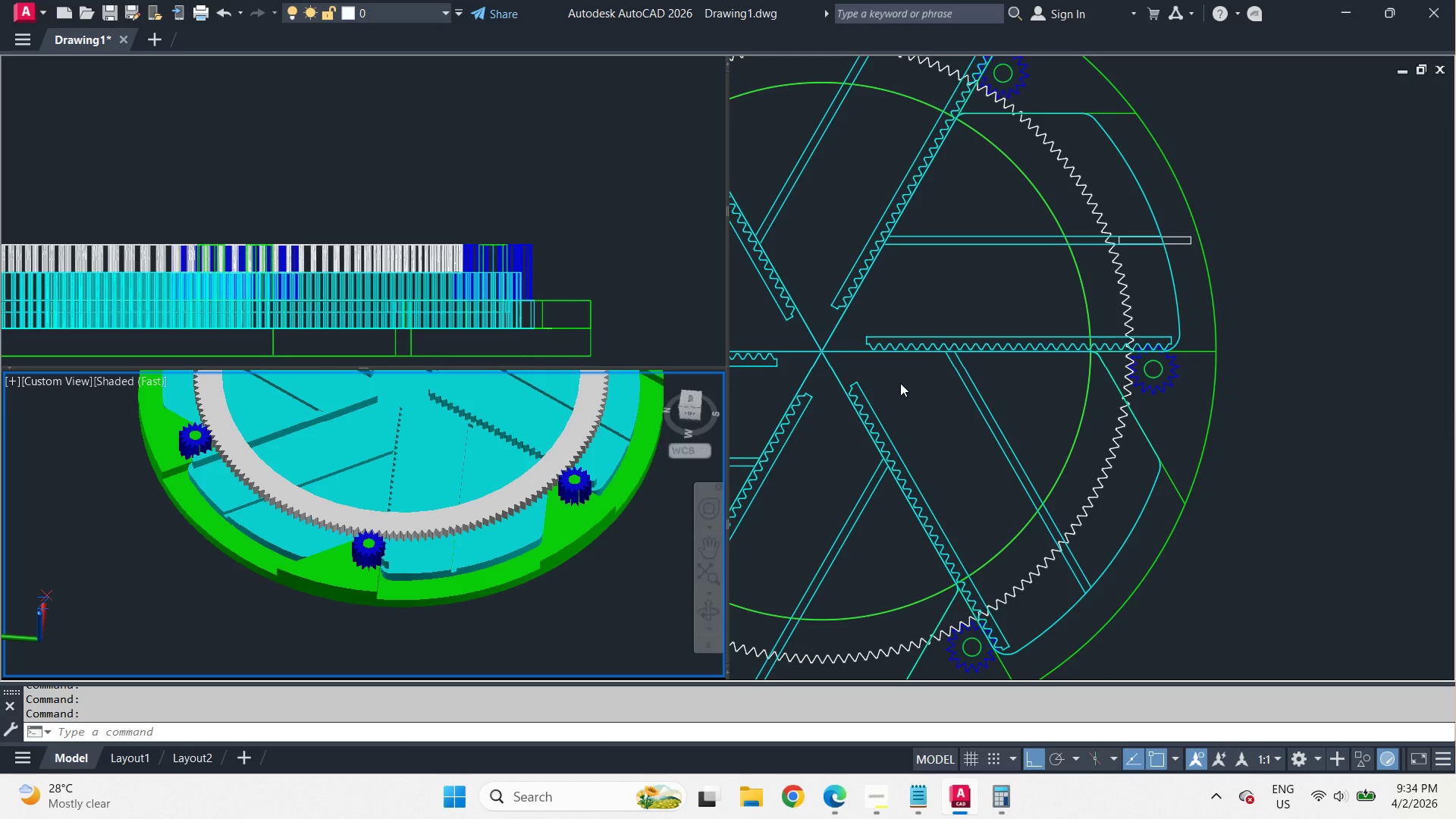 
scroll: coordinate [531, 438], scroll_direction: up, amount: 2.0
 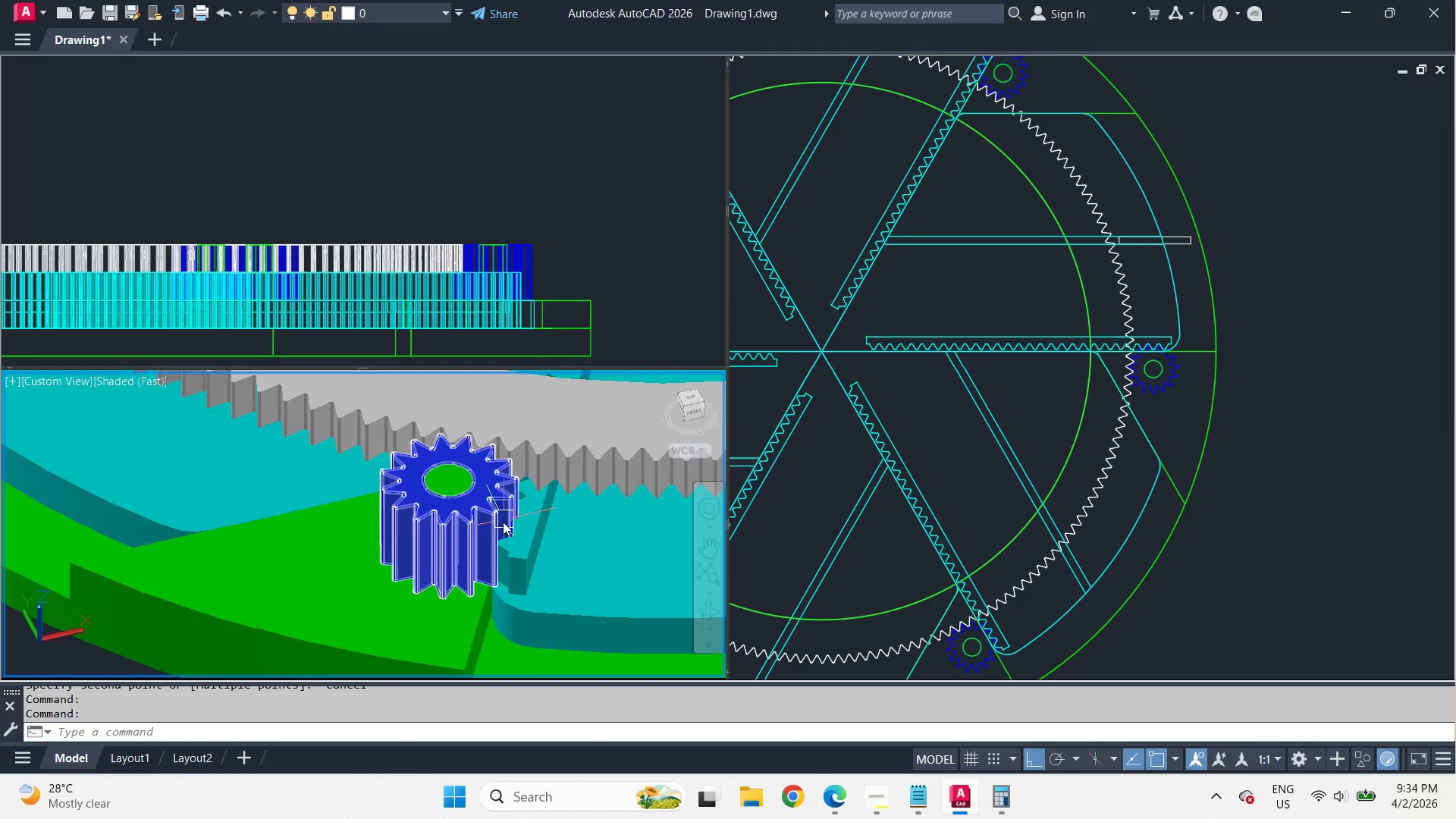 
scroll: coordinate [503, 522], scroll_direction: down, amount: 3.0
 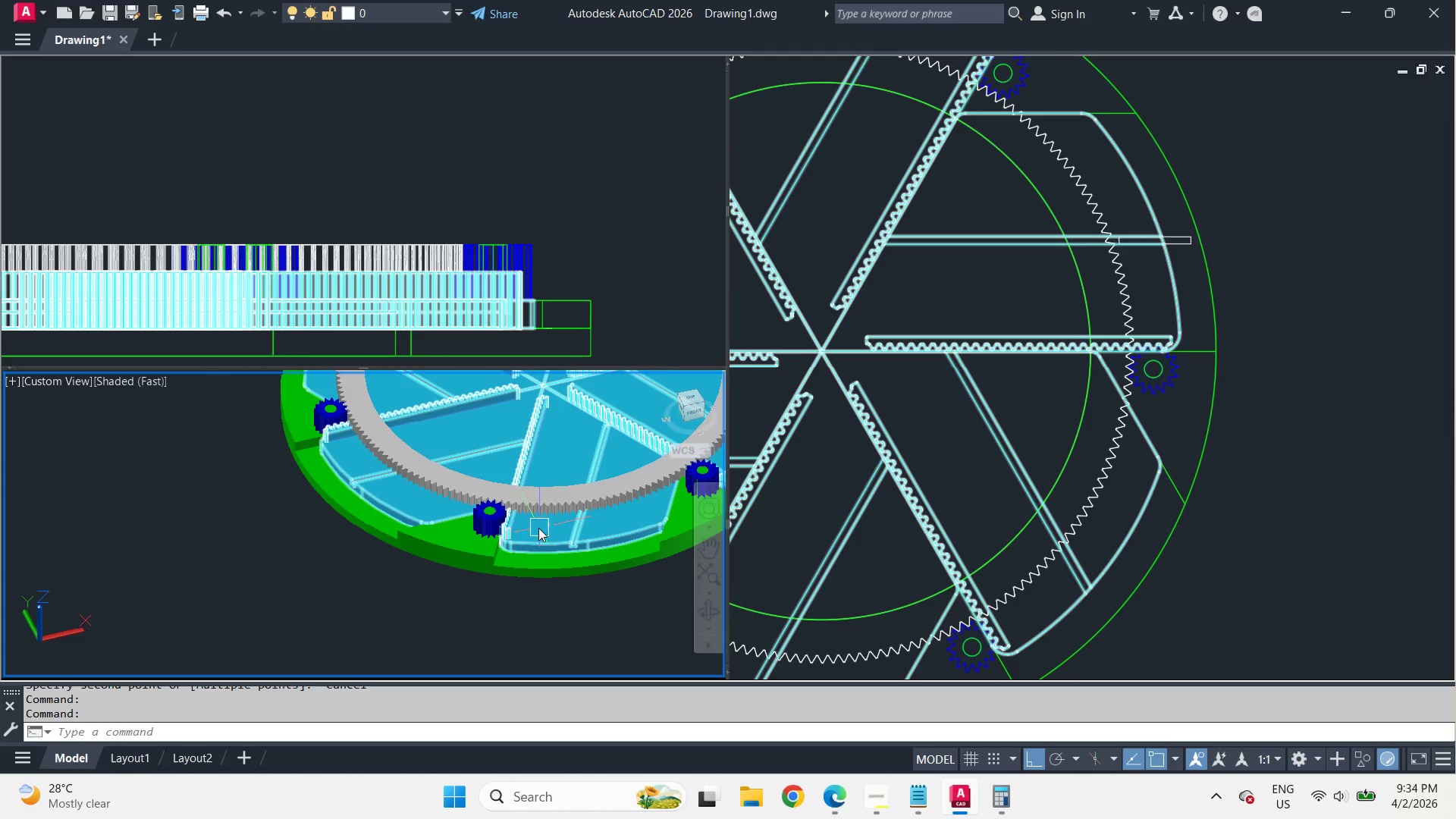 
left_click([1305, 347])
 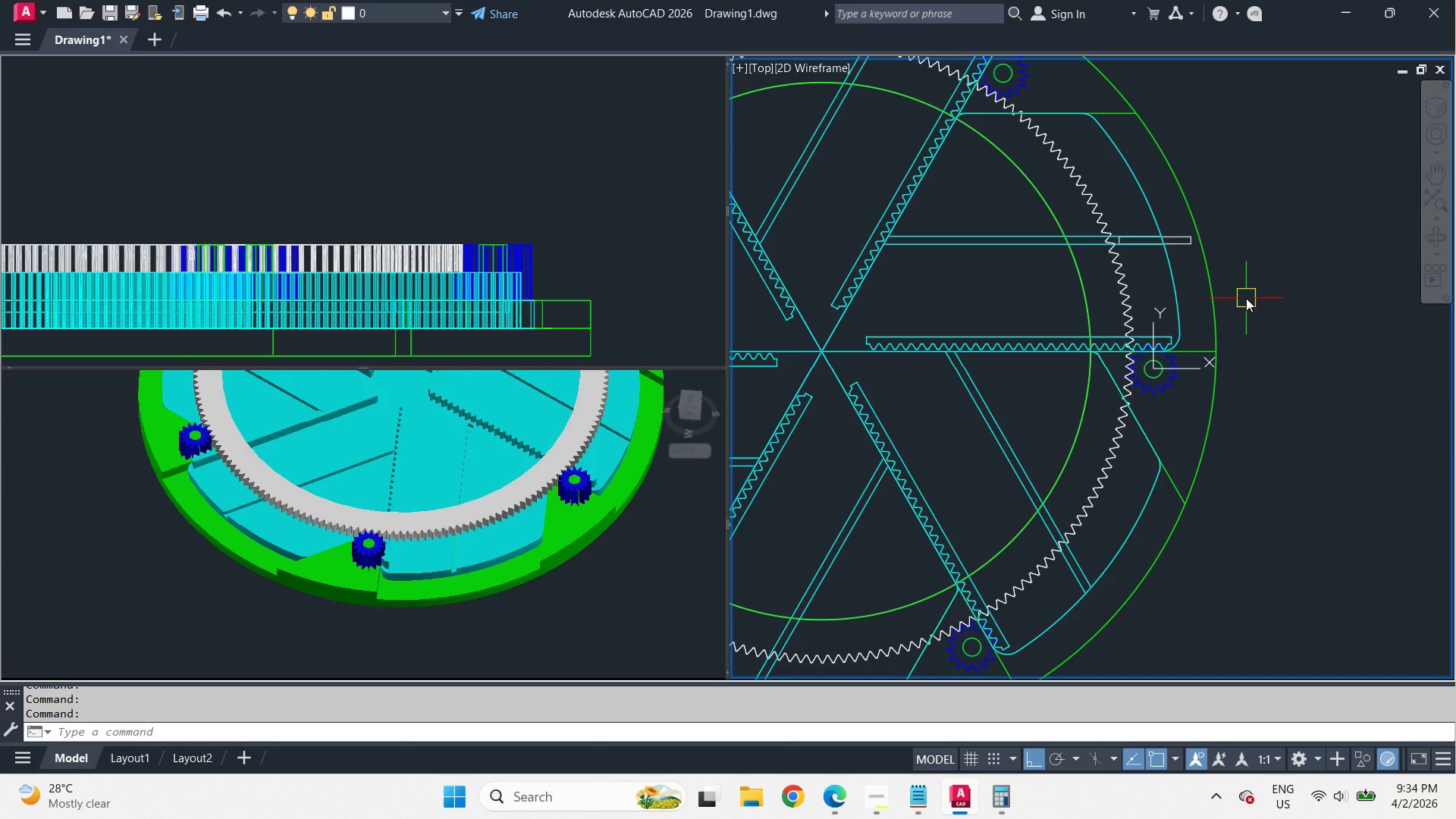 
wait(8.59)
 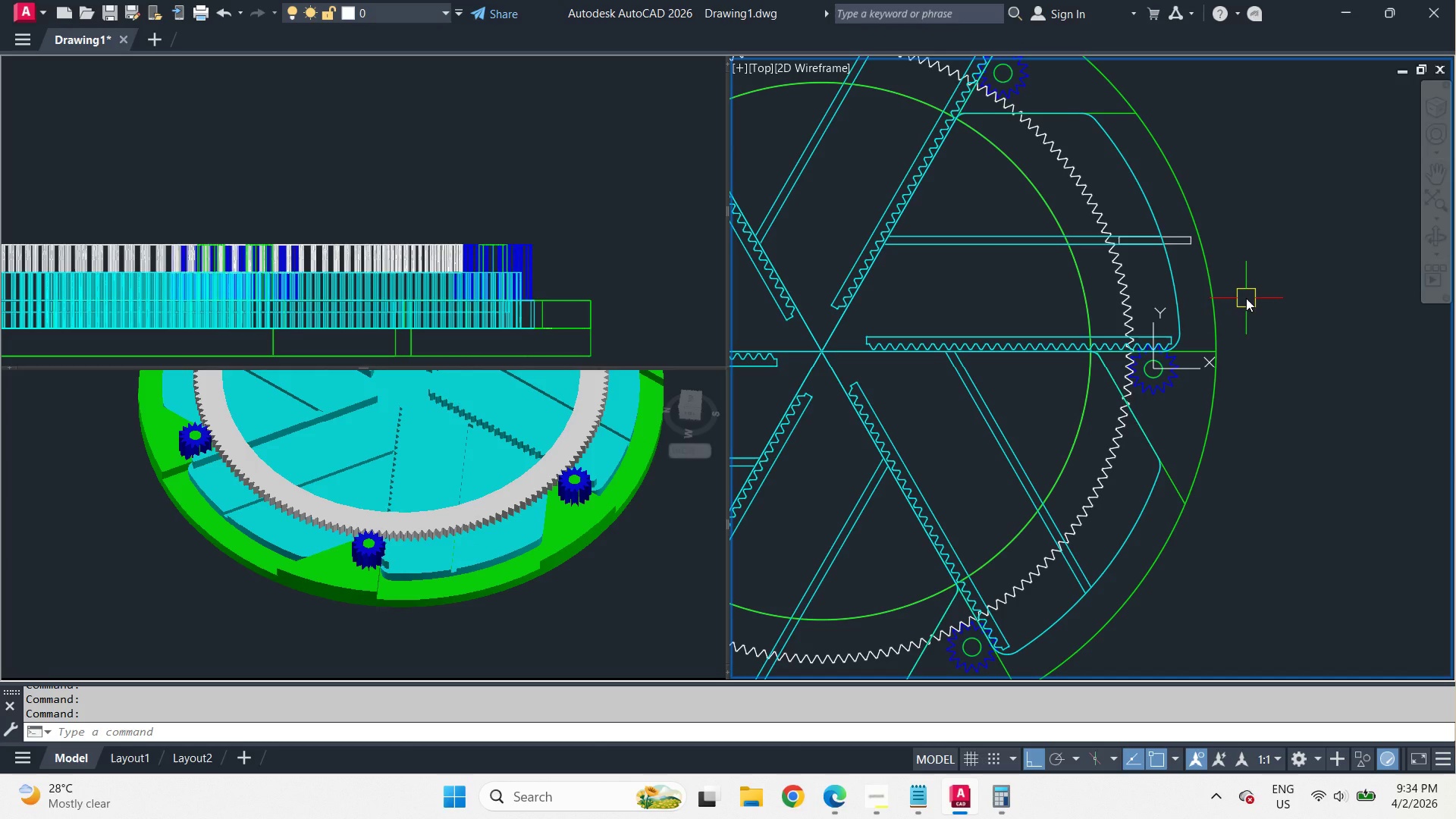 
left_click([1171, 281])
 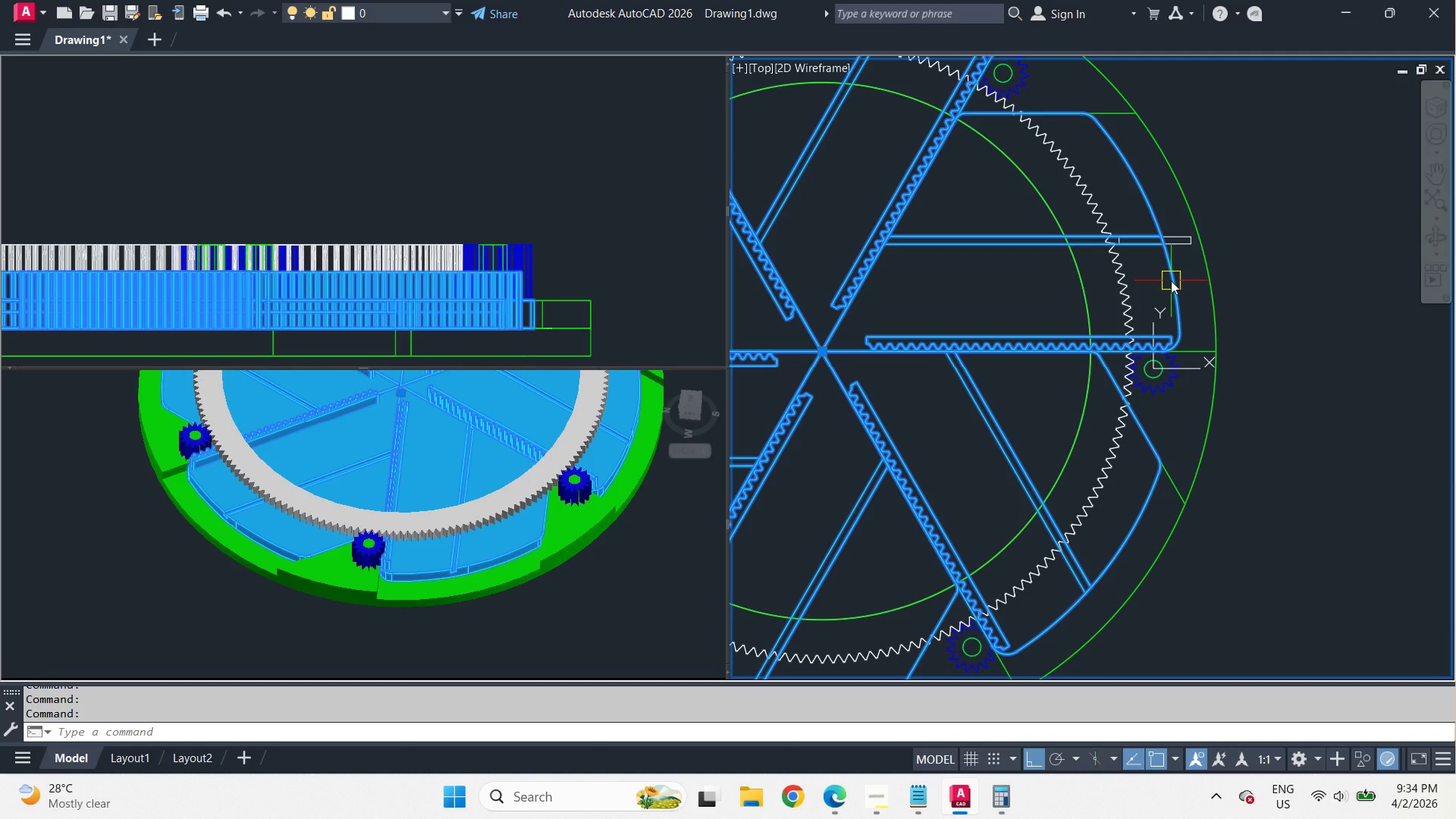 
right_click([1171, 281])
 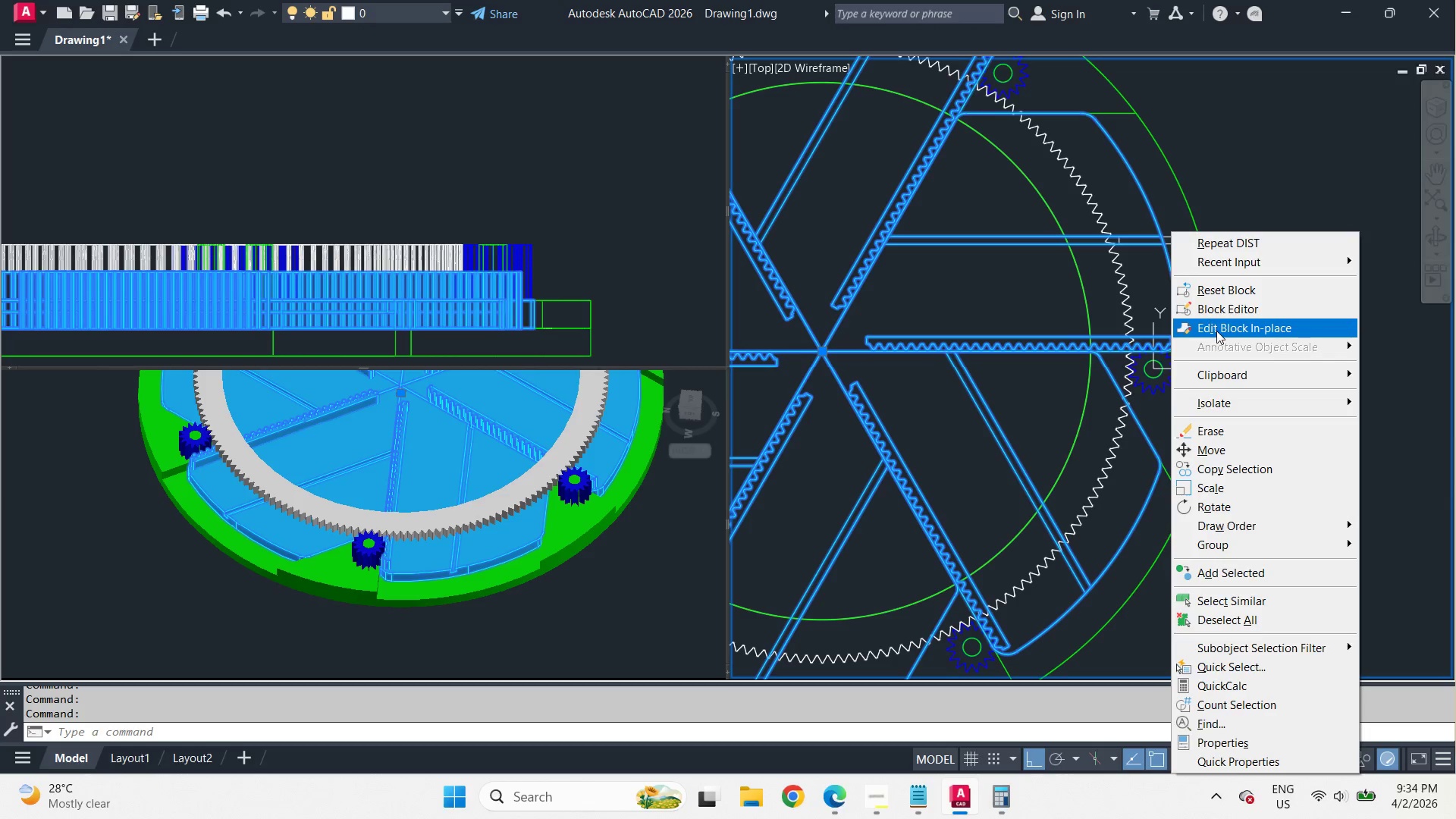 
left_click([1216, 331])
 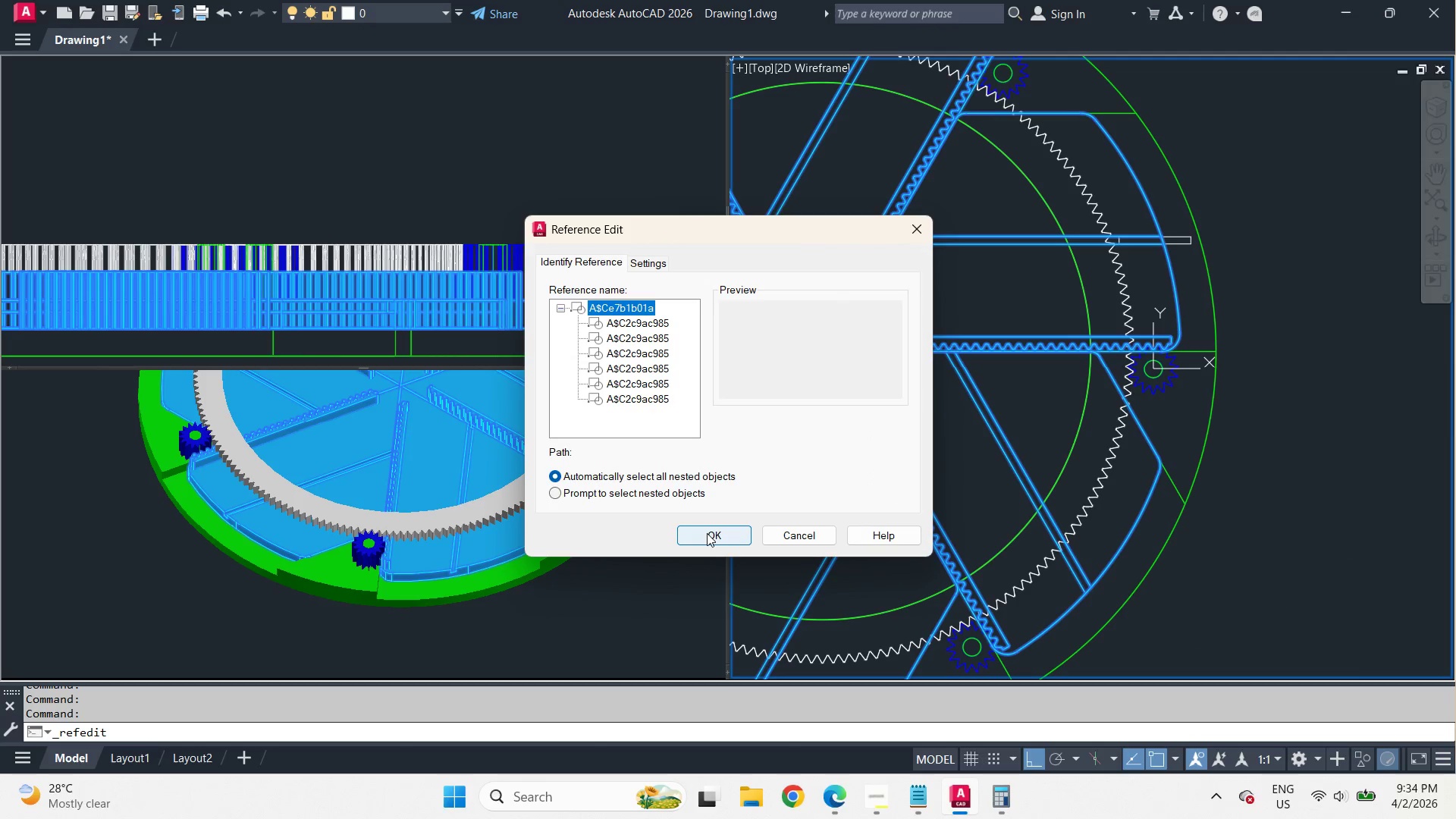 
left_click([711, 537])
 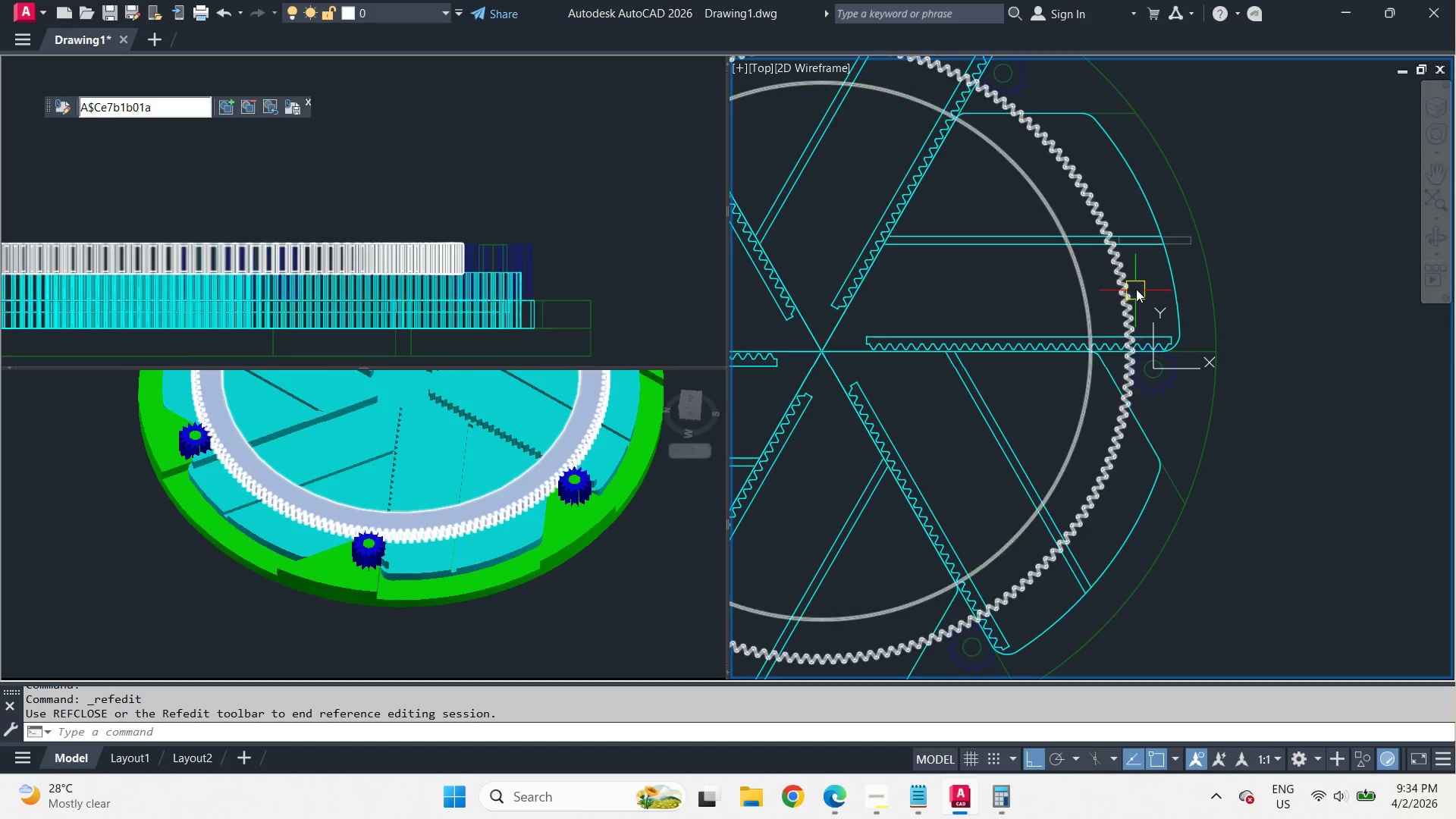 
scroll: coordinate [1381, 226], scroll_direction: down, amount: 1.0
 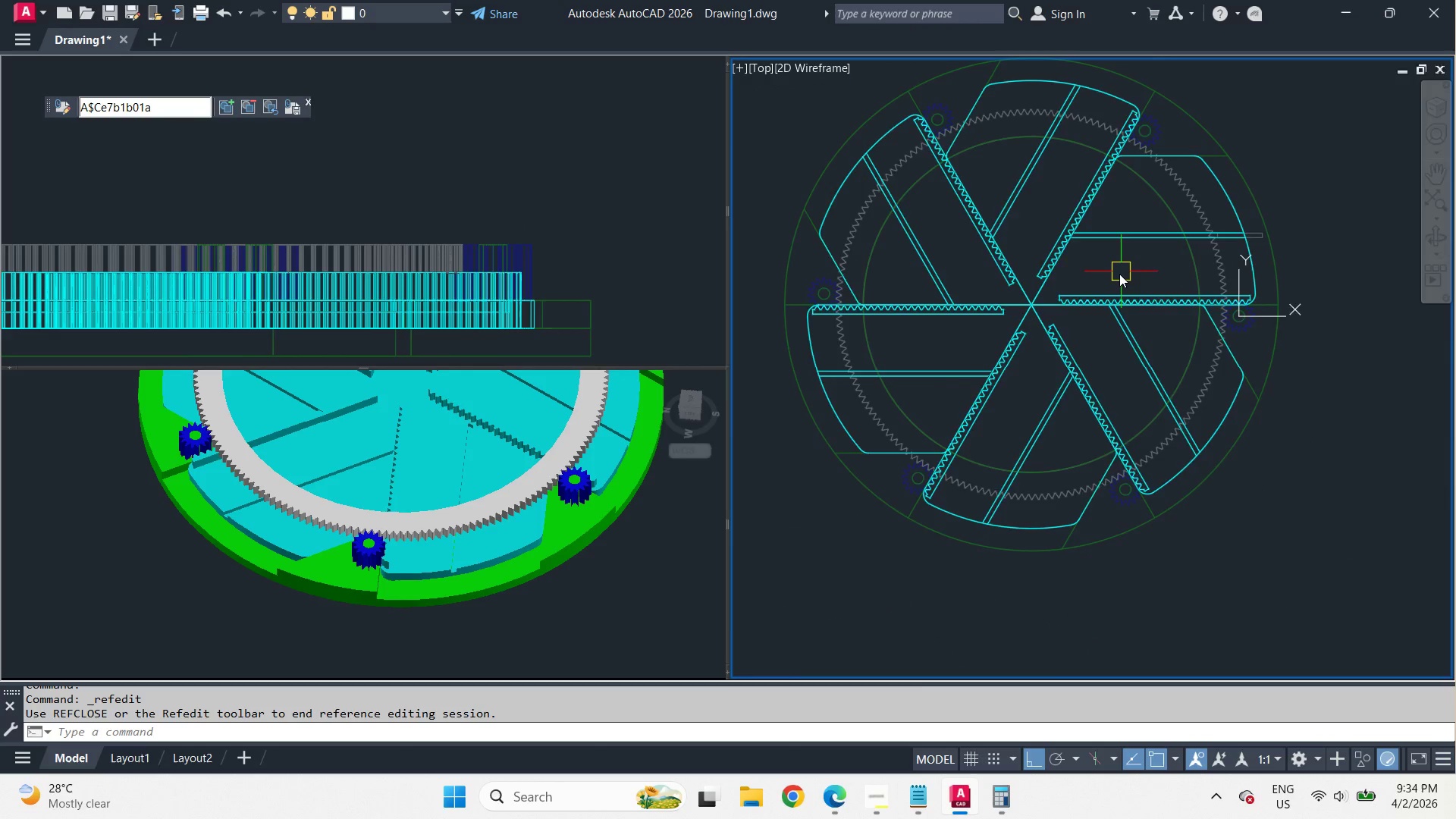 
scroll: coordinate [1108, 280], scroll_direction: up, amount: 2.0
 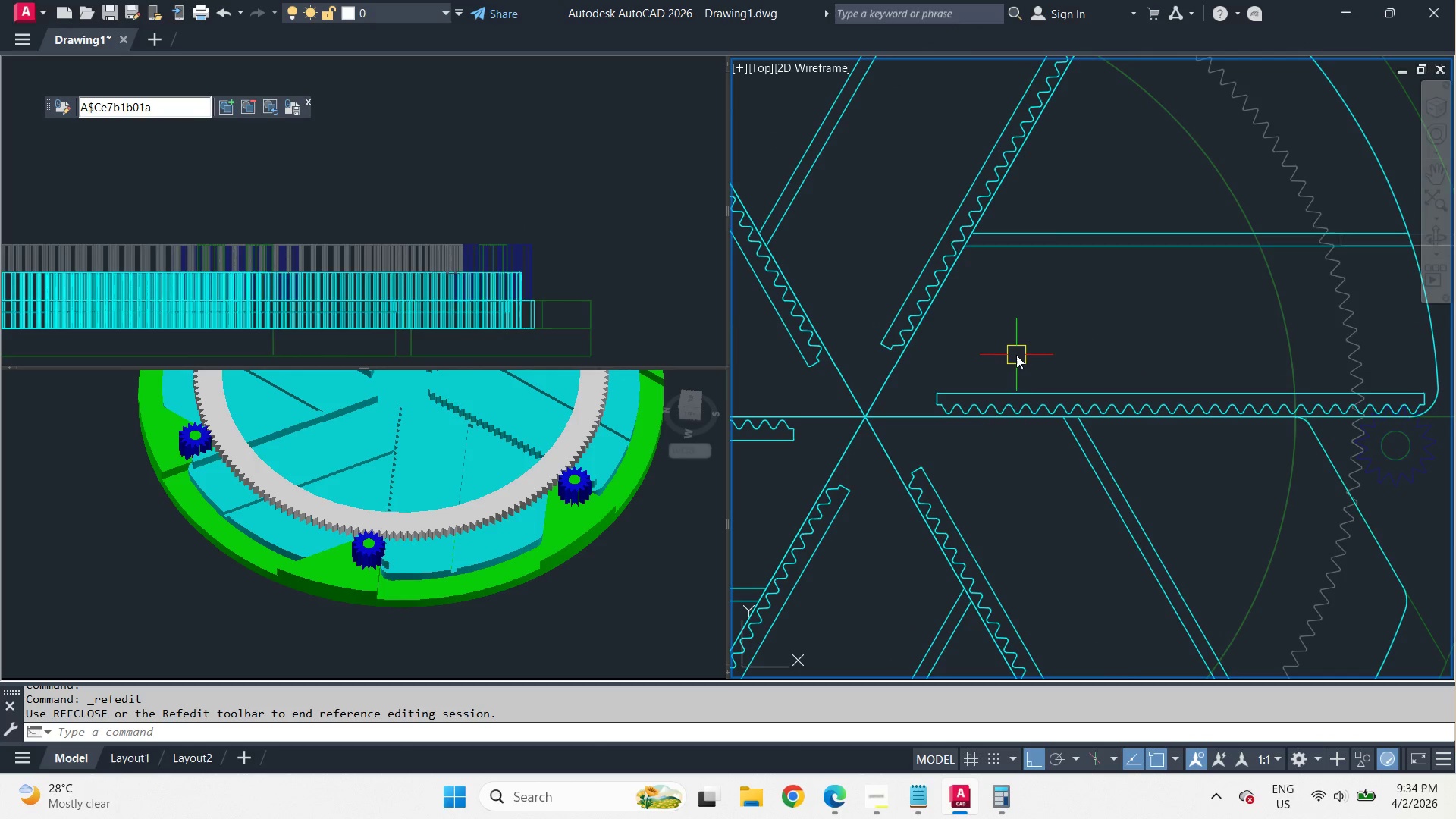 
key(Escape)
 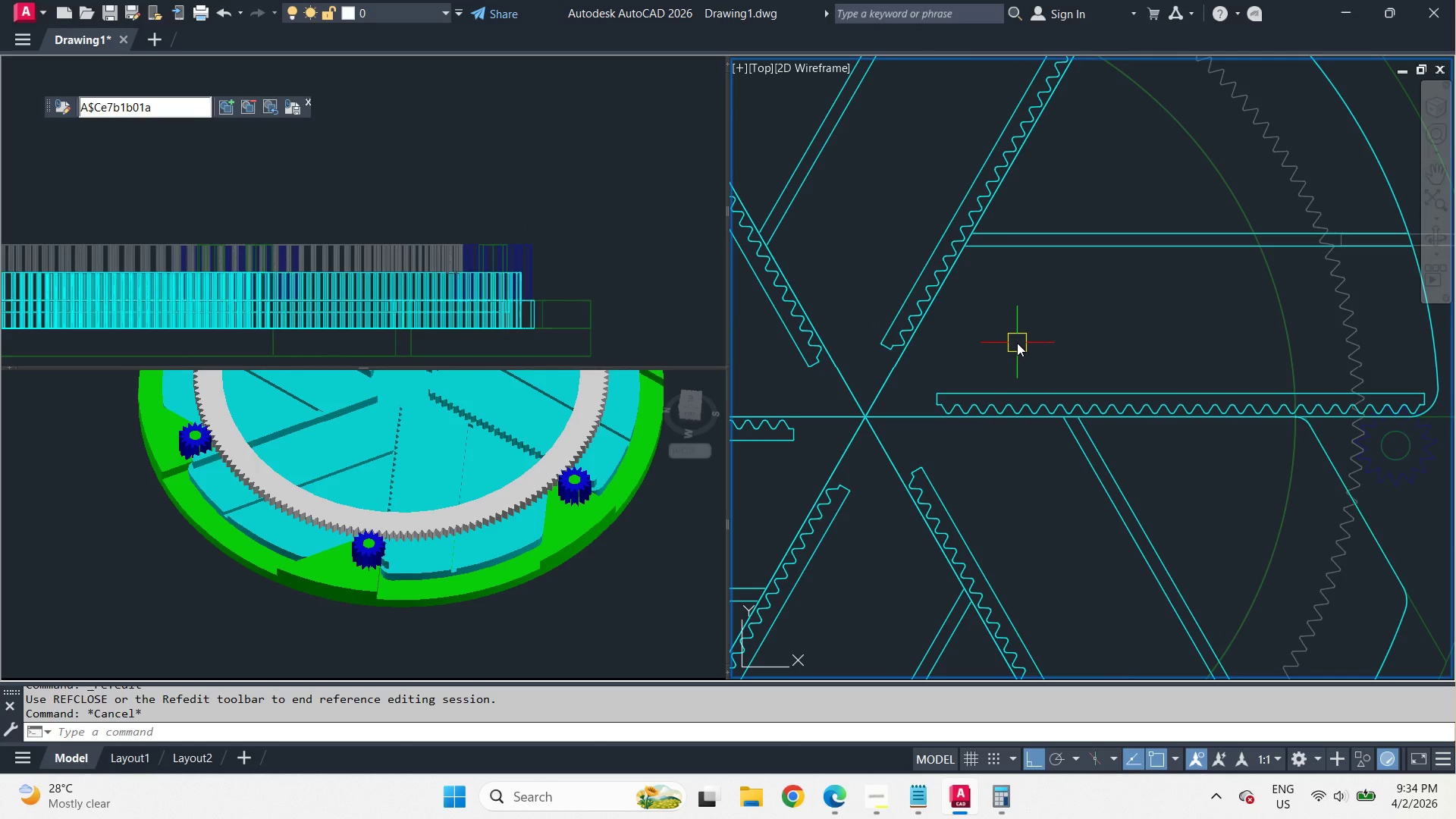 
key(Control+Z)
 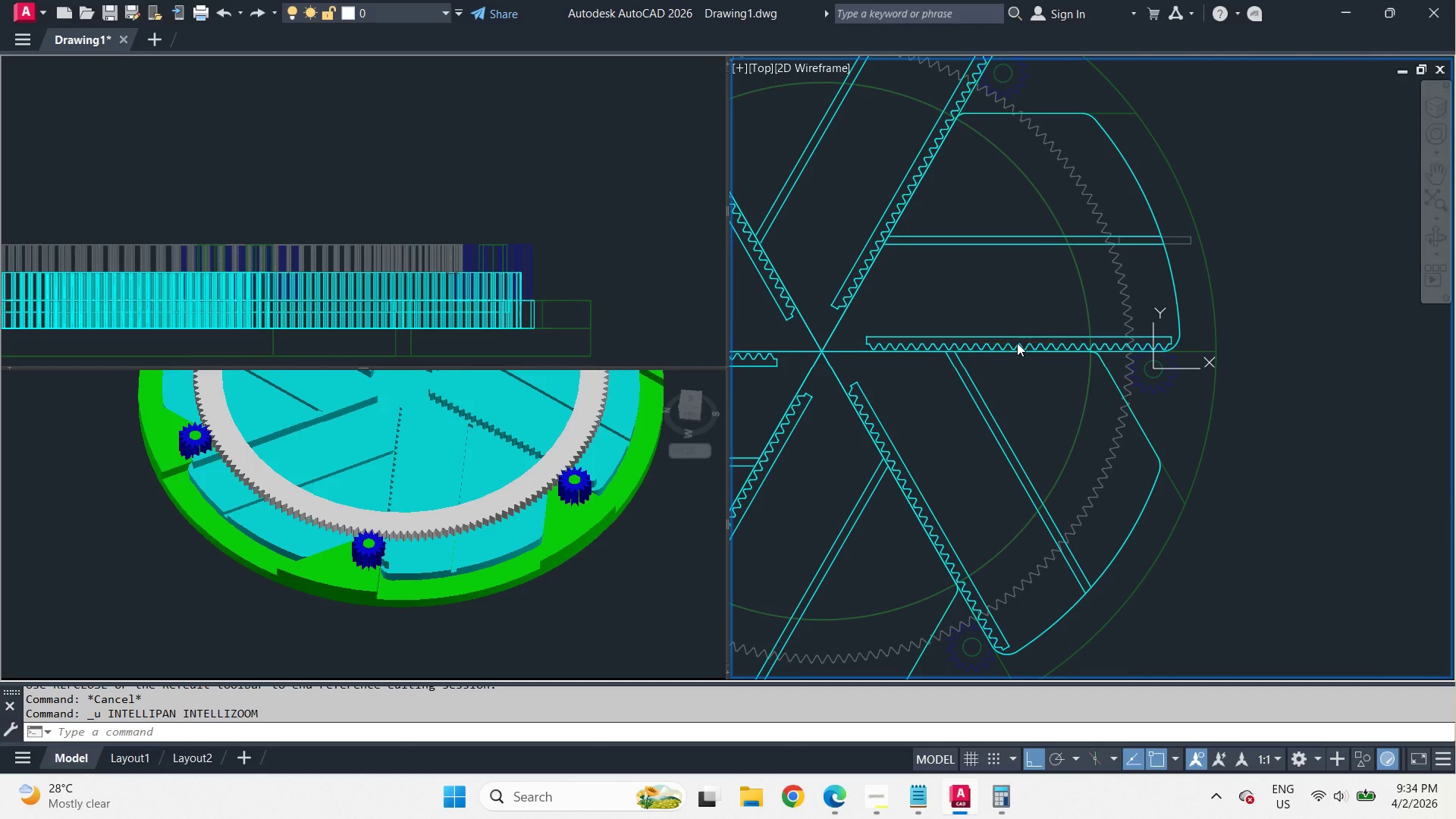 
key(Control+Z)
 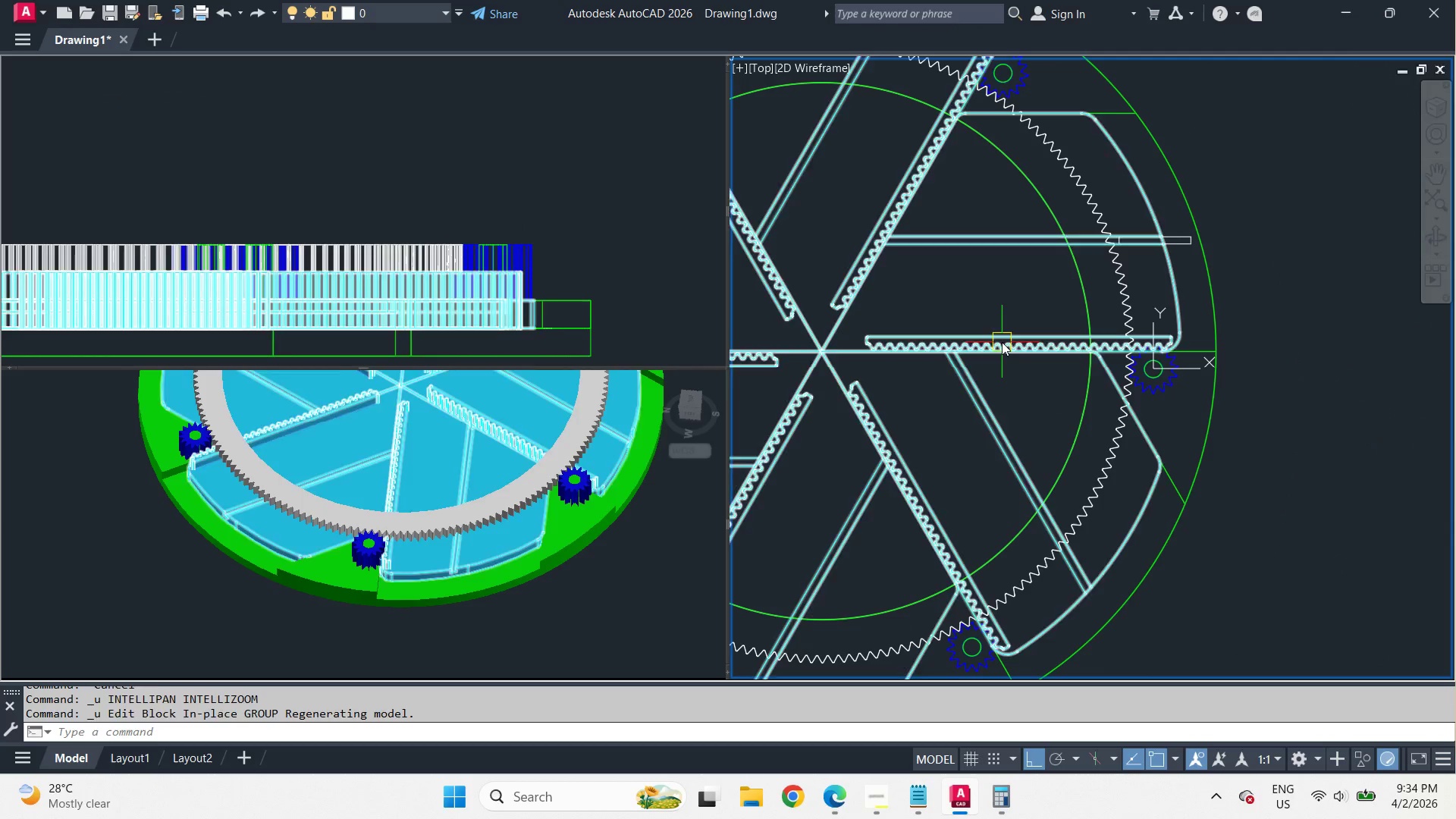 
left_click([1002, 342])
 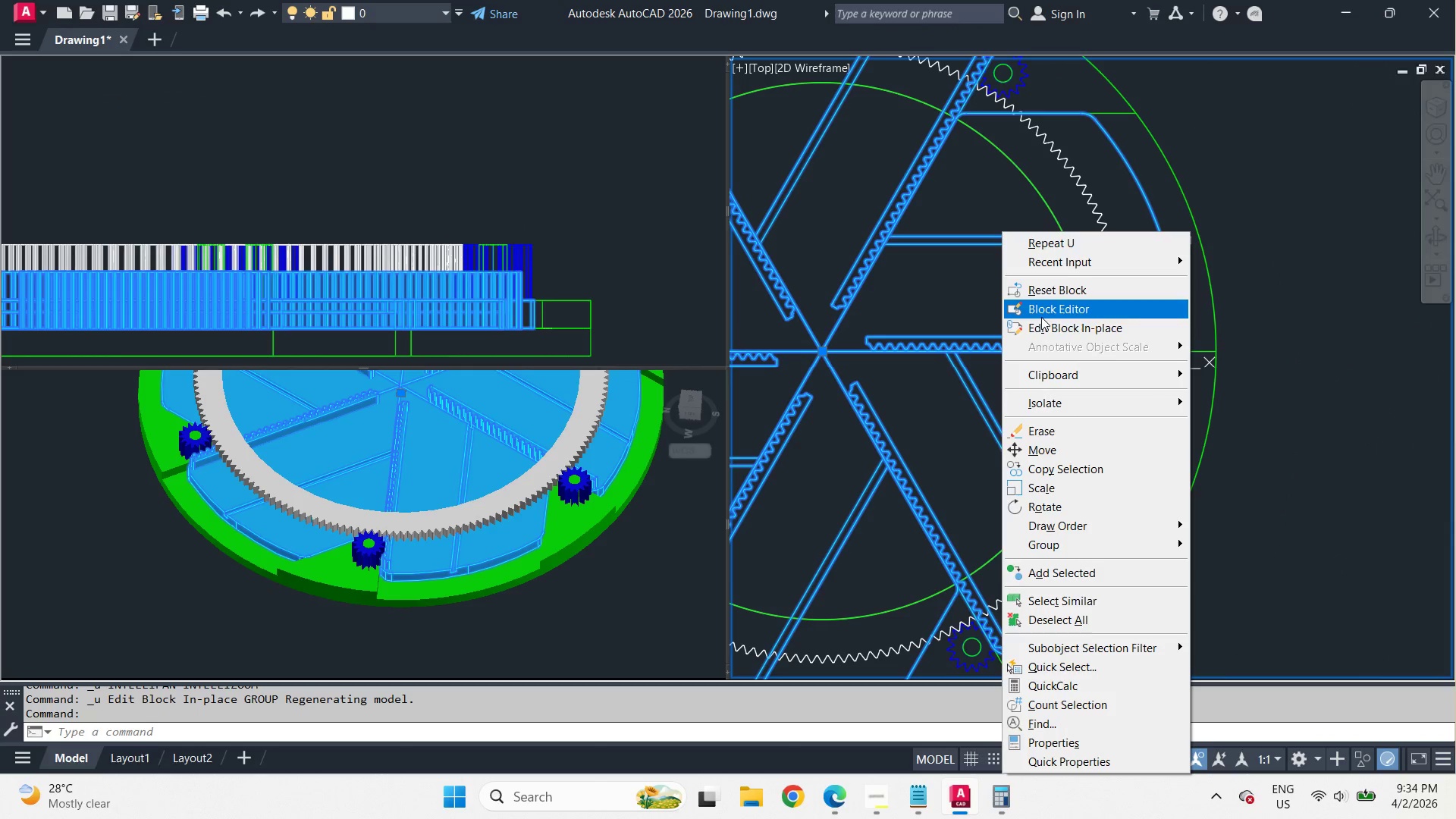 
right_click([1002, 342])
 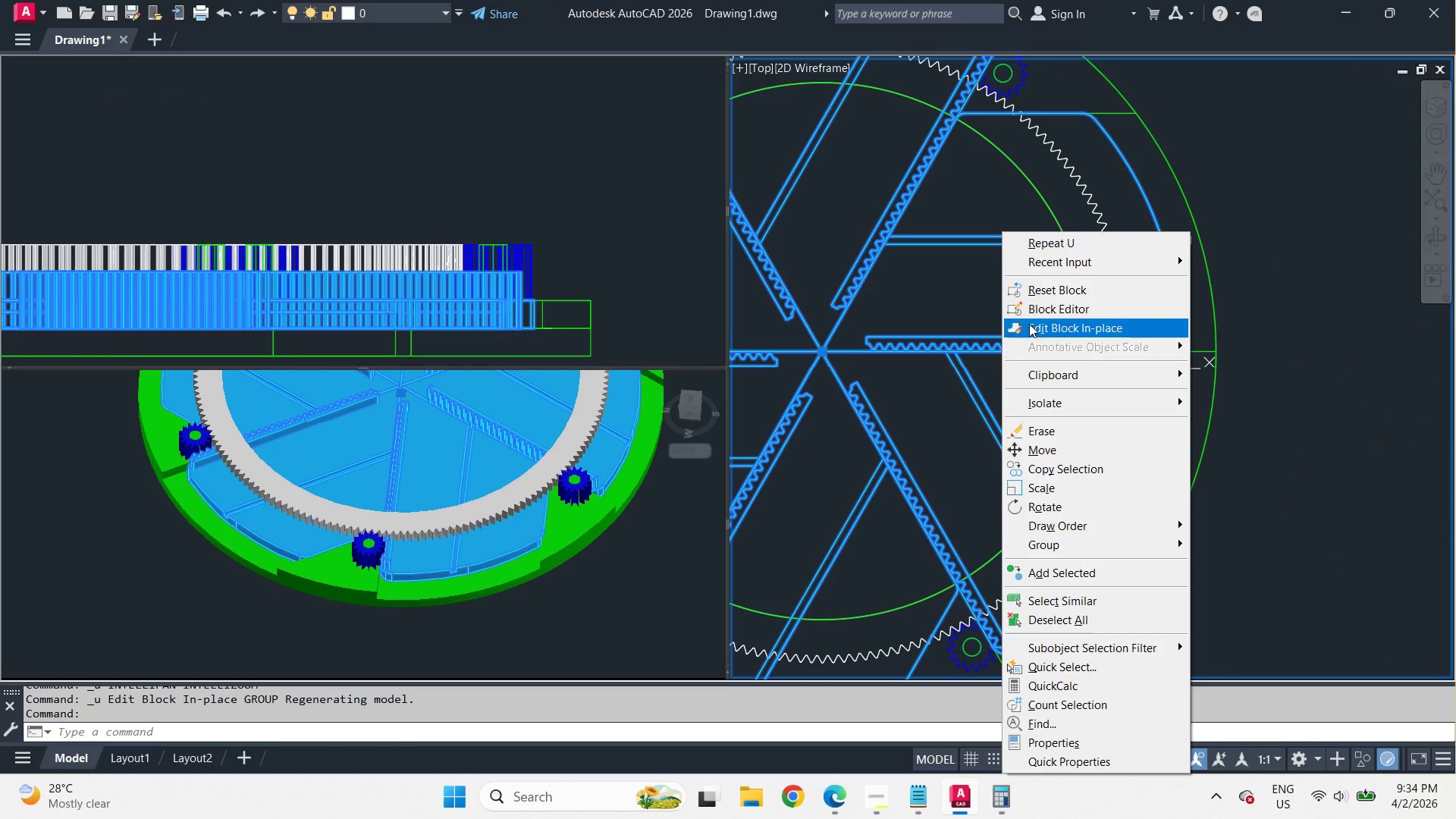 
left_click([1042, 317])
 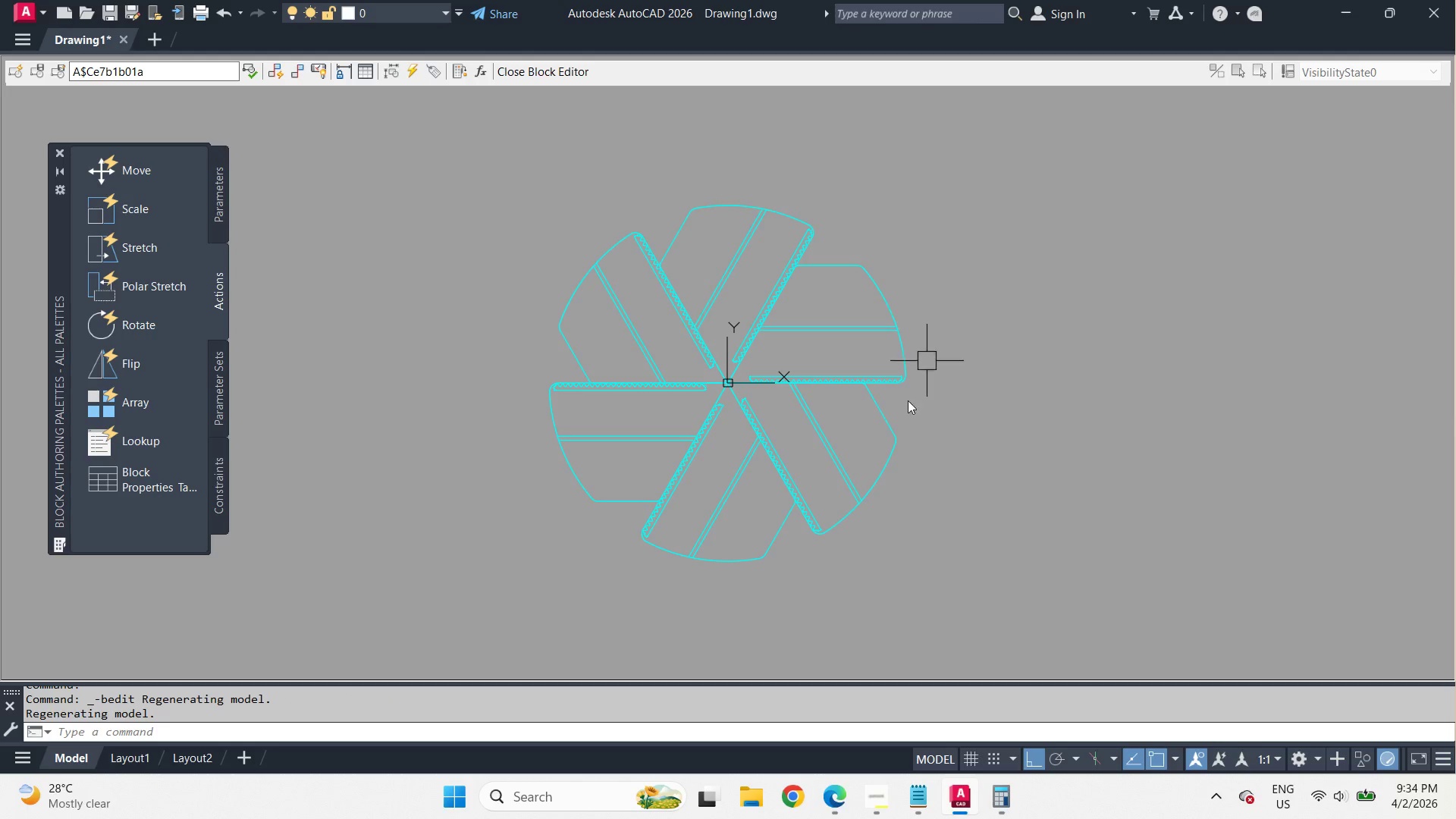 
scroll: coordinate [730, 399], scroll_direction: up, amount: 3.0
 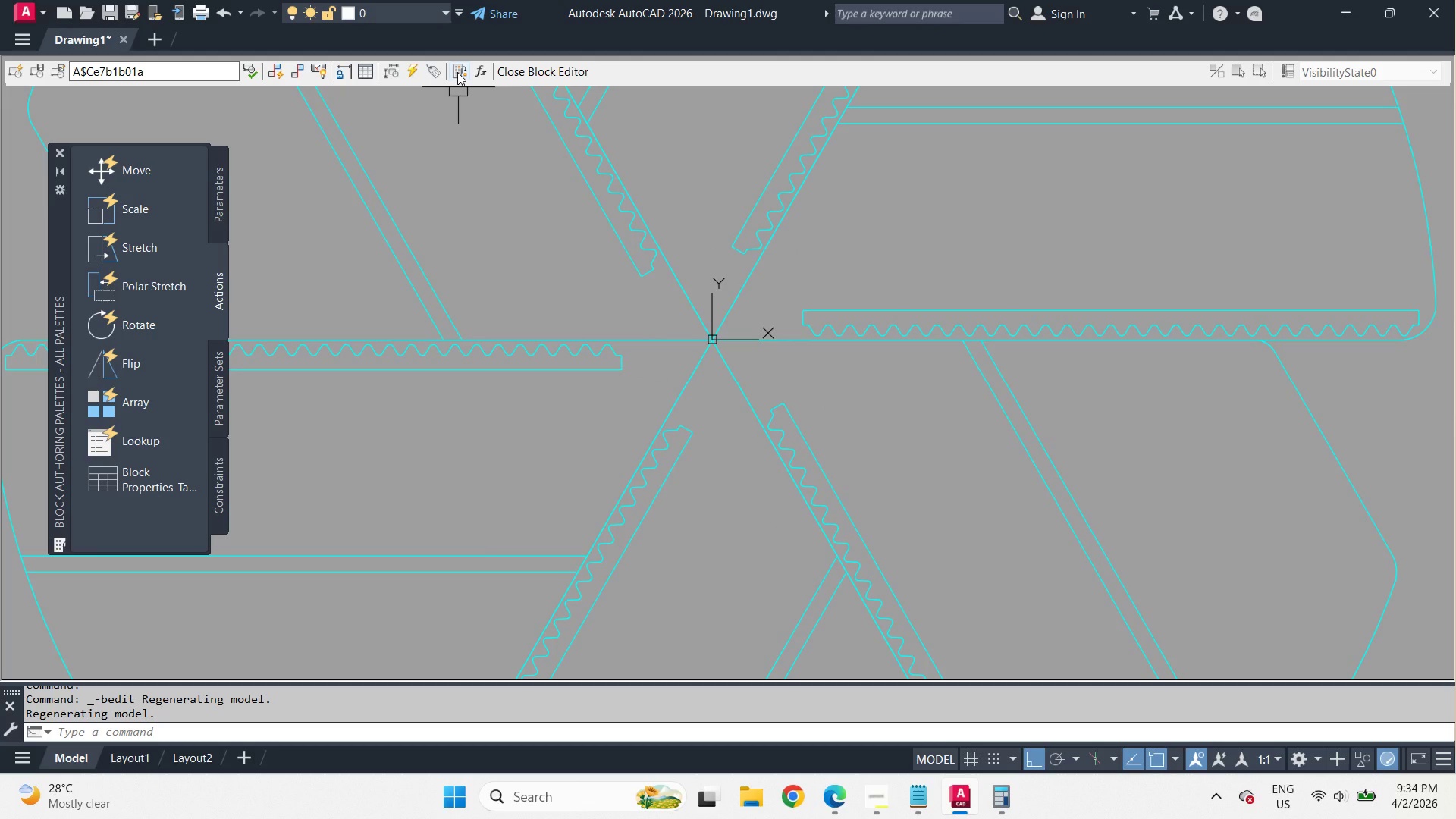 
left_click([211, 206])
 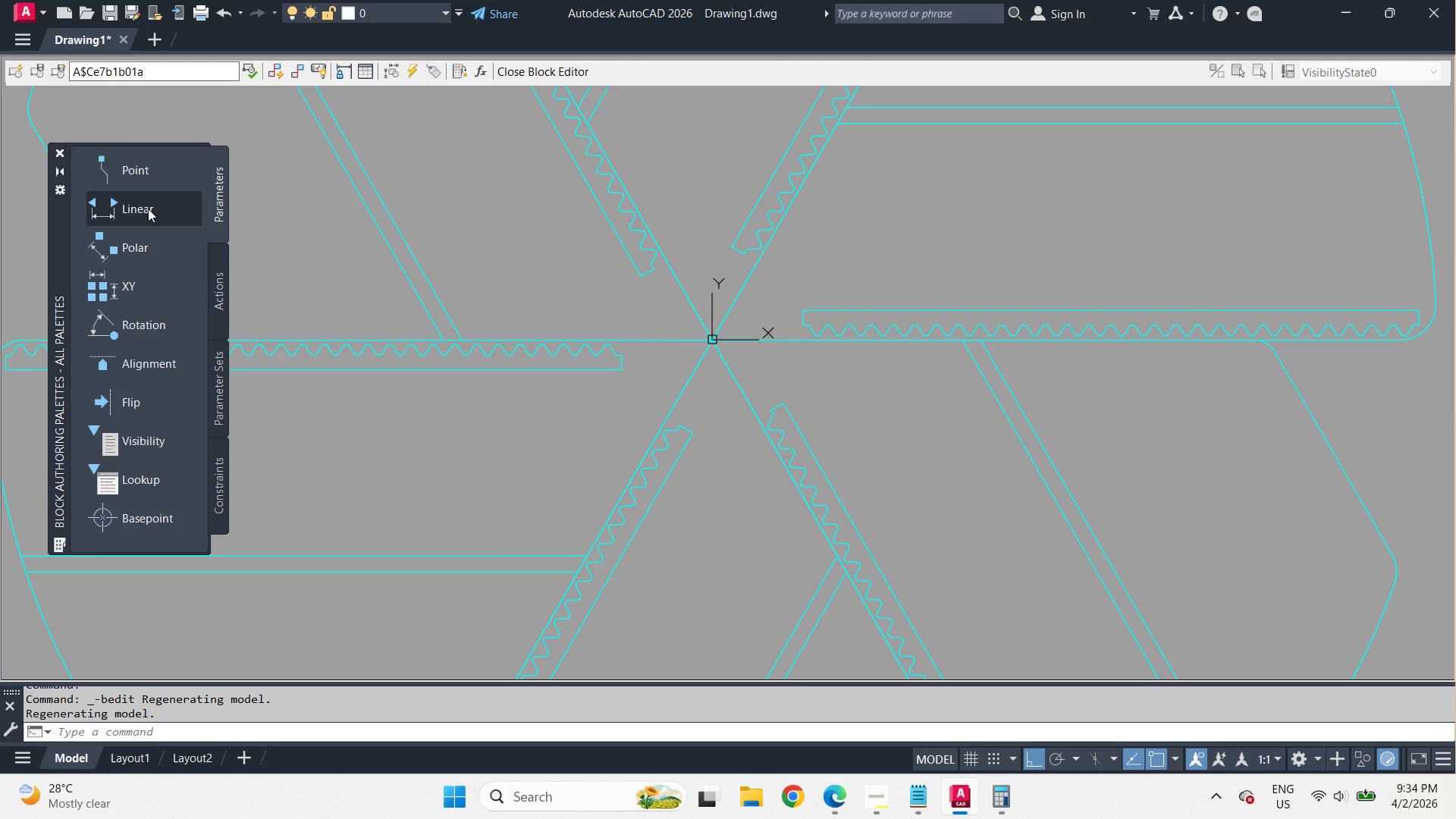 
left_click([148, 209])
 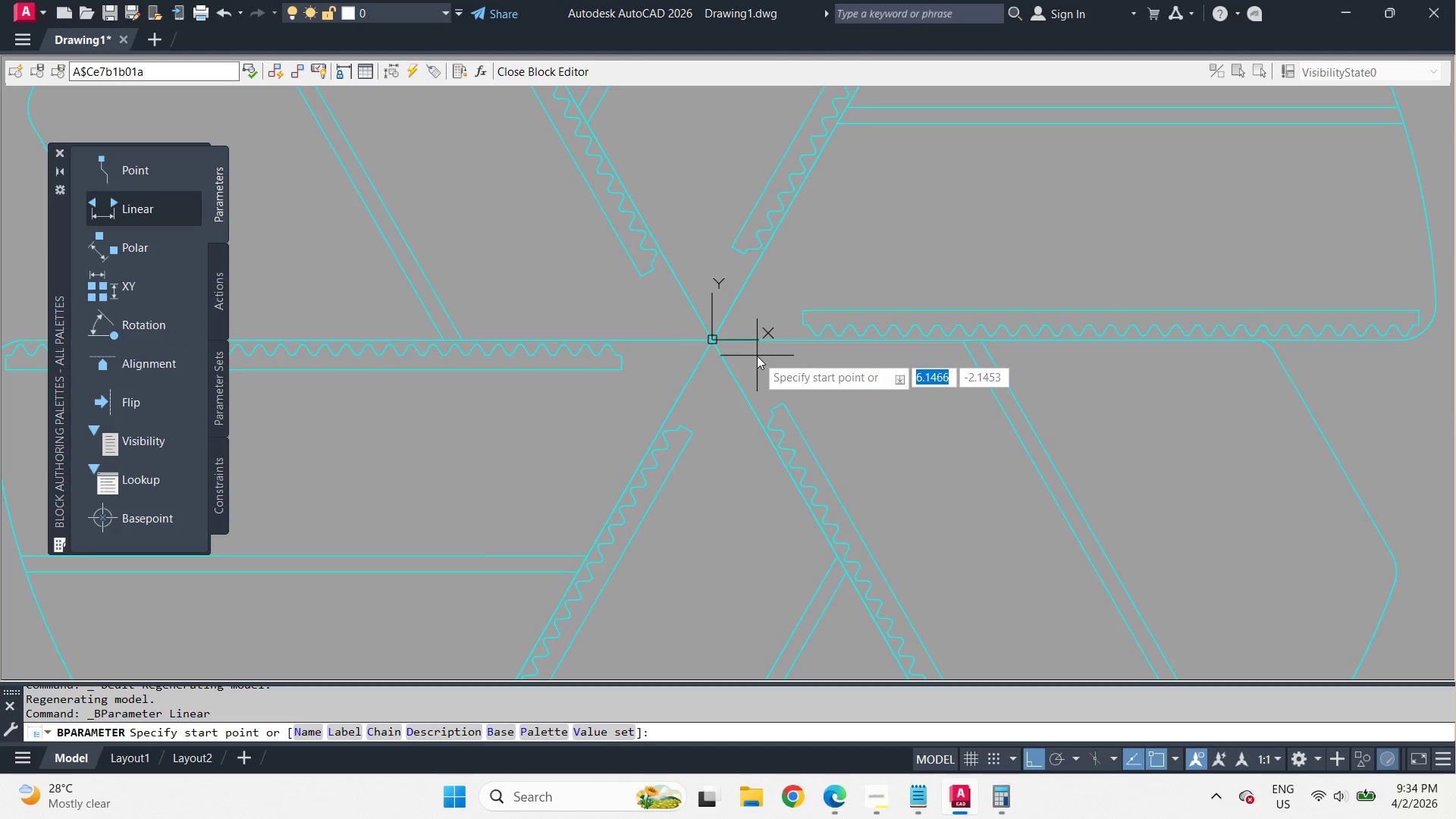 
type(end )
 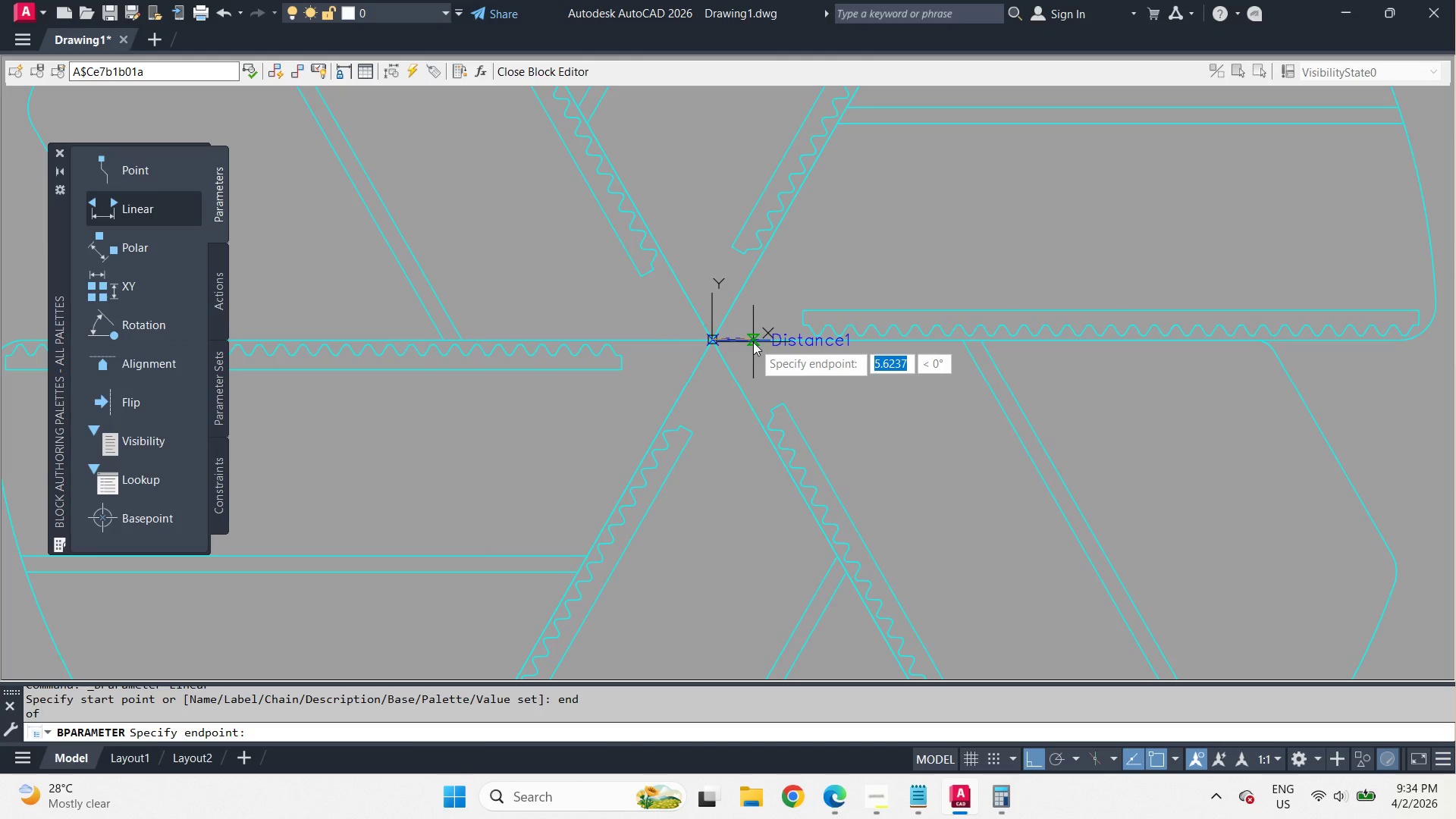 
left_click_drag(start_coordinate=[753, 342], to_coordinate=[757, 337])
 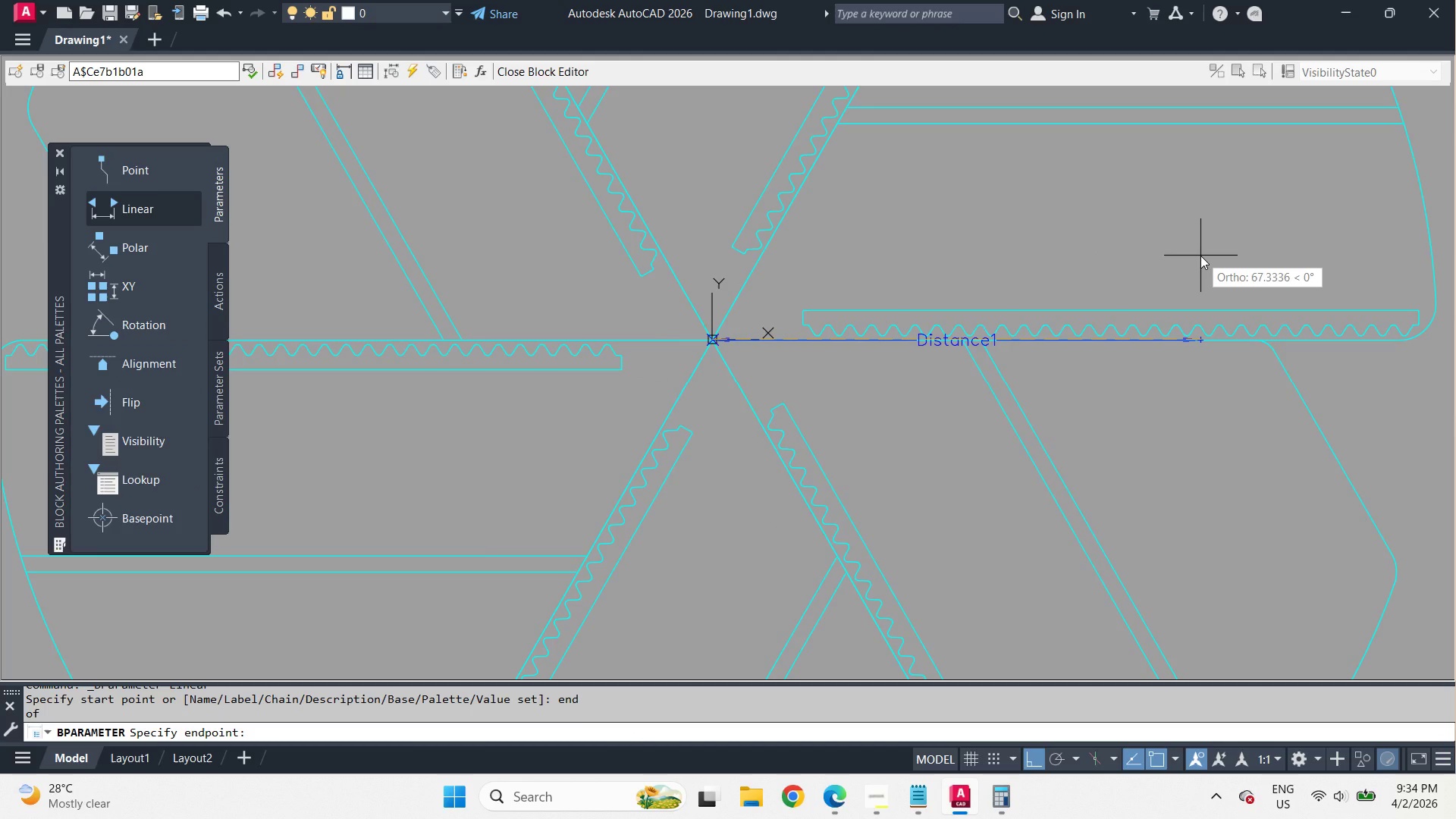 
key(Numpad9)
 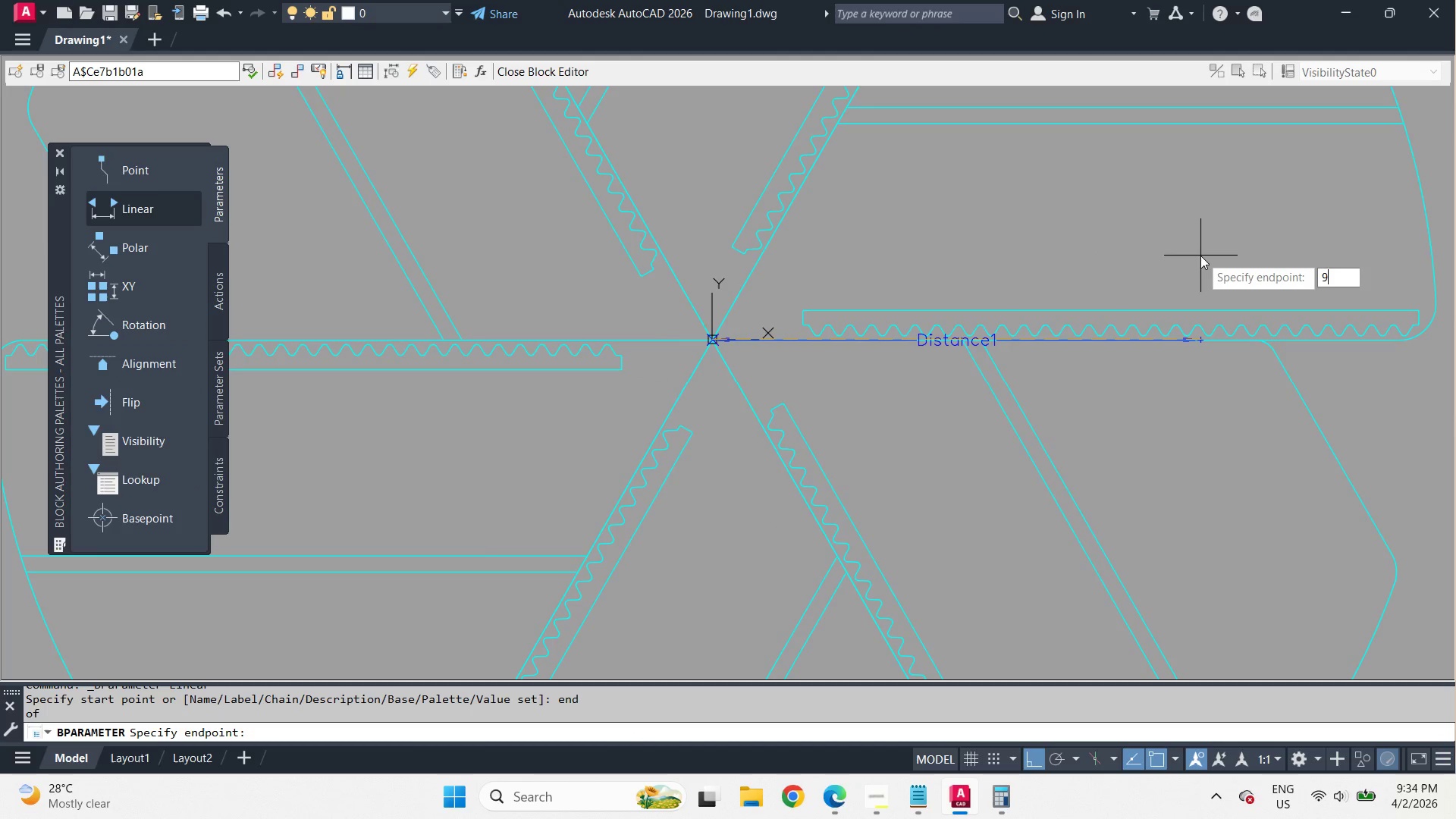 
key(Numpad2)
 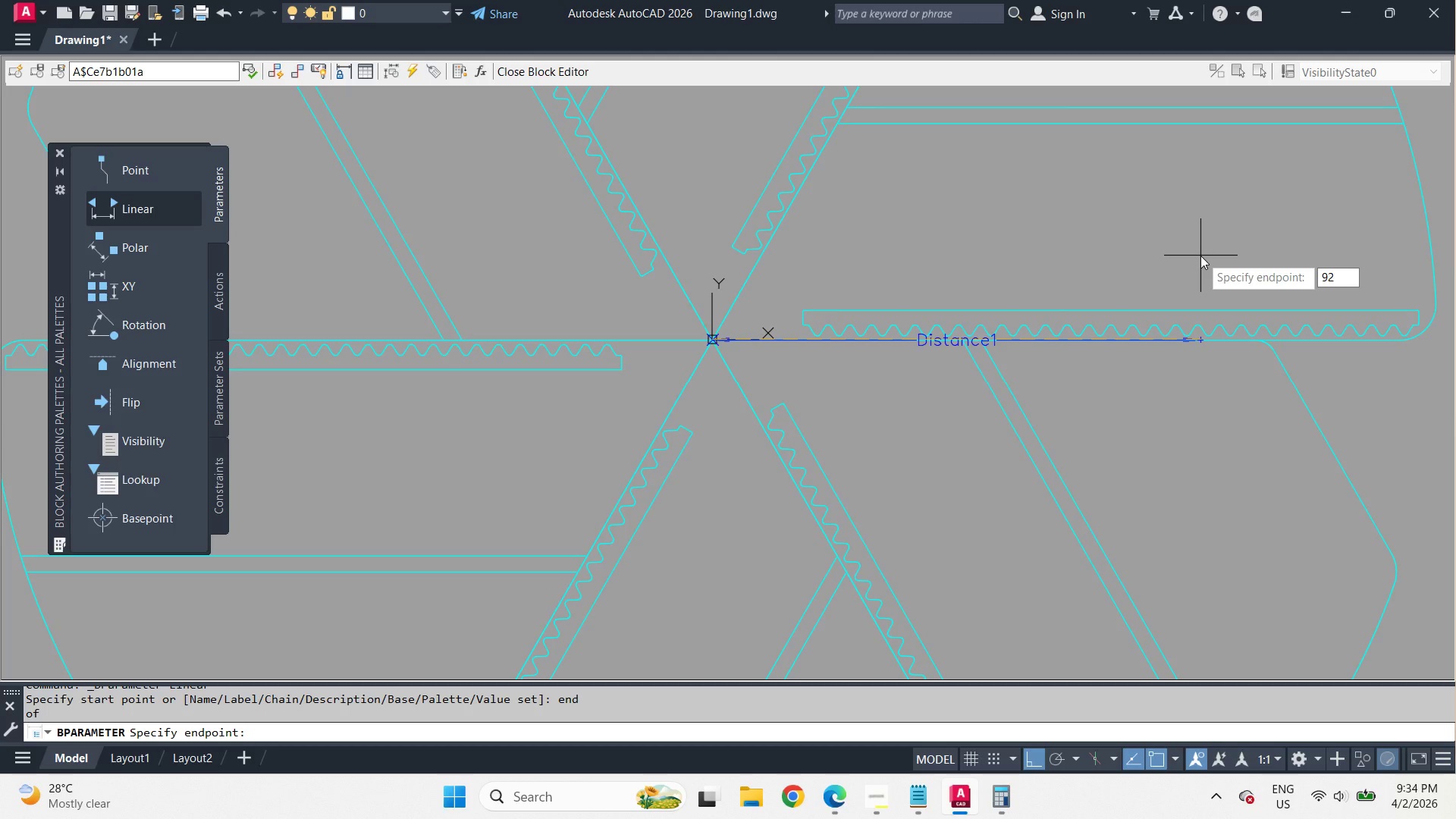 
key(NumpadDecimal)
 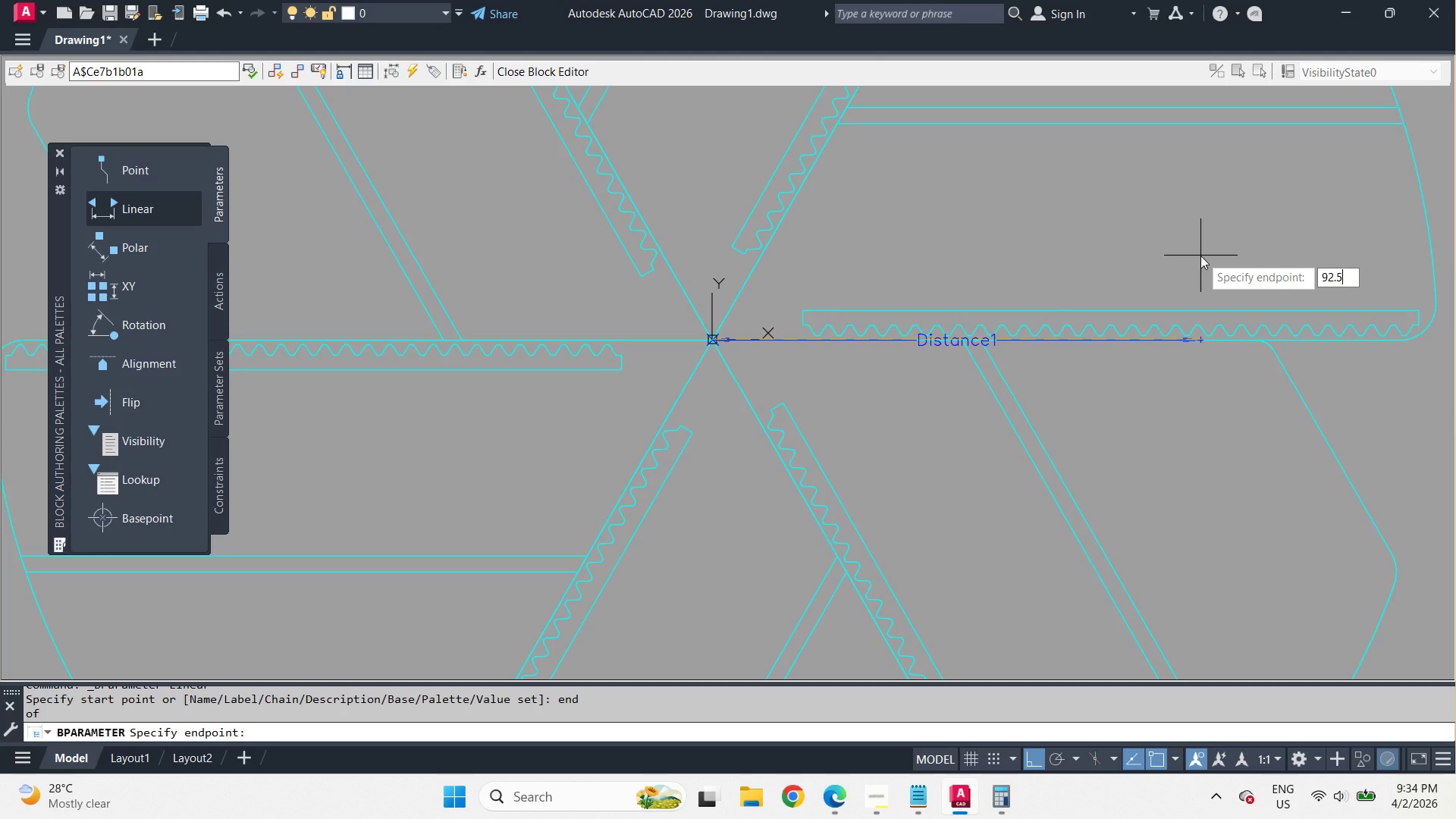 
key(Numpad5)
 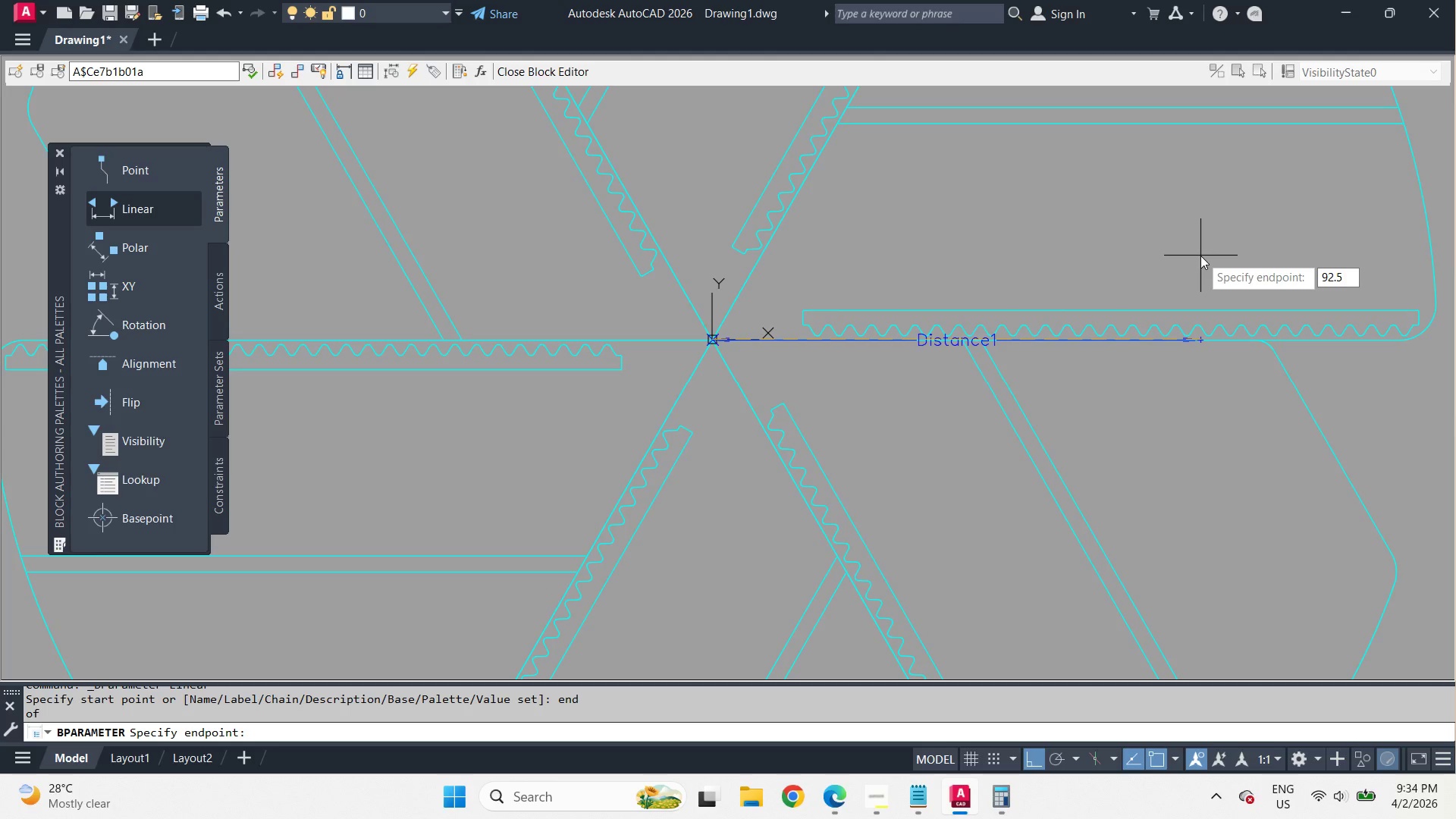 
key(Escape)
 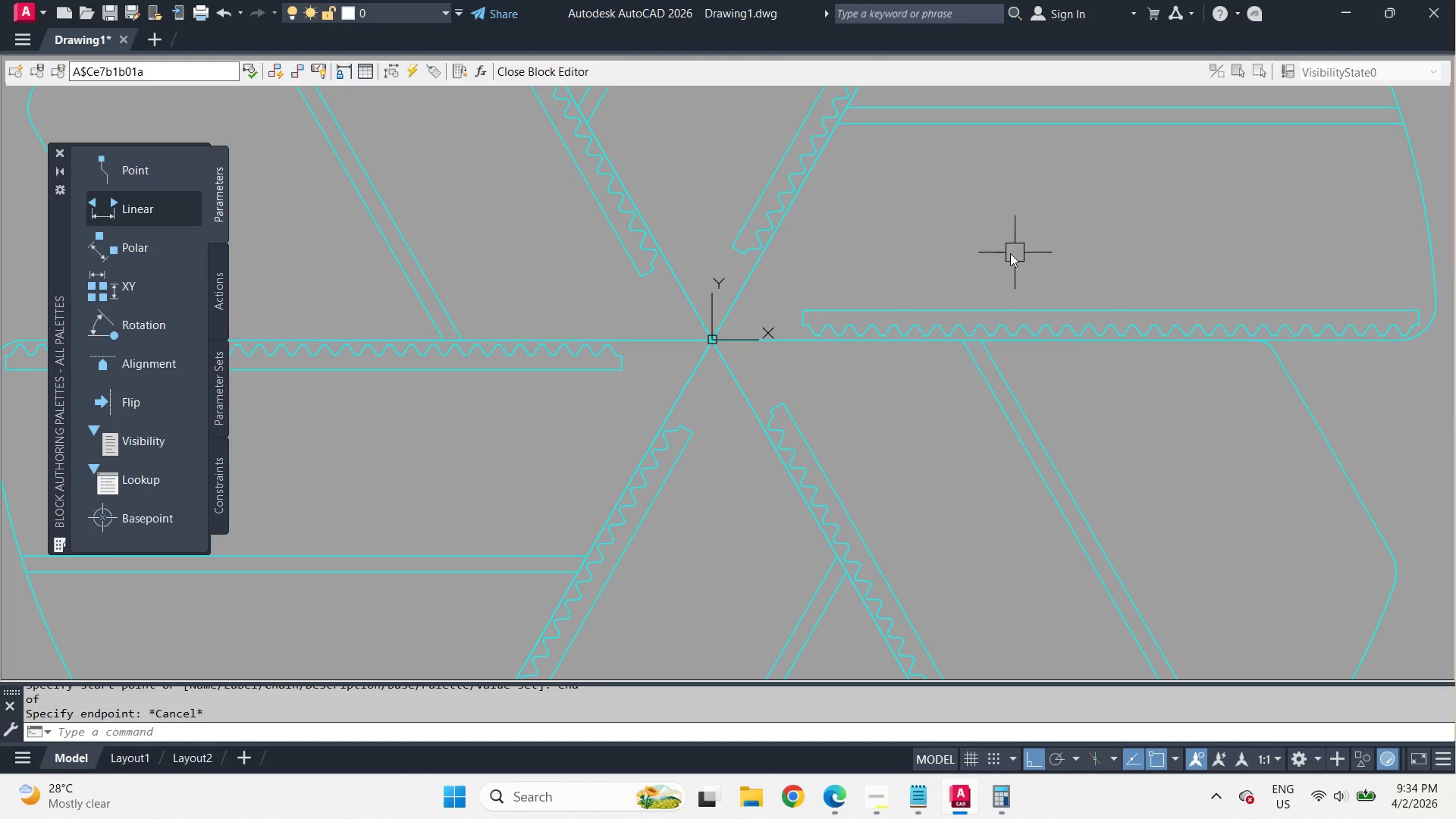 
key(C)
 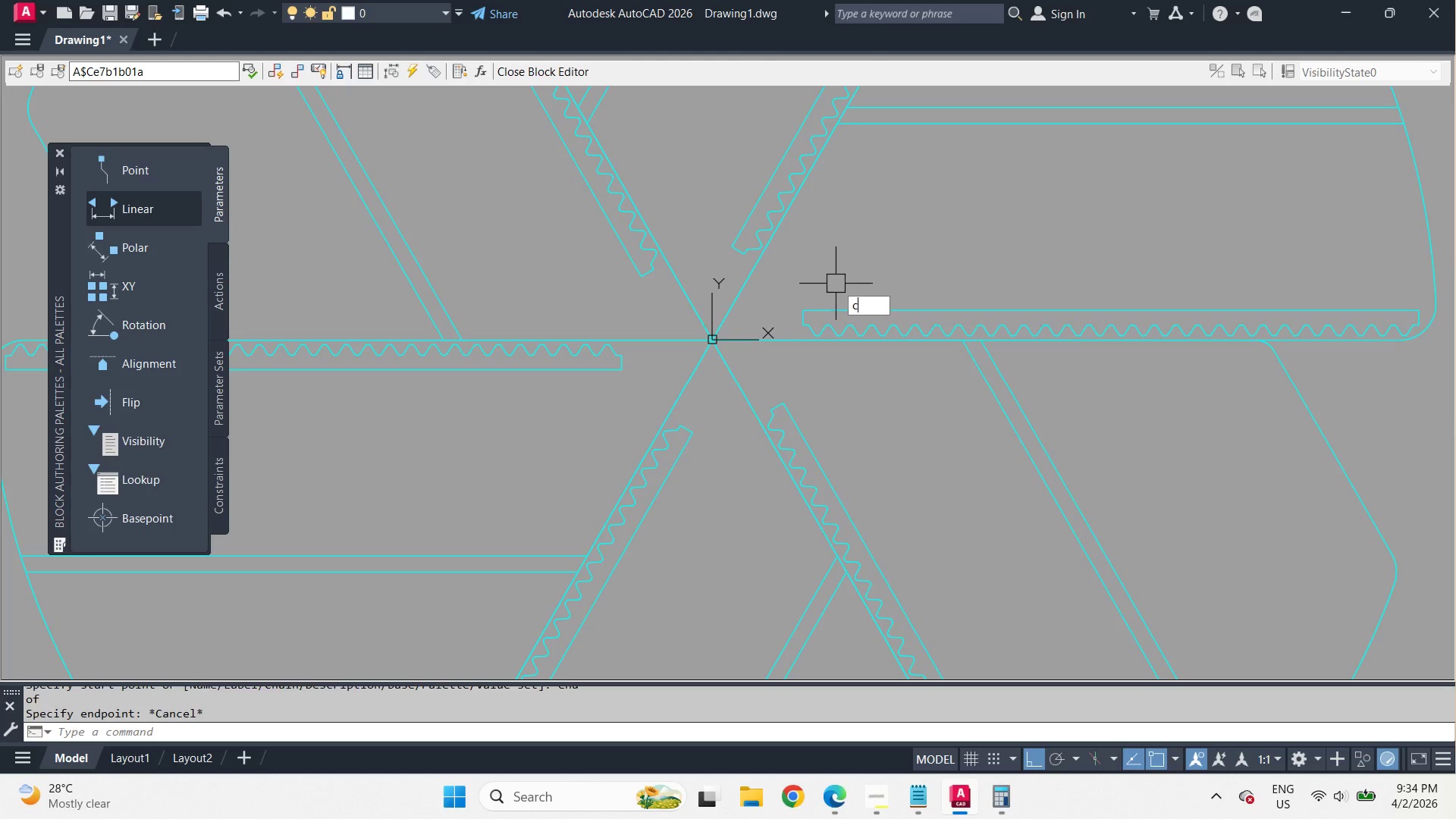 
key(Space)
 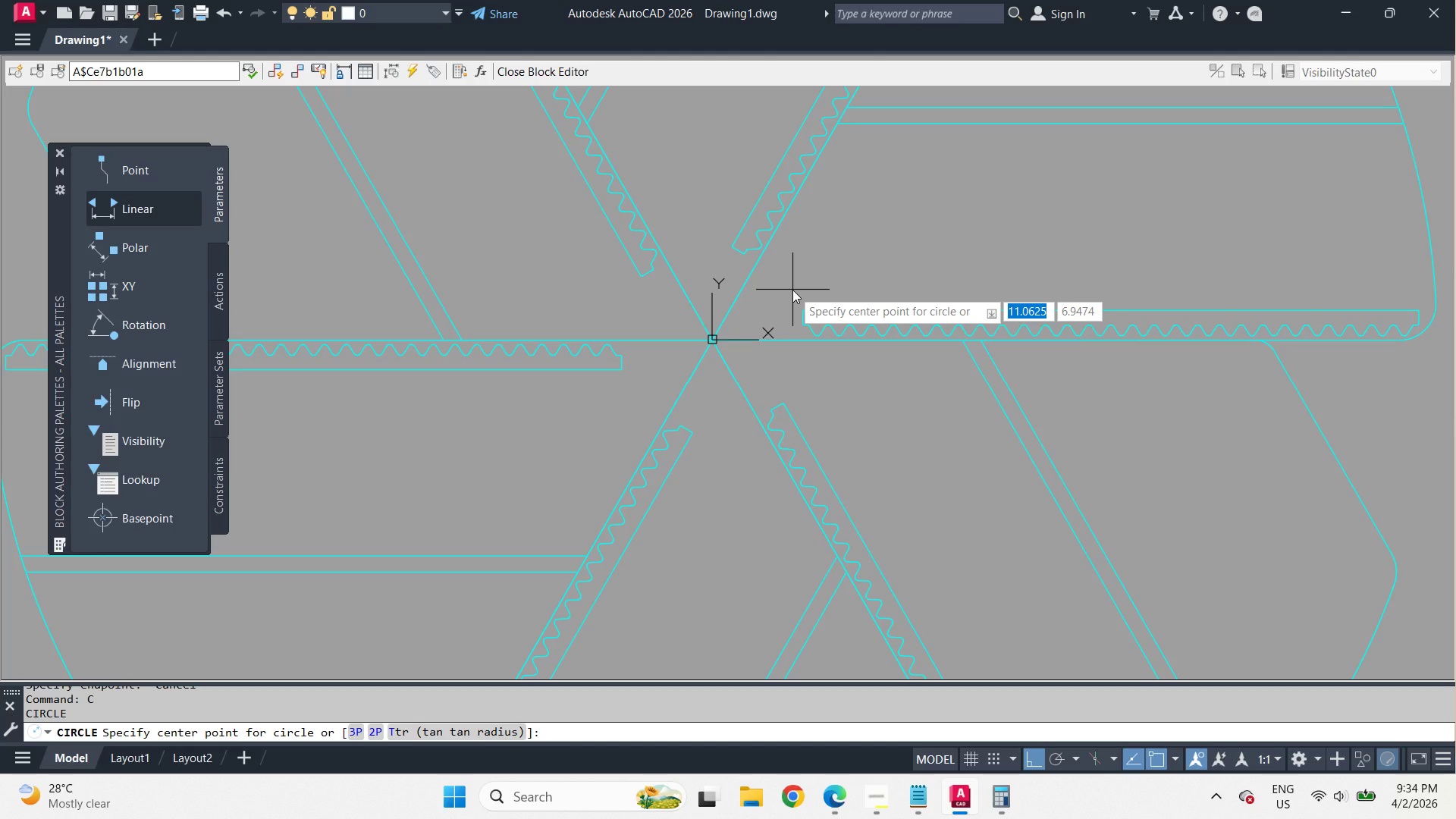 
type(end )
 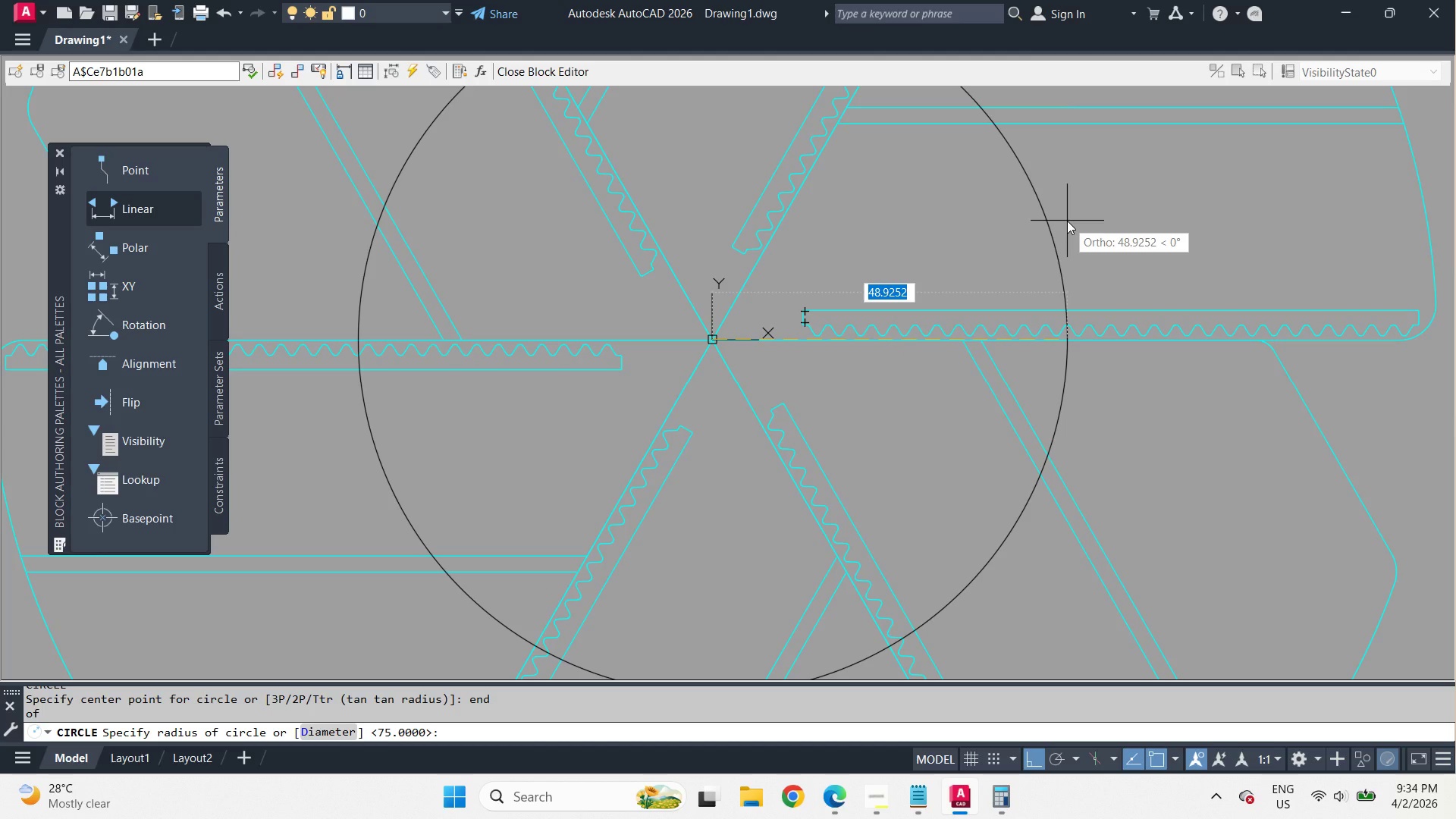 
key(Numpad9)
 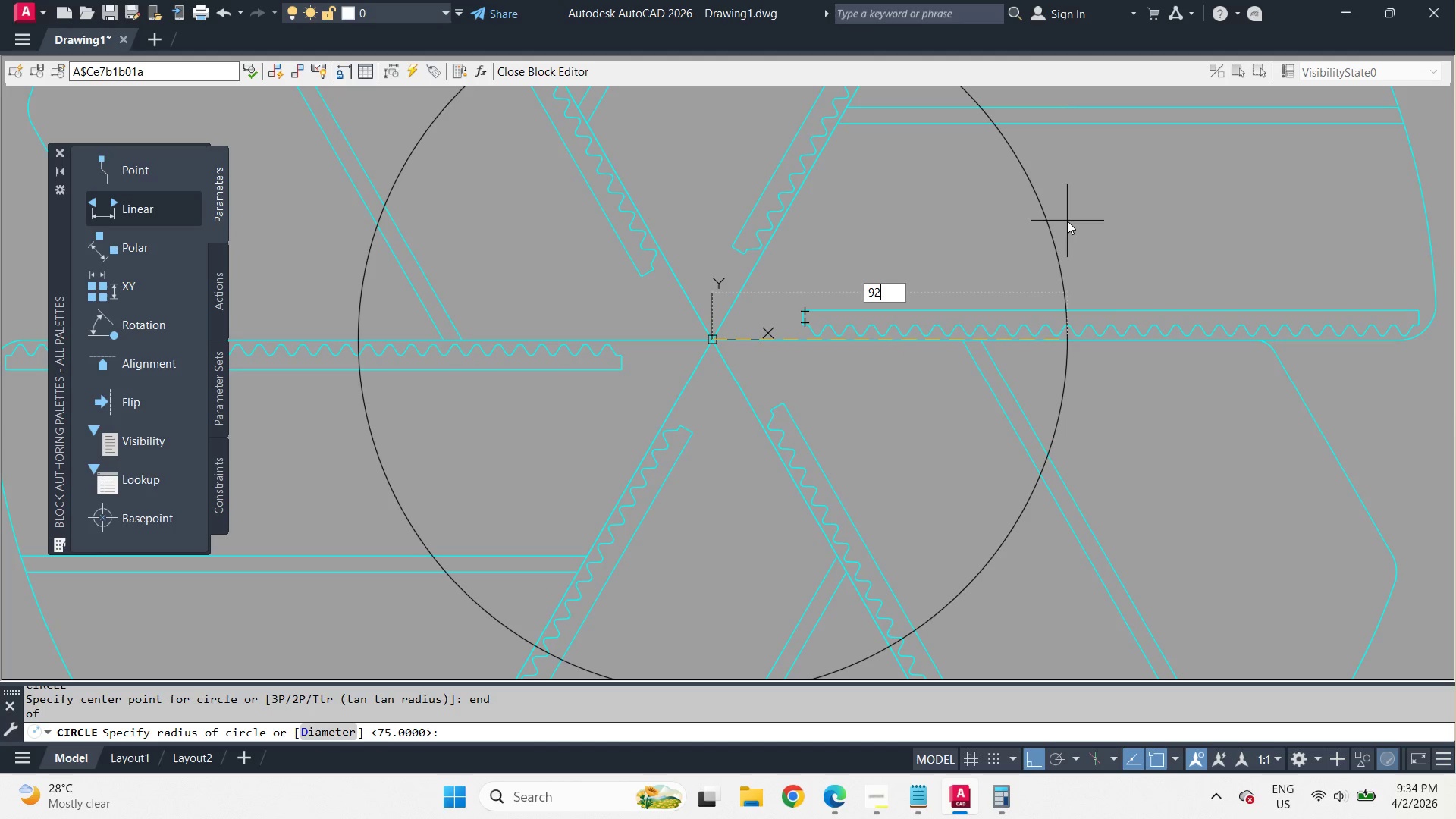 
key(Numpad2)
 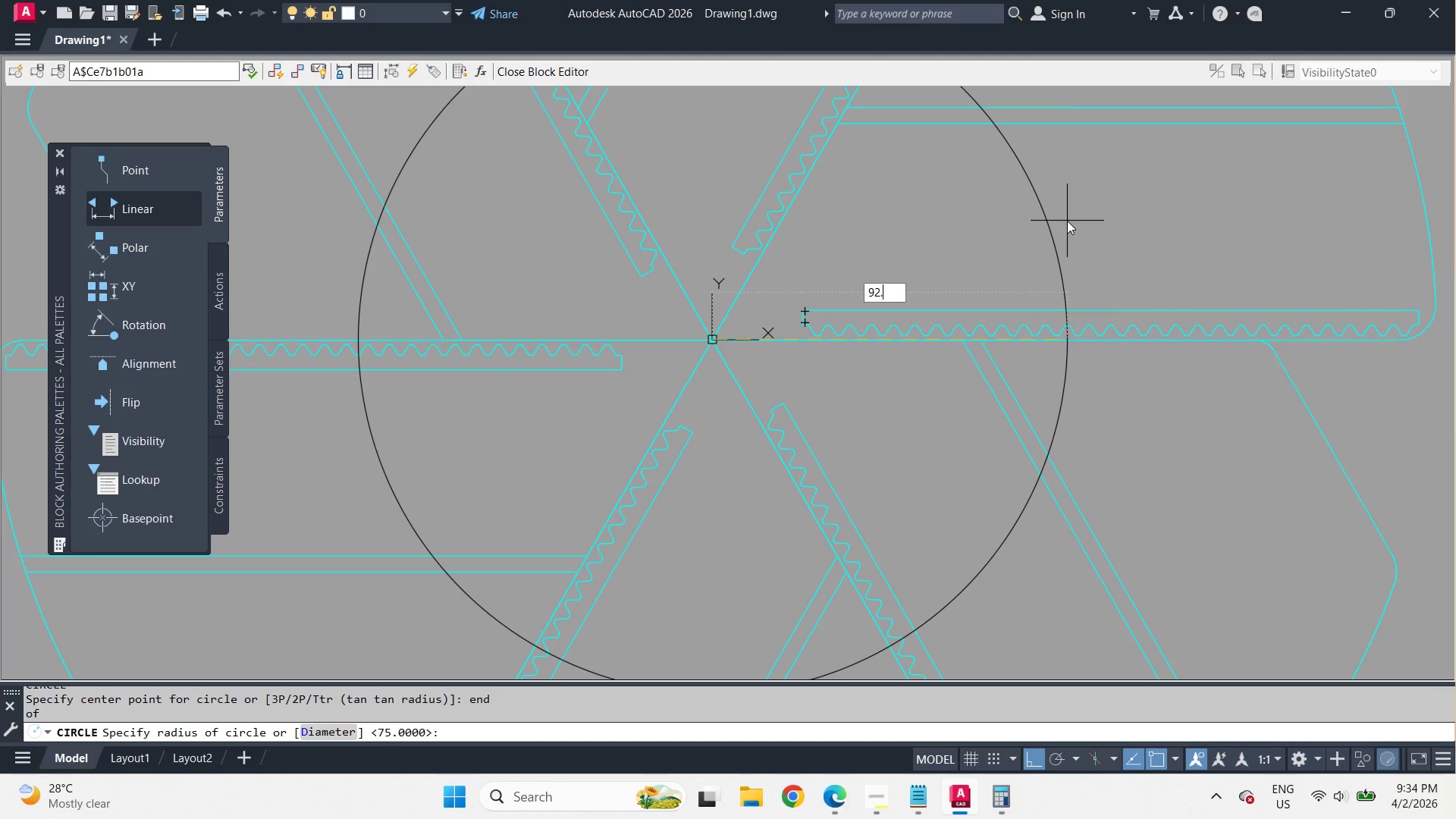 
key(NumpadDecimal)
 